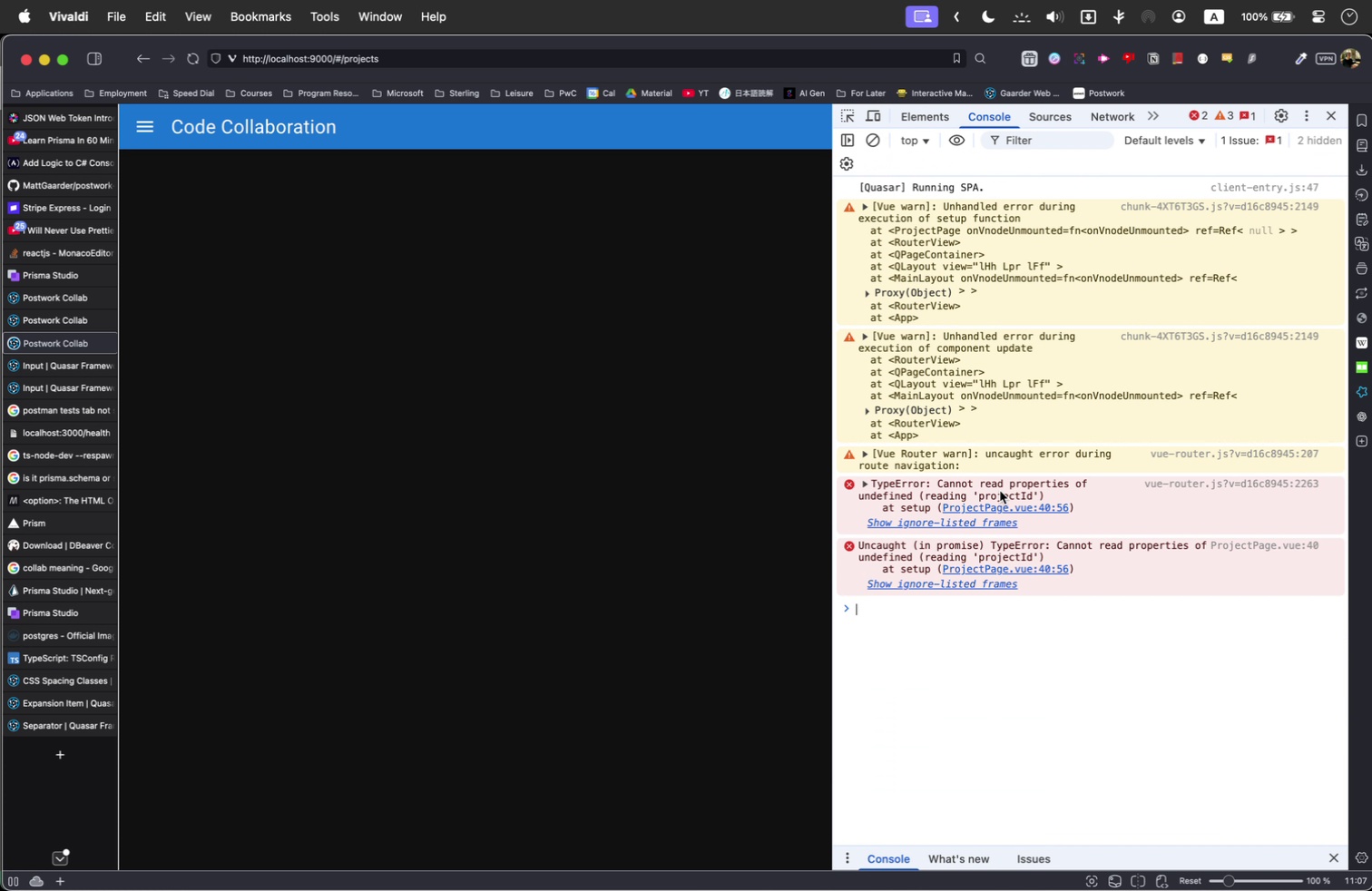 
key(Meta+Tab)
 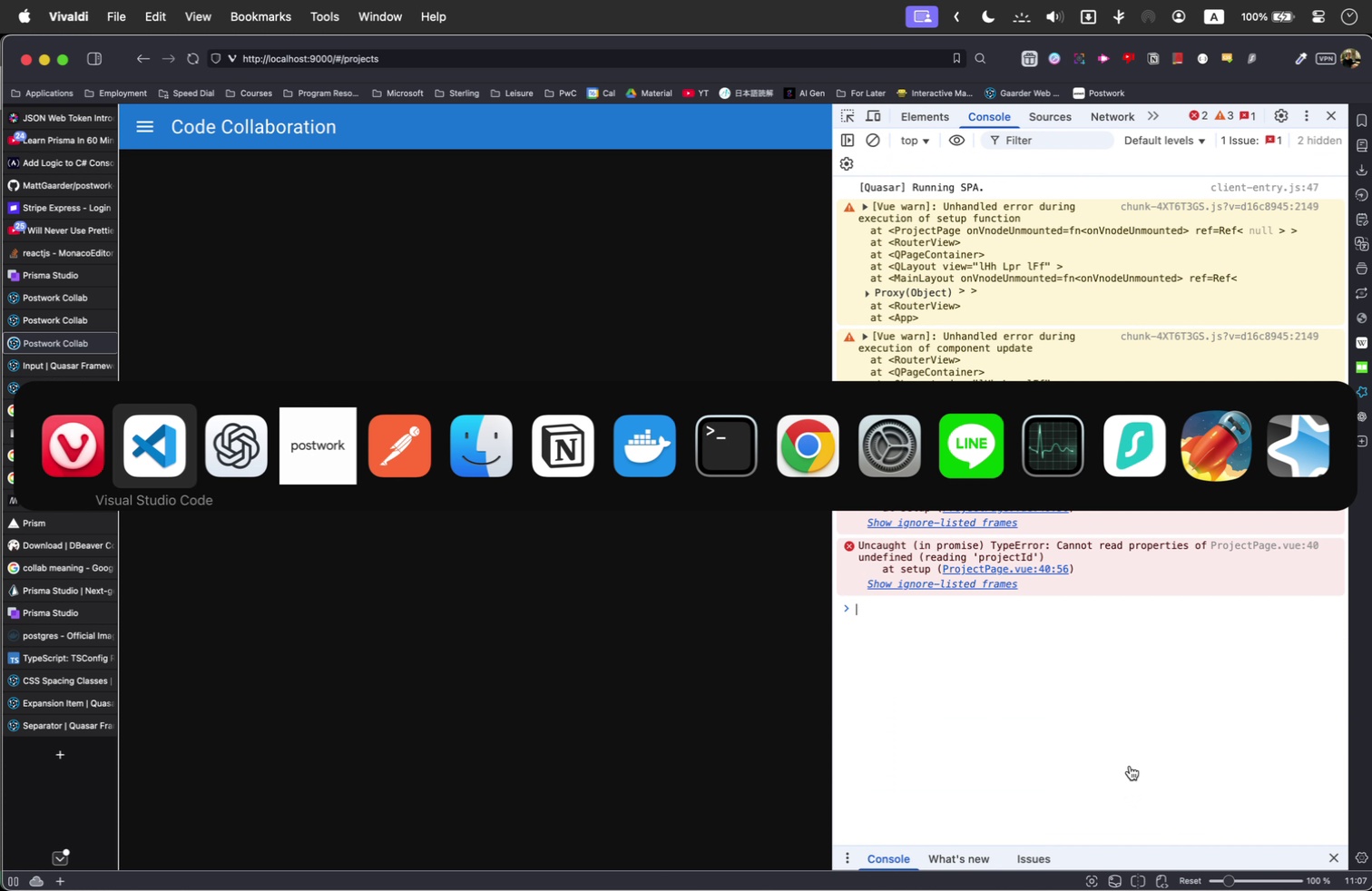 
left_click([1130, 766])
 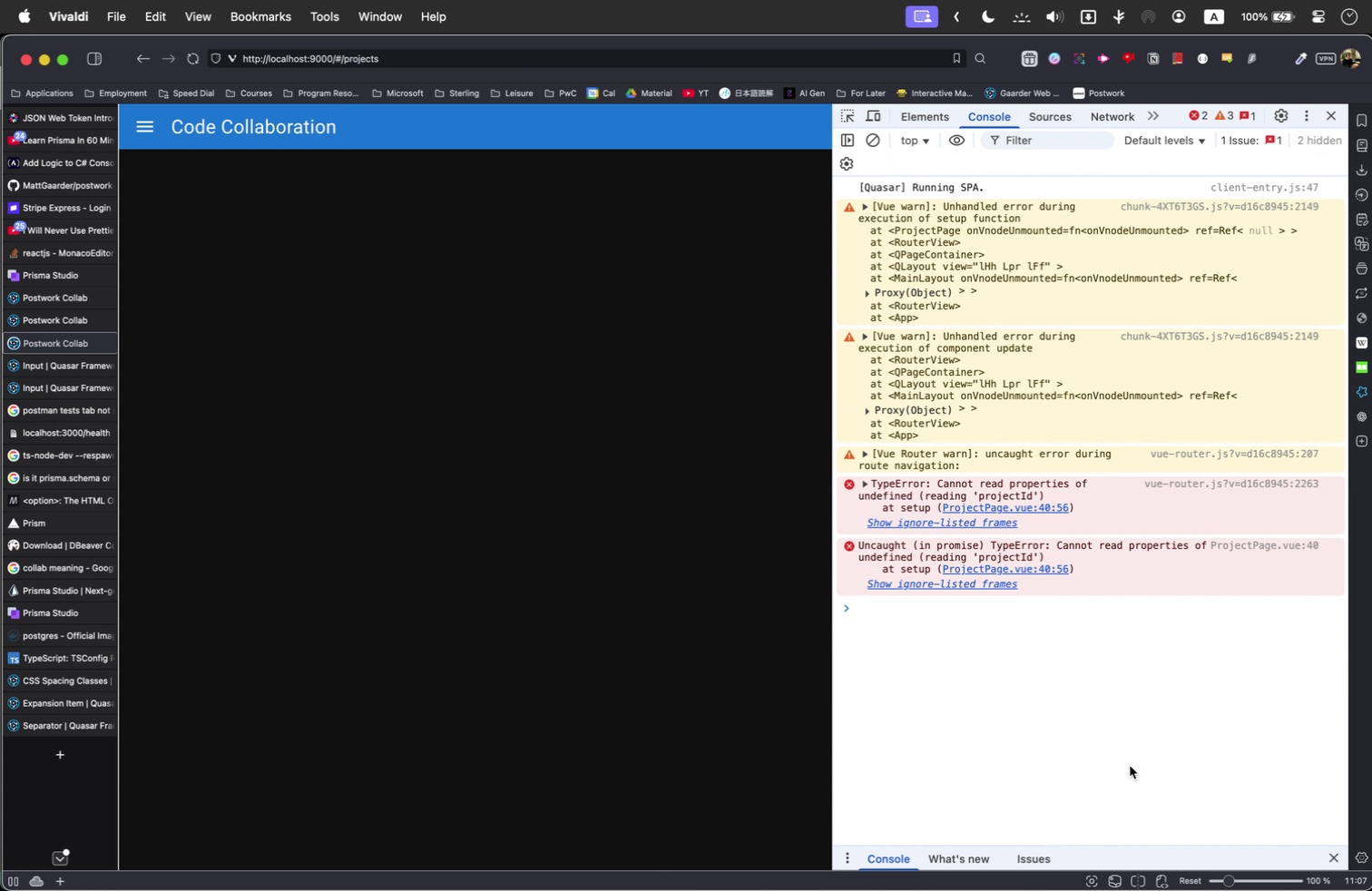 
key(Meta+Tab)
 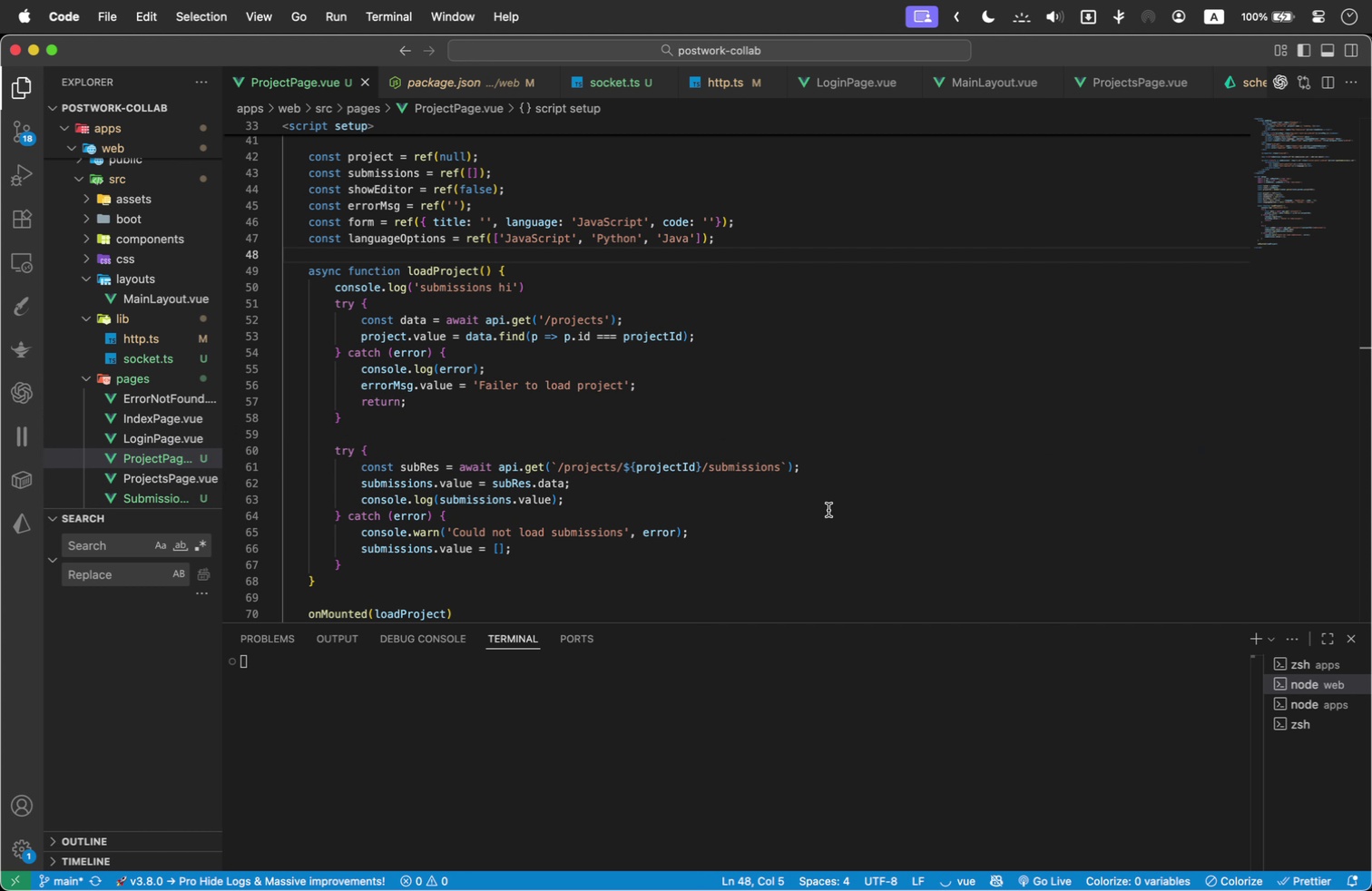 
scroll: coordinate [659, 368], scroll_direction: up, amount: 4.0
 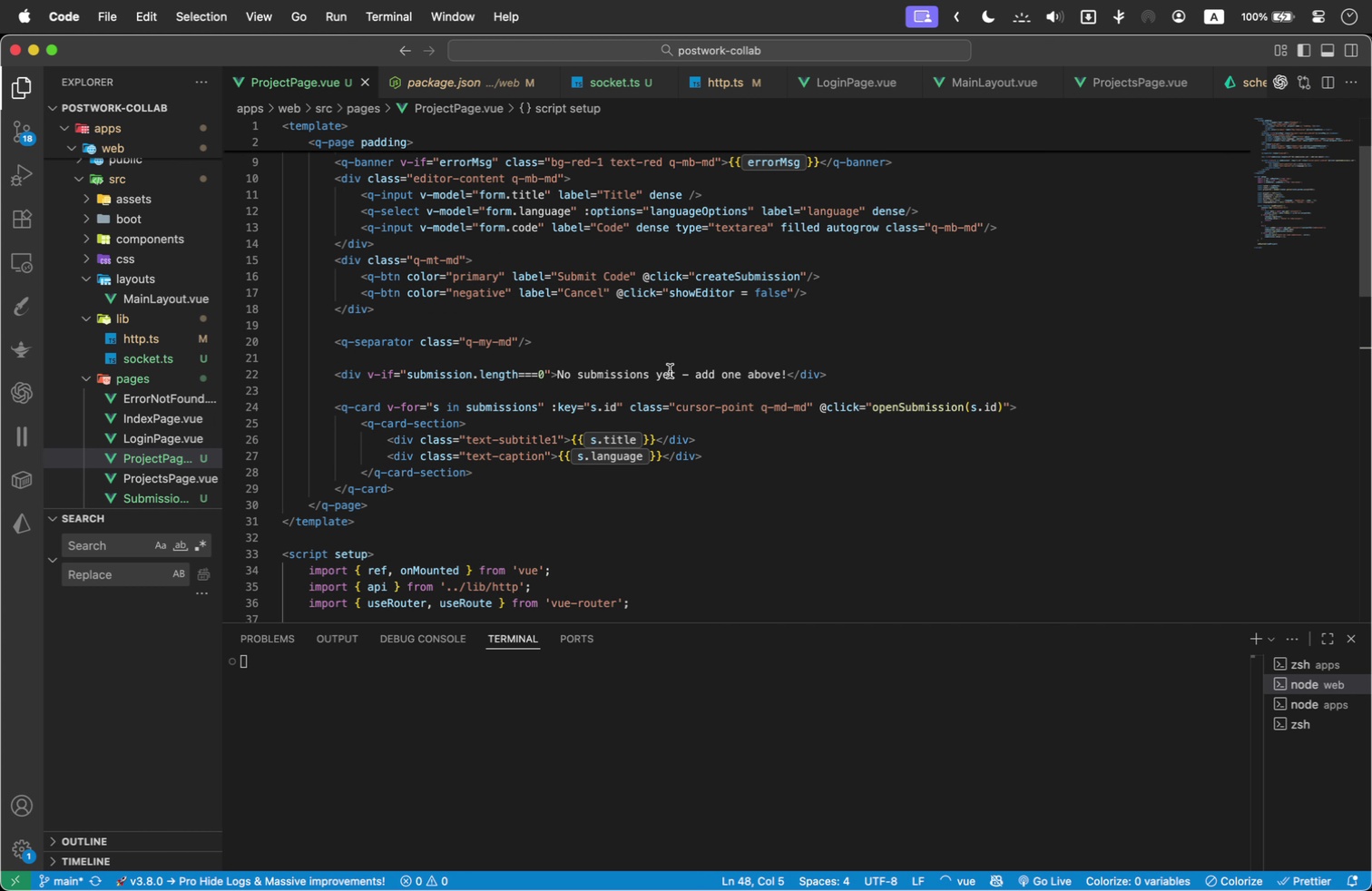 
scroll: coordinate [441, 501], scroll_direction: down, amount: 2.0
 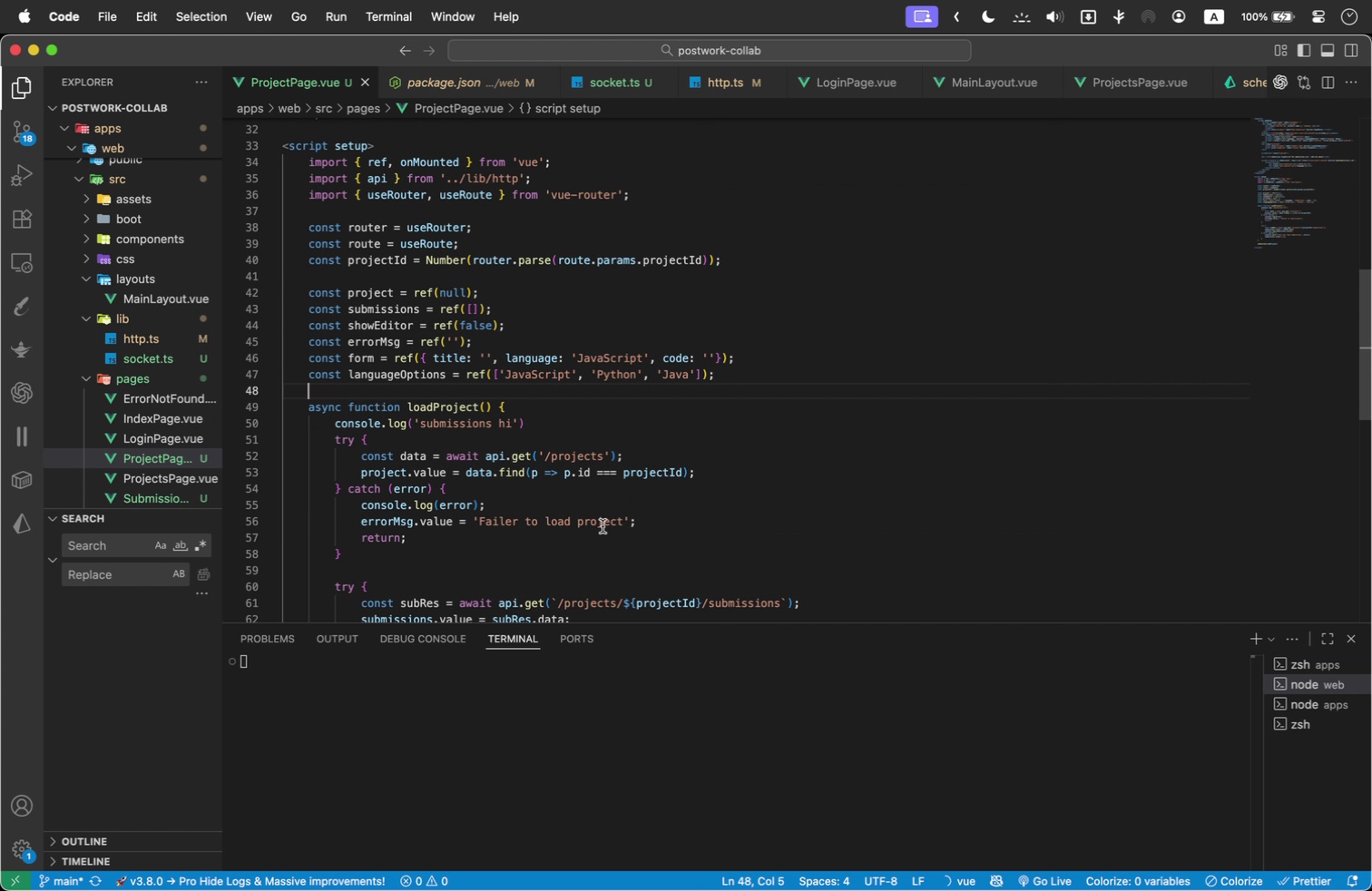 
wait(5.09)
 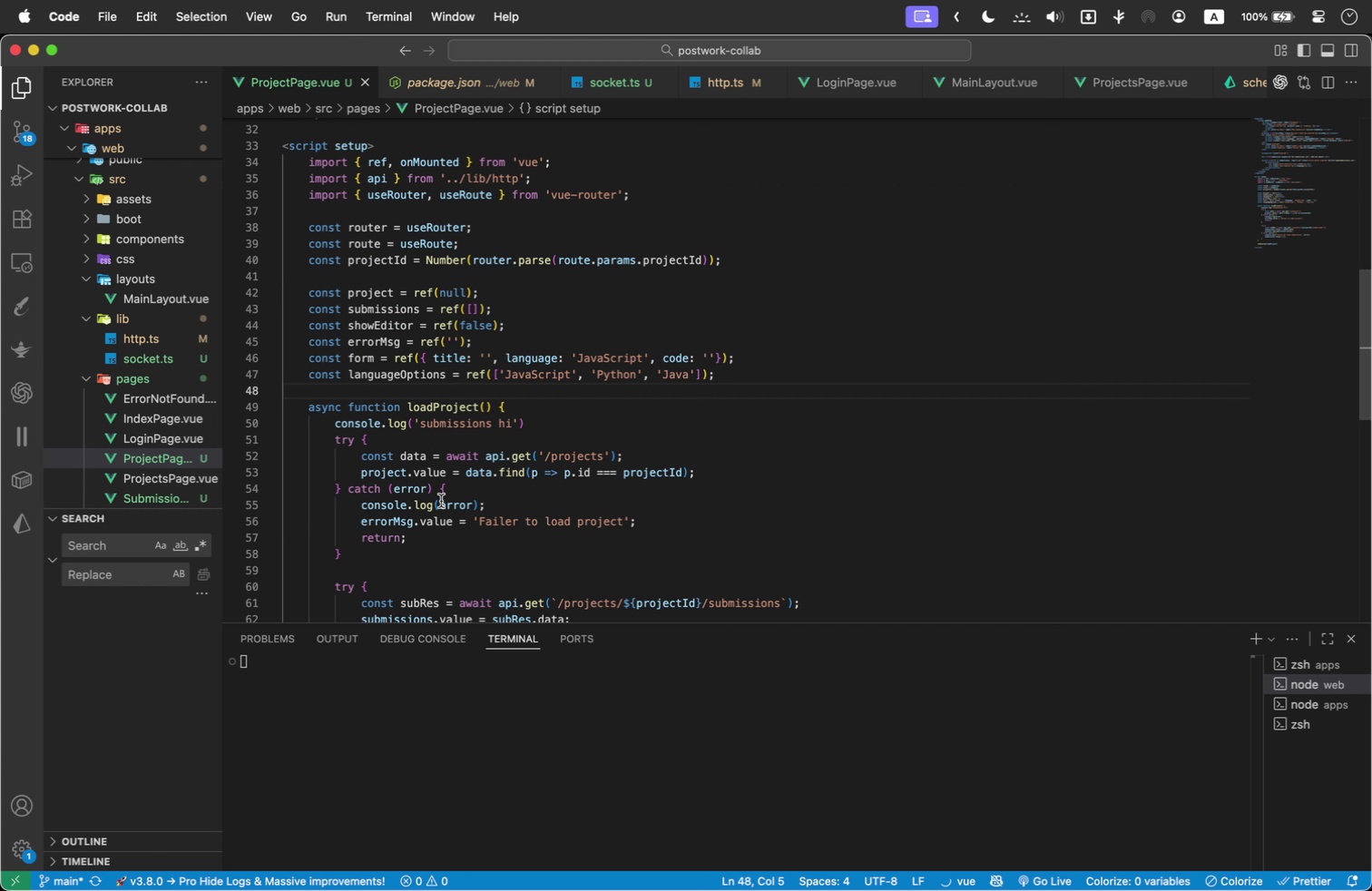 
left_click([521, 524])
 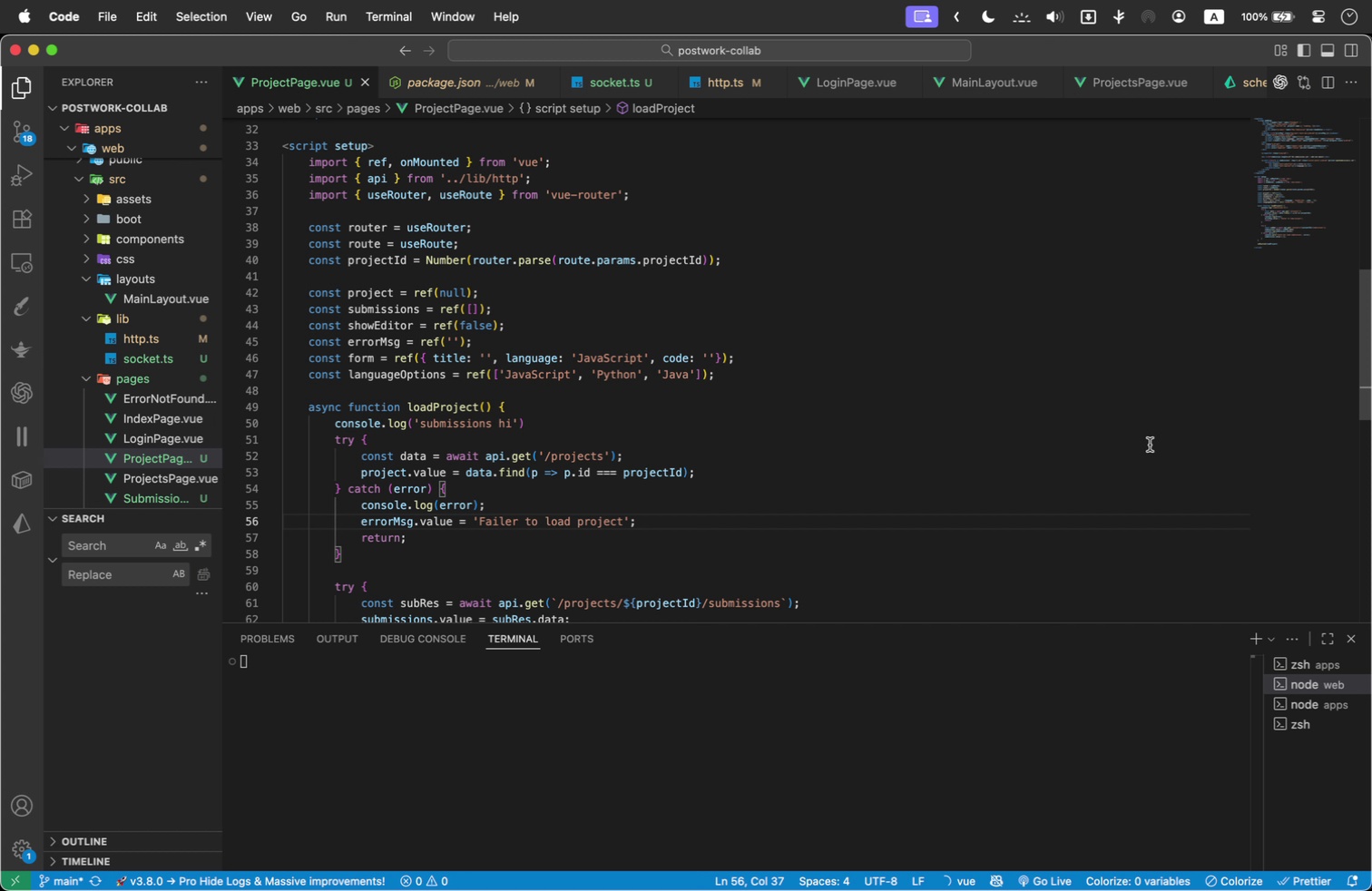 
key(Backspace)
 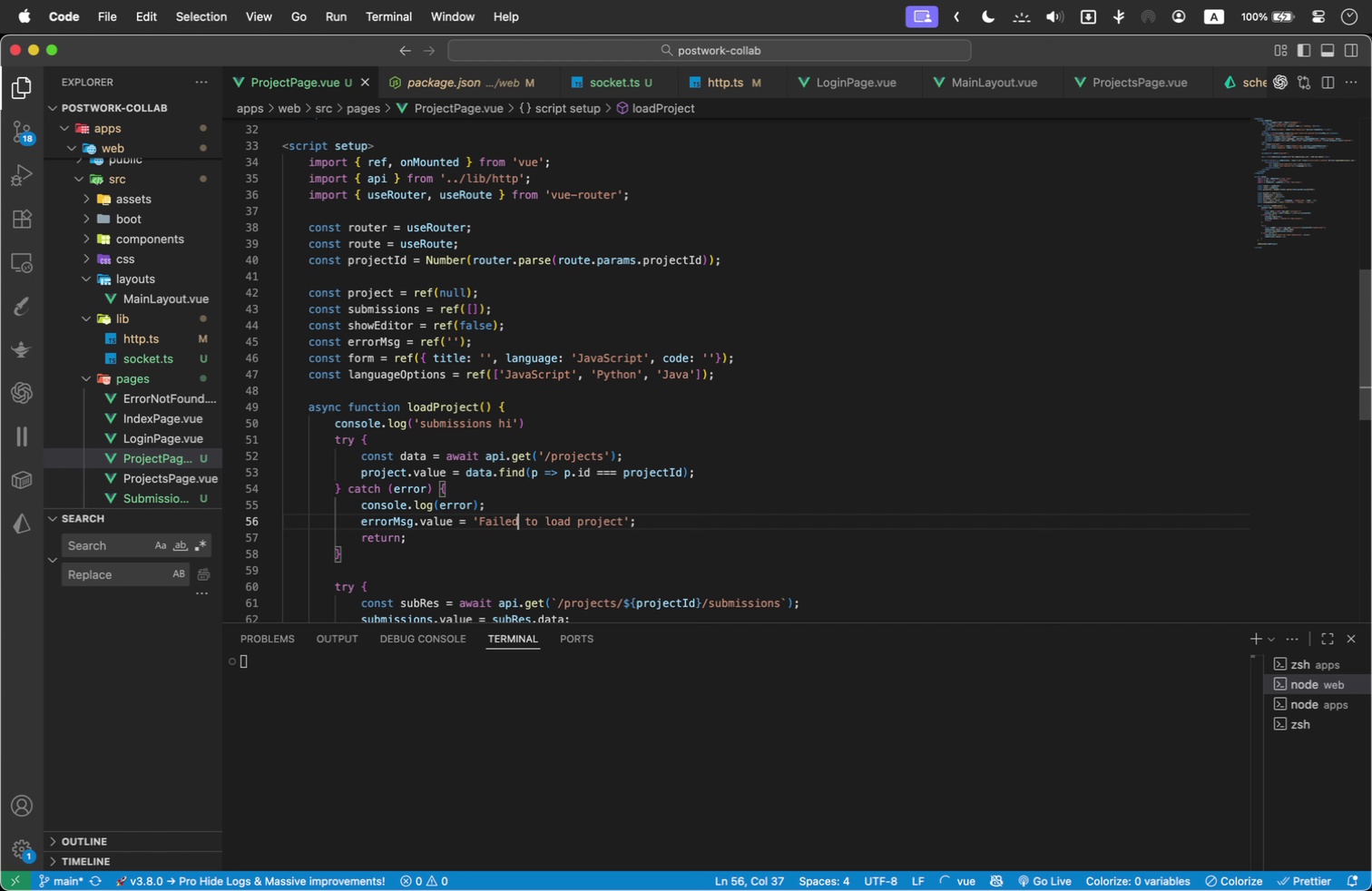 
key(D)
 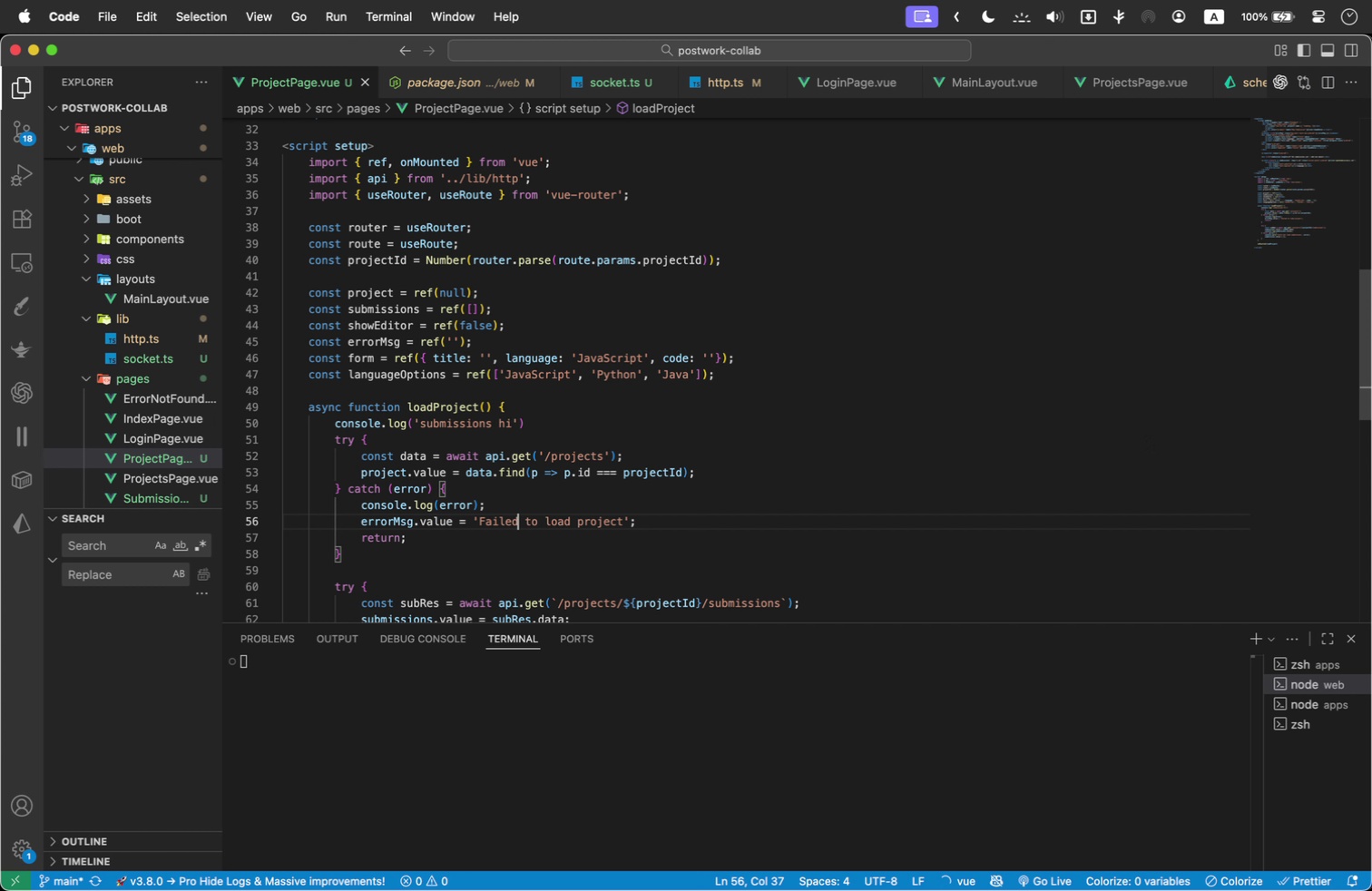 
key(Meta+Tab)
 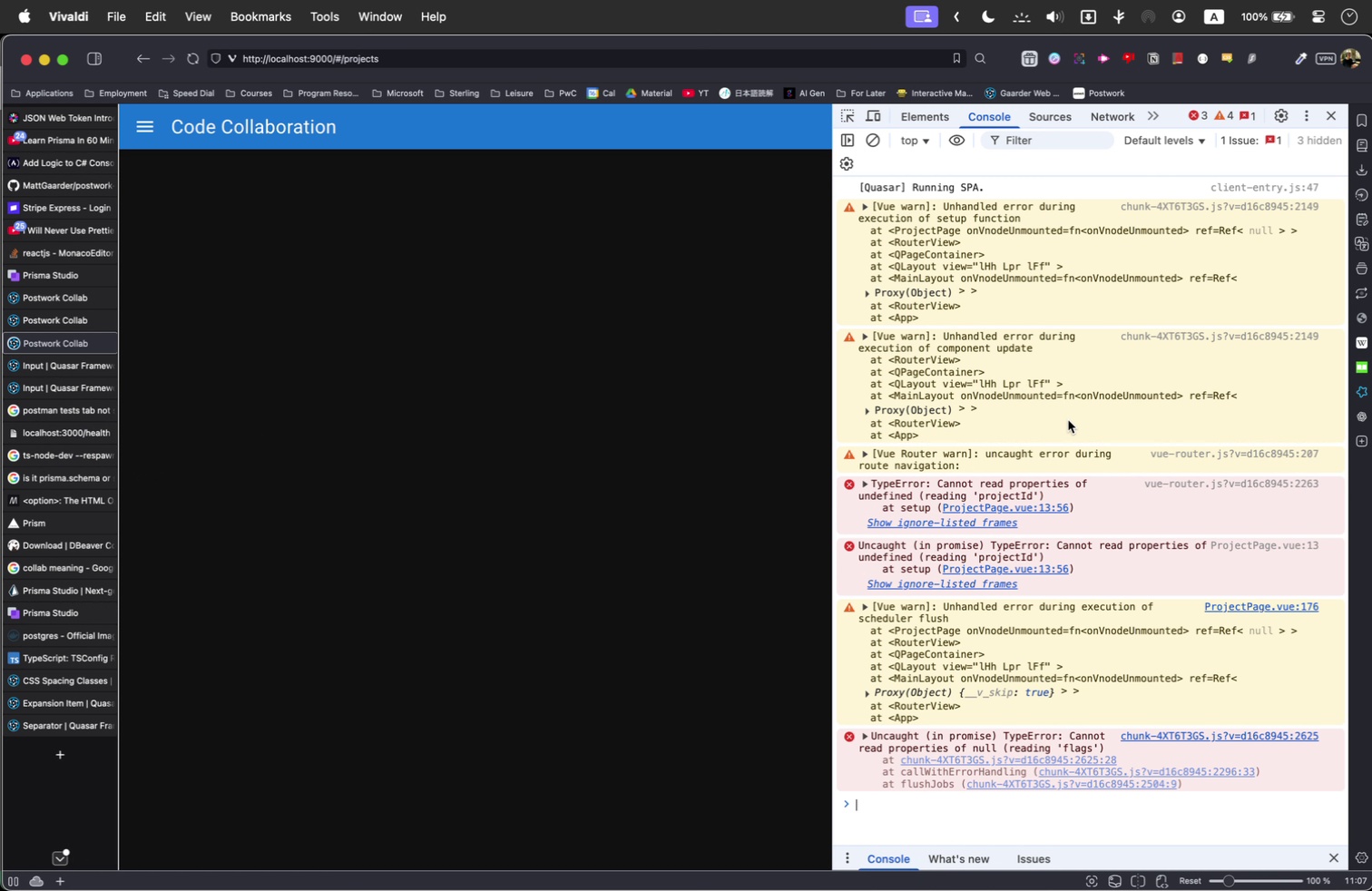 
wait(9.65)
 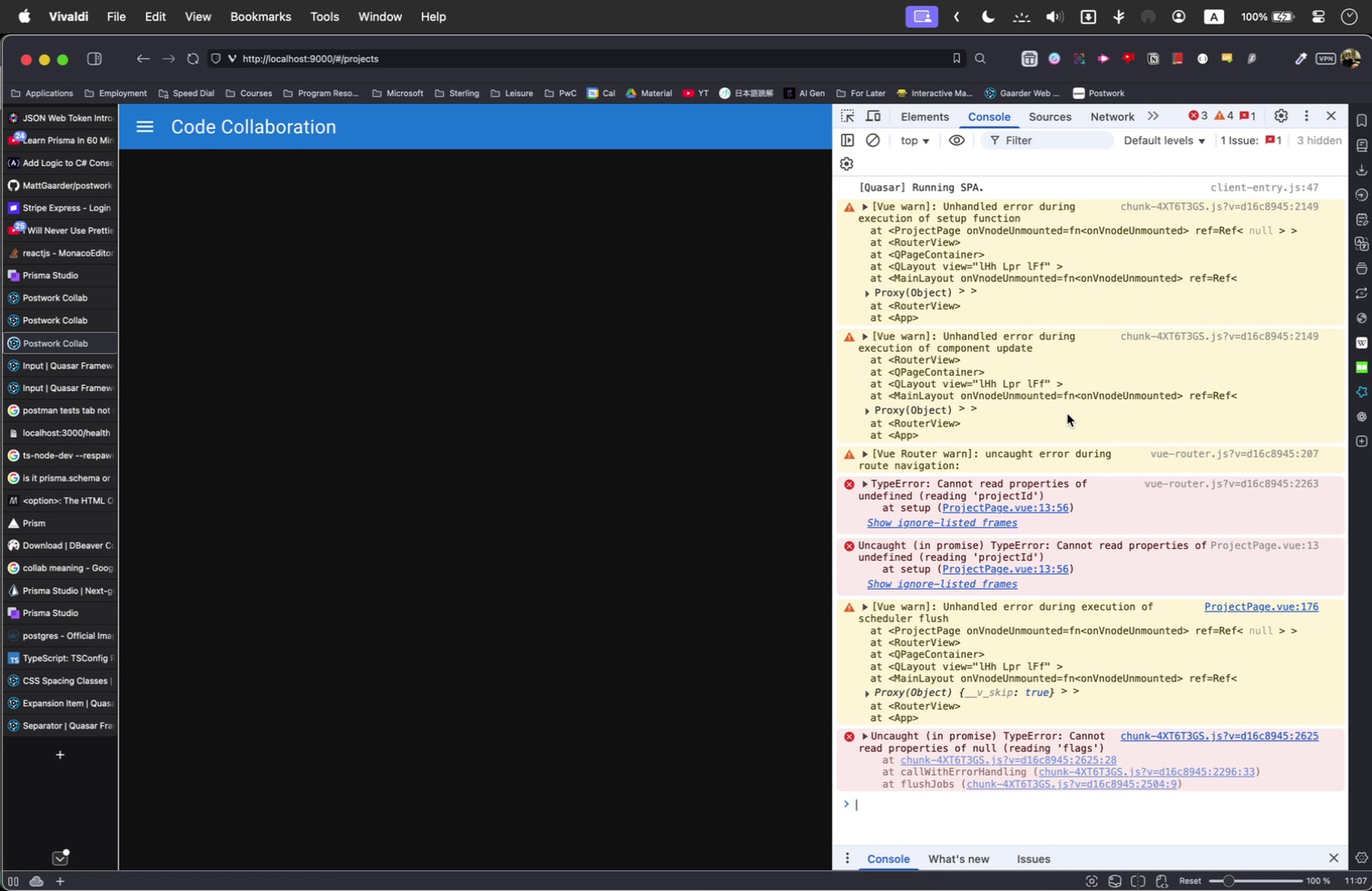 
key(Meta+Tab)
 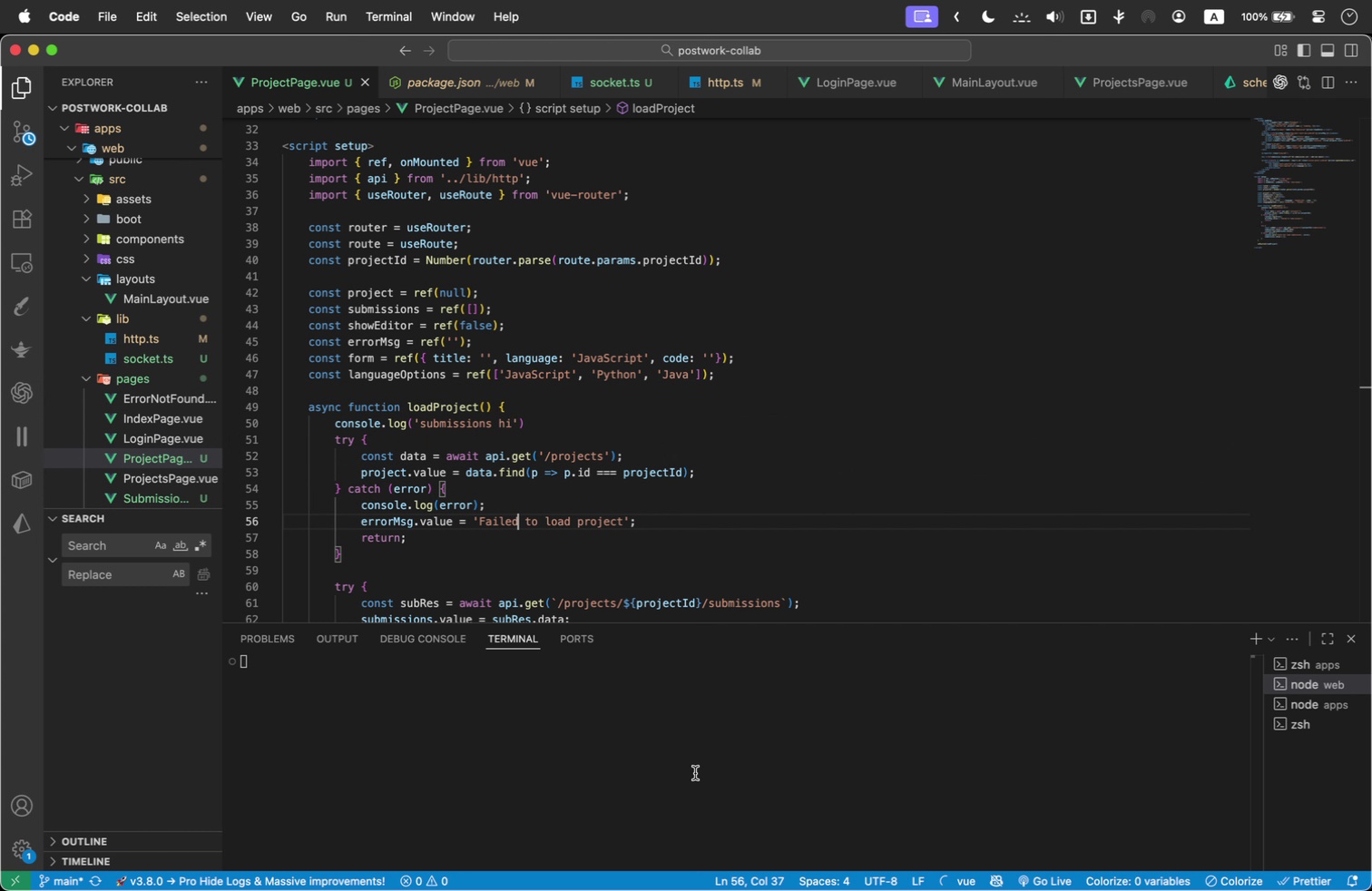 
left_click([697, 773])
 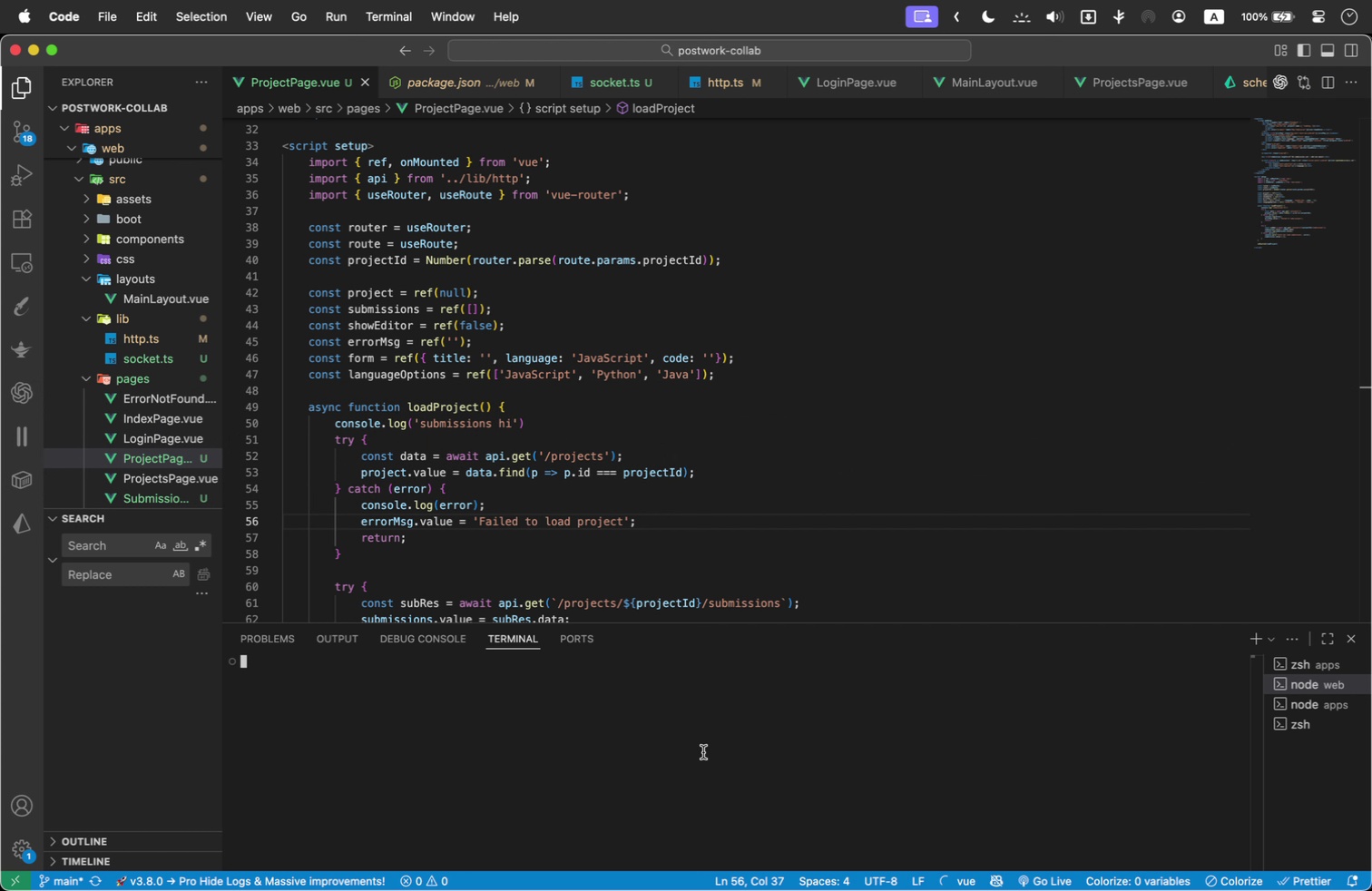 
key(Control+C)
 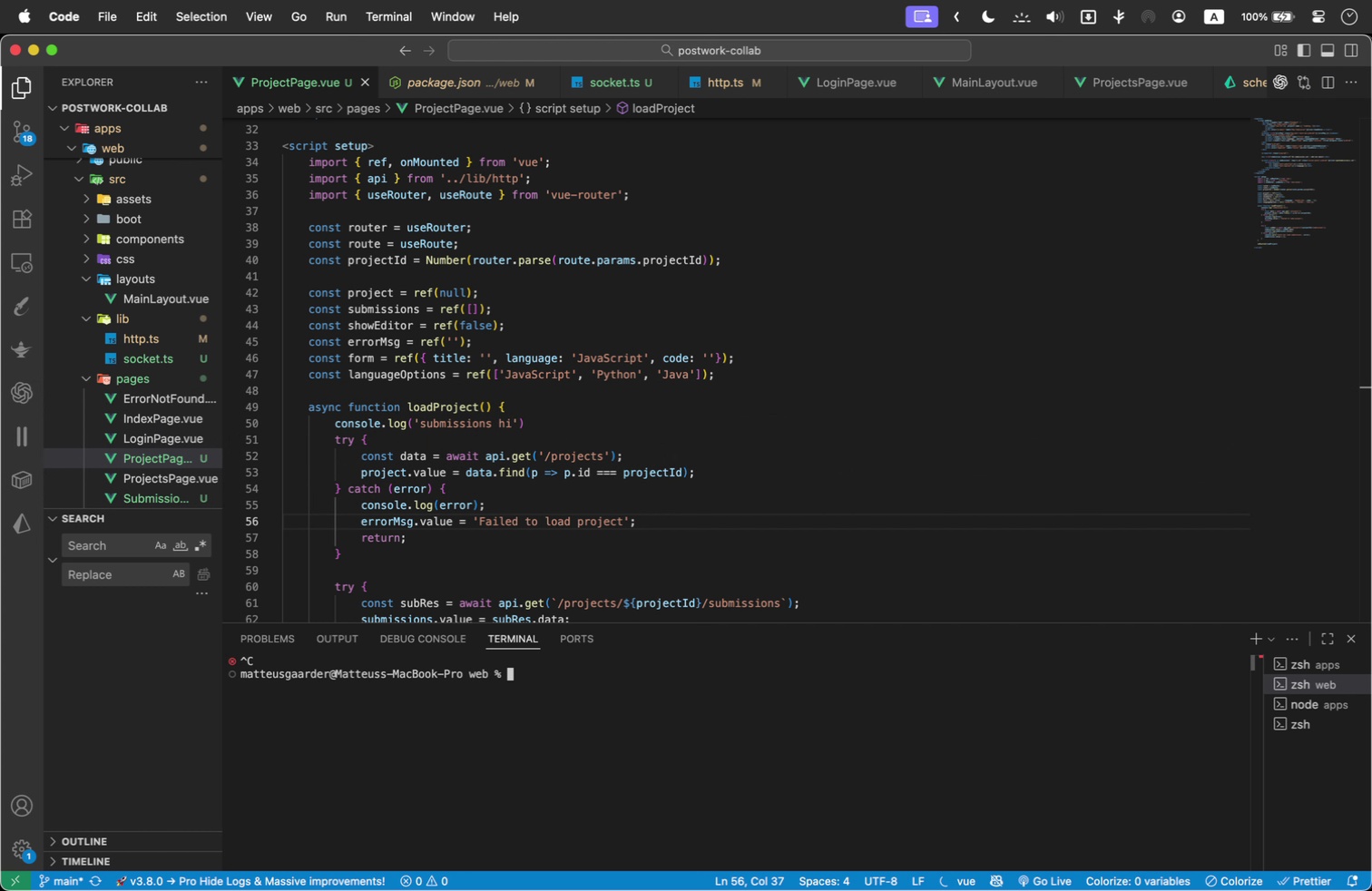 
key(ArrowUp)
 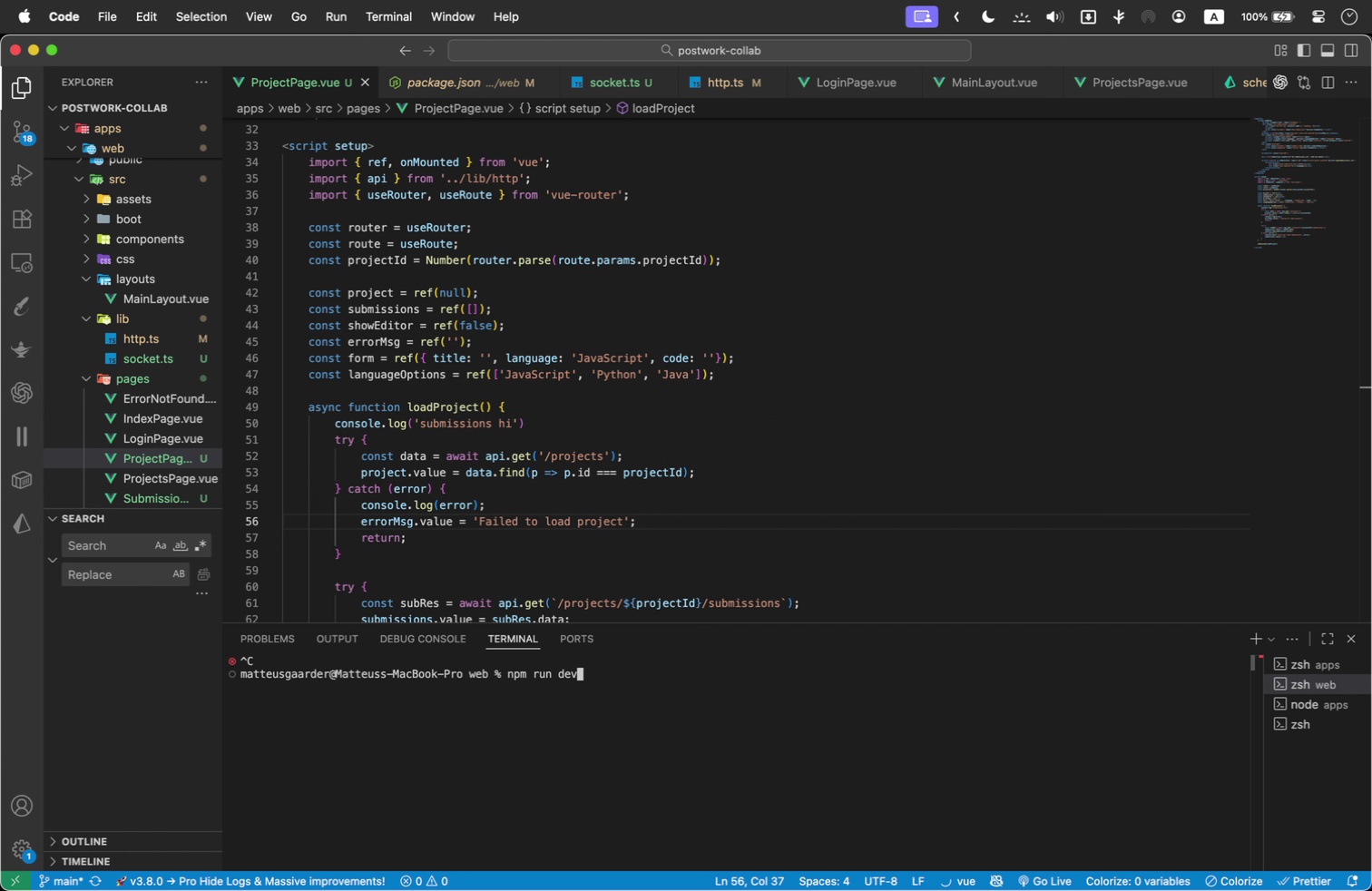 
key(Enter)
 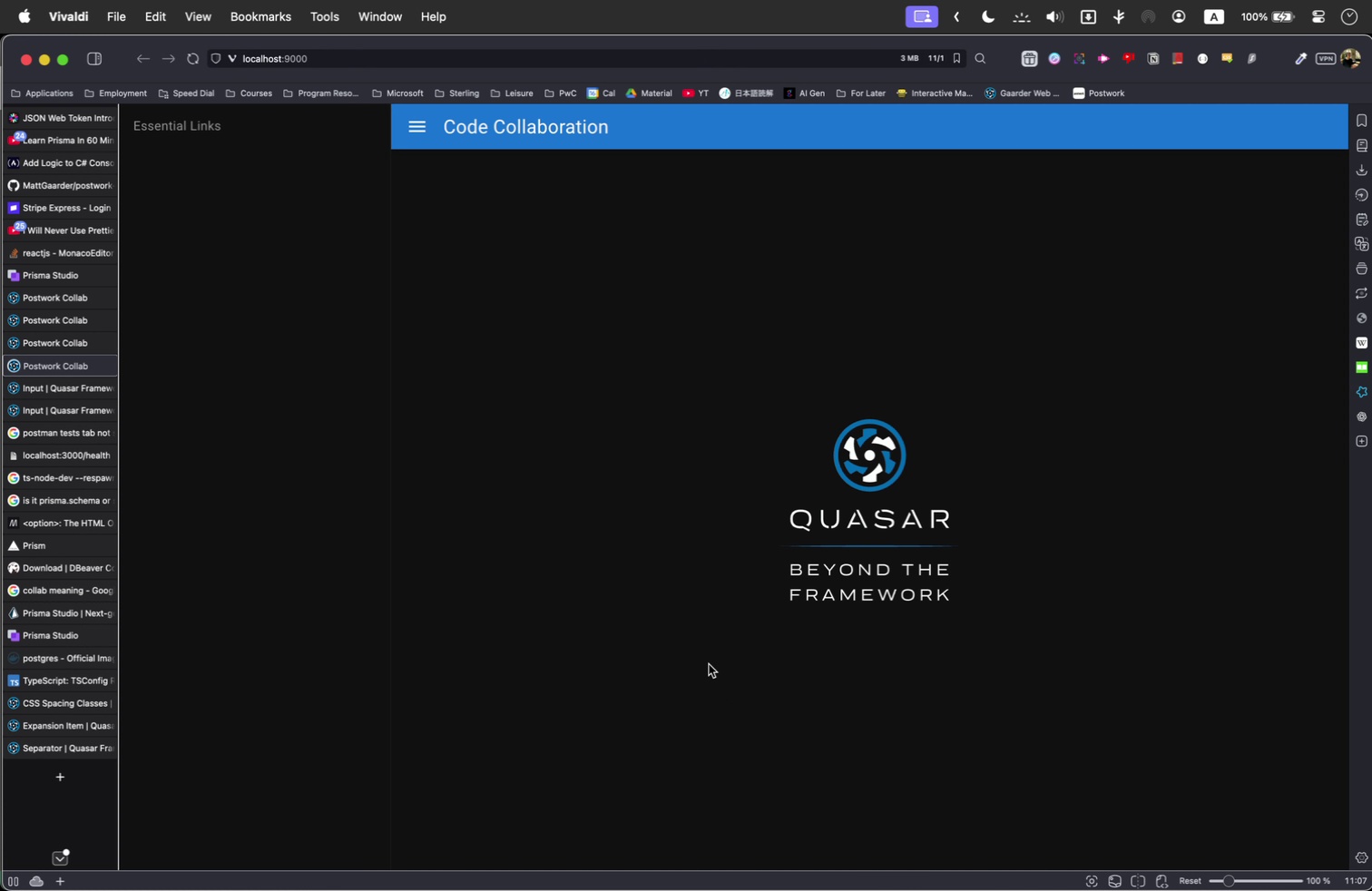 
left_click([534, 246])
 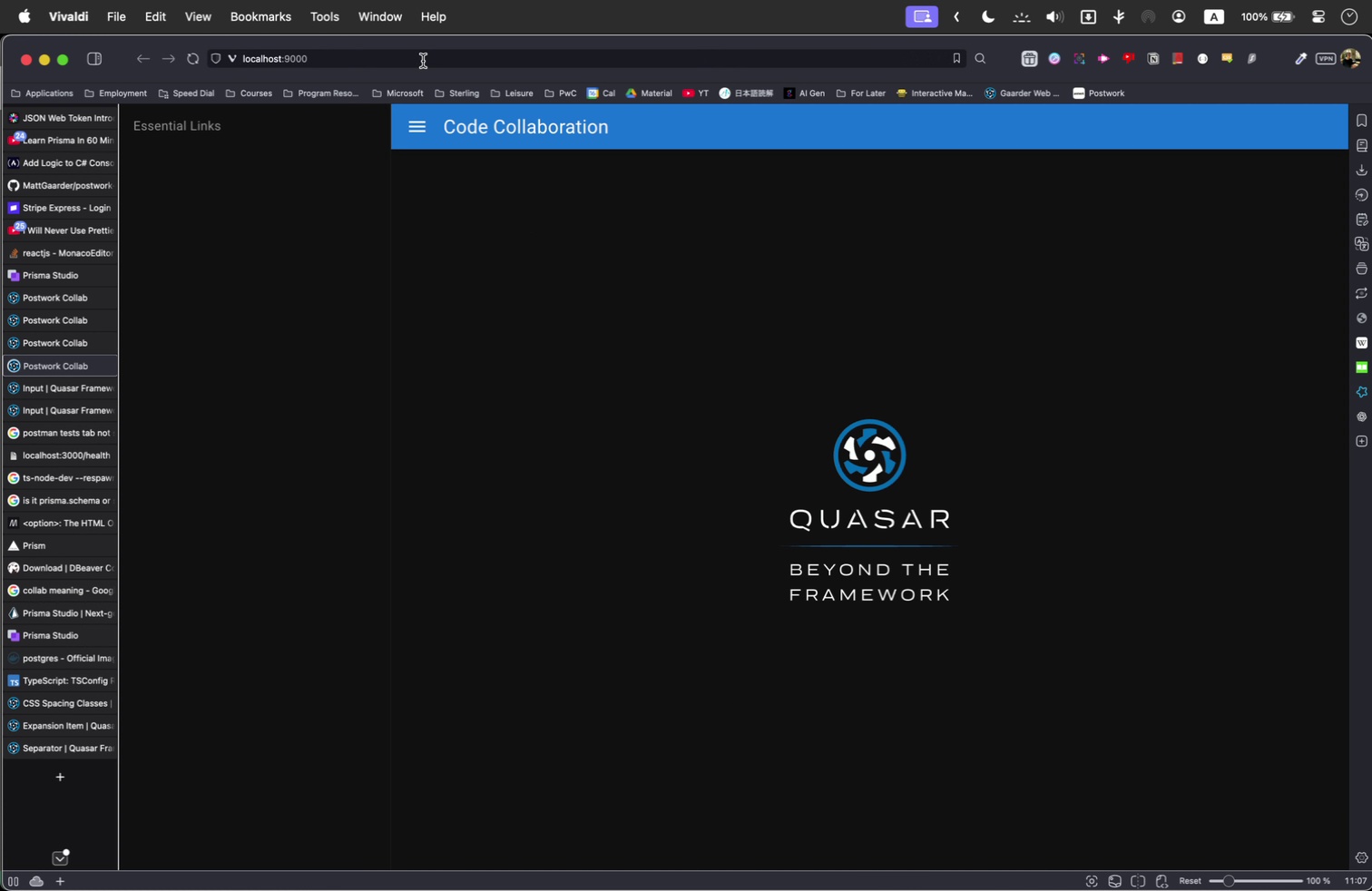 
left_click([423, 61])
 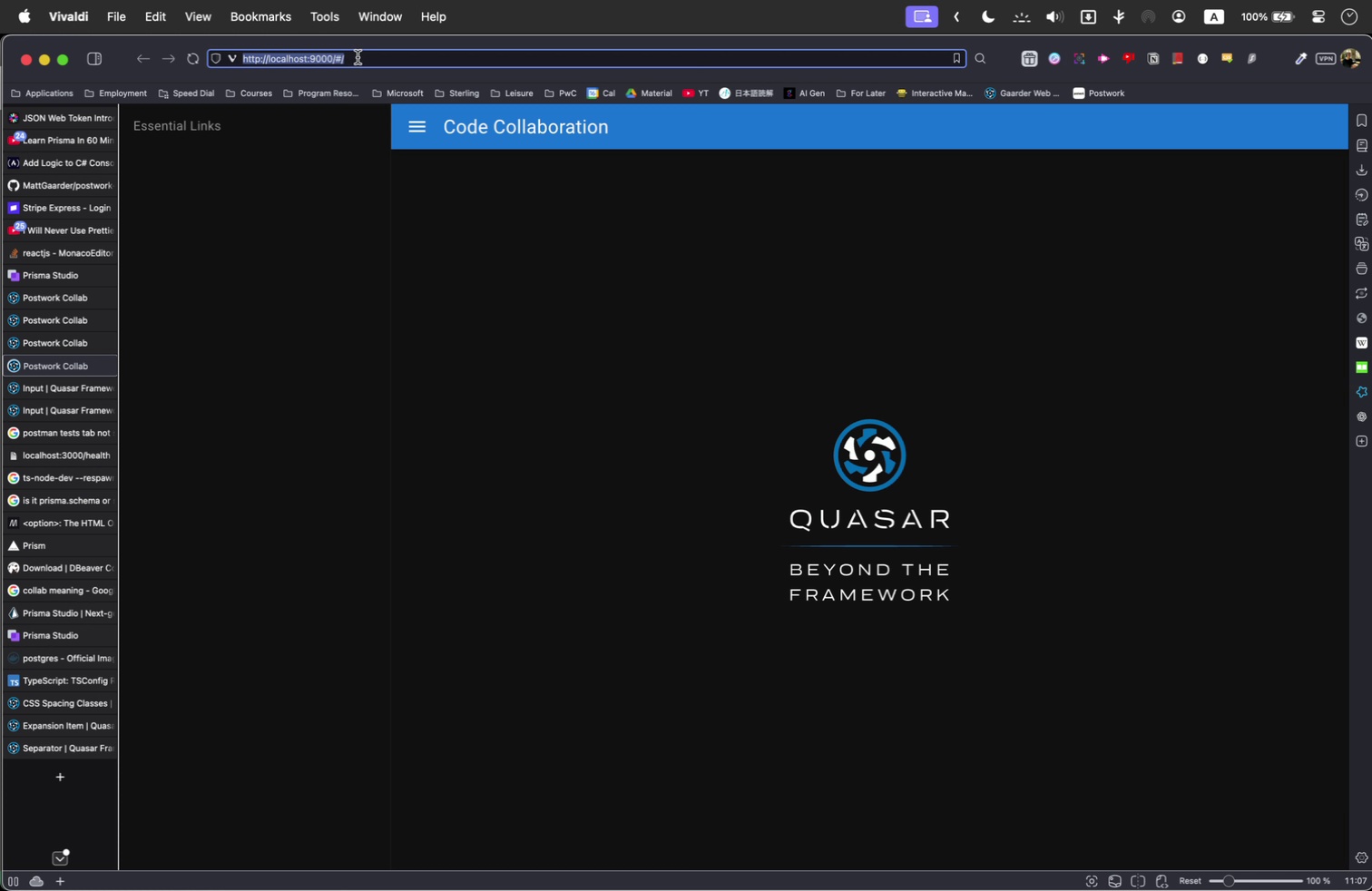 
left_click([358, 57])
 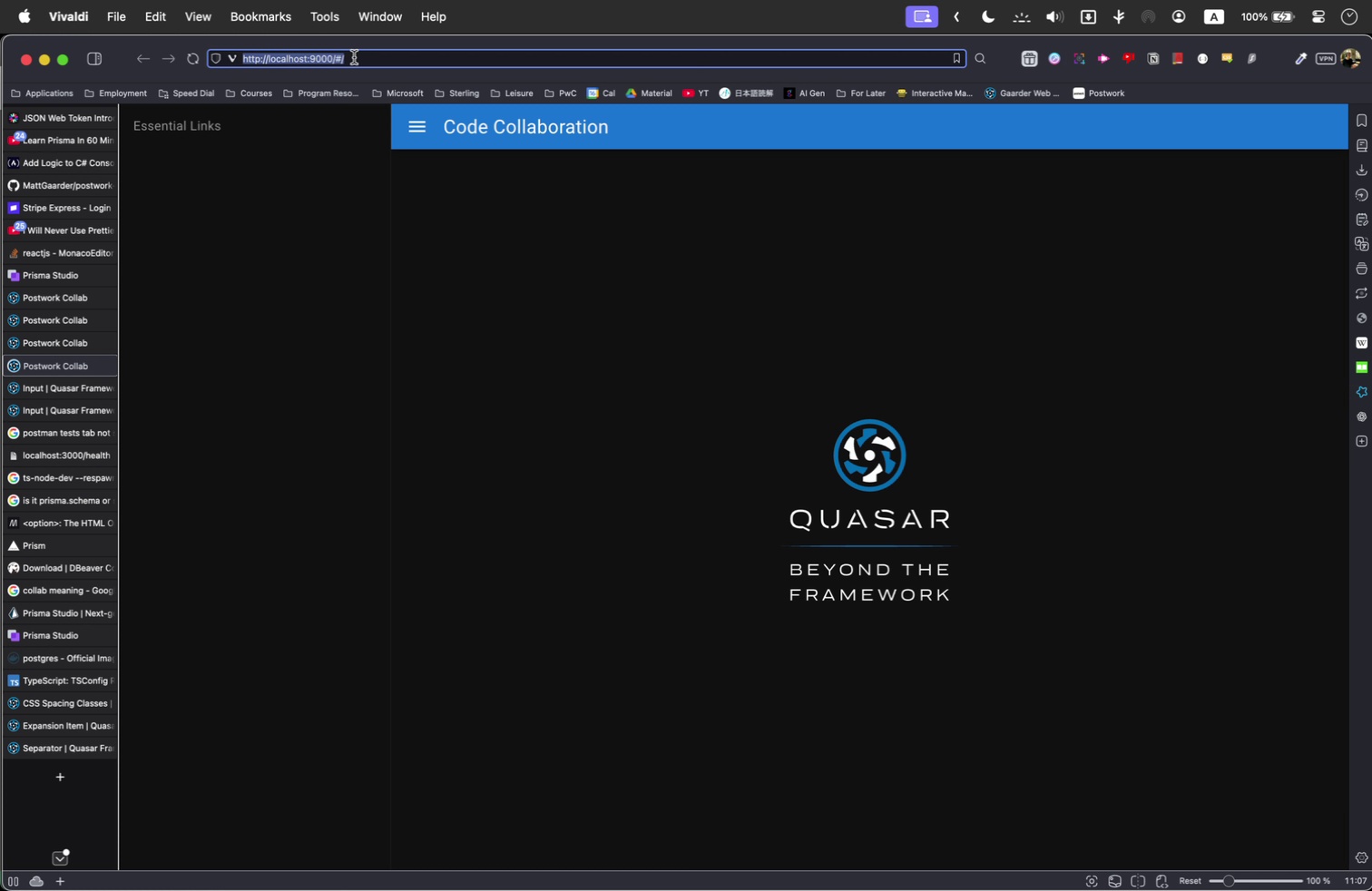 
double_click([354, 57])
 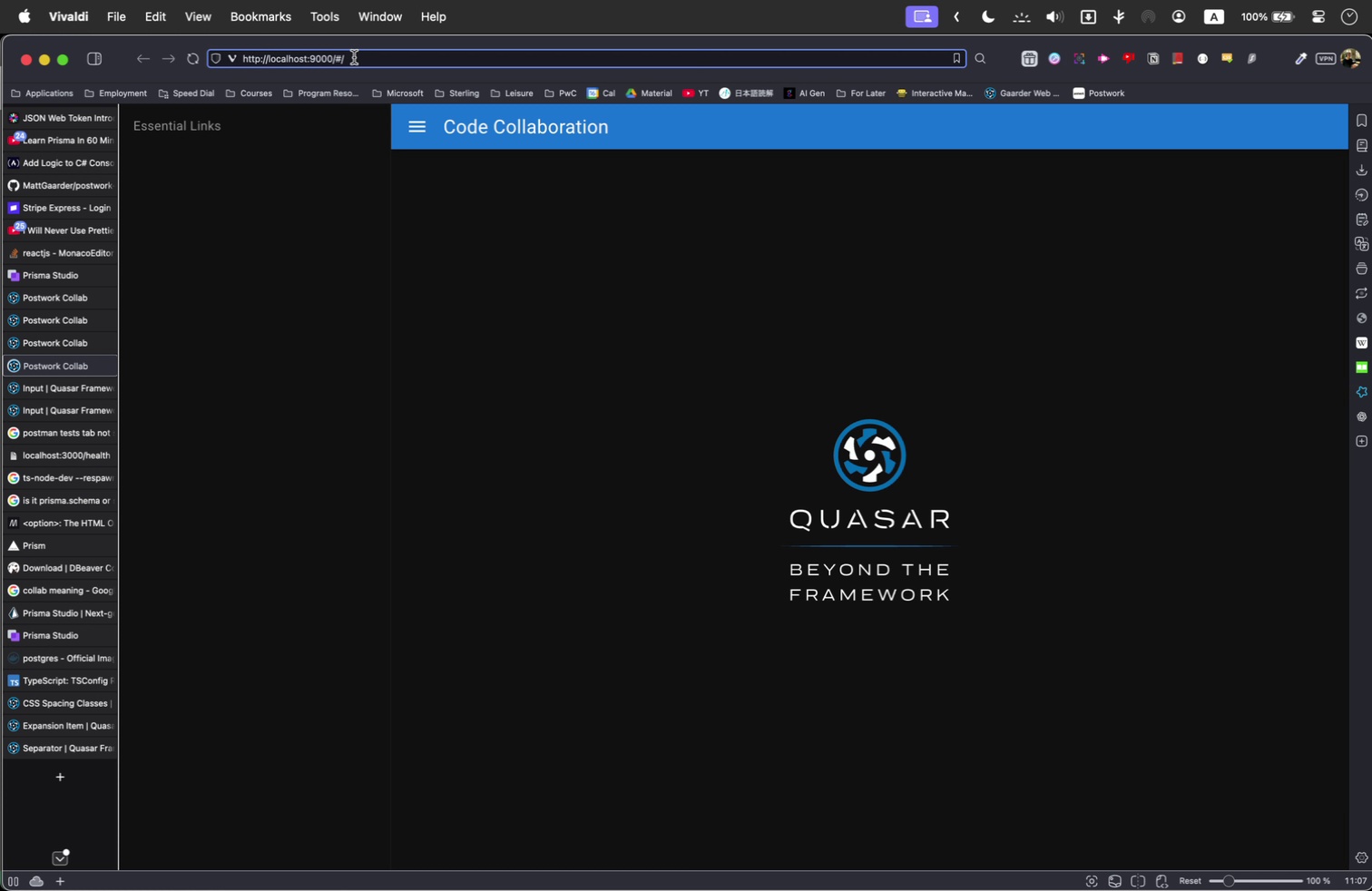 
type(login)
 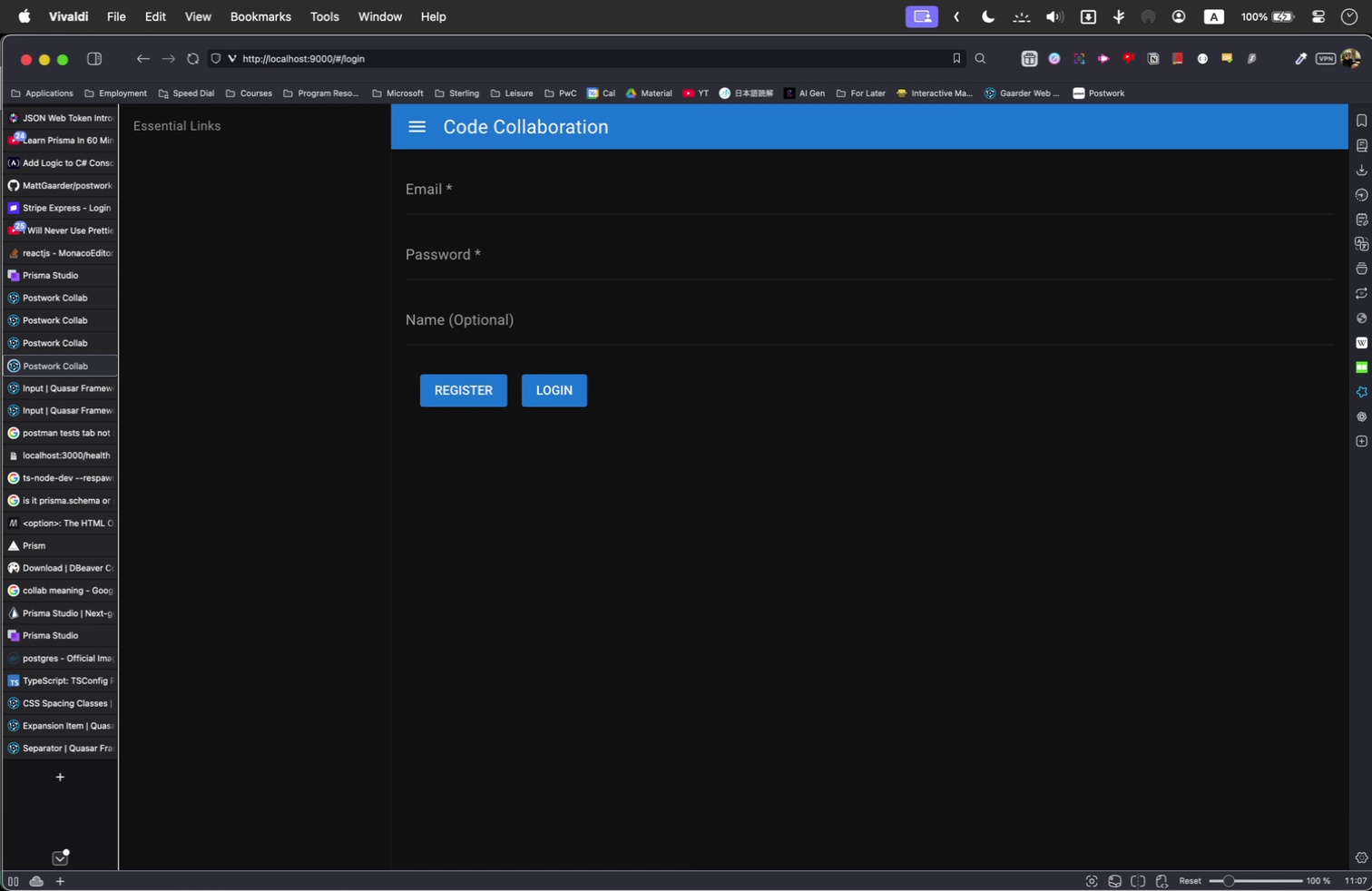 
key(Enter)
 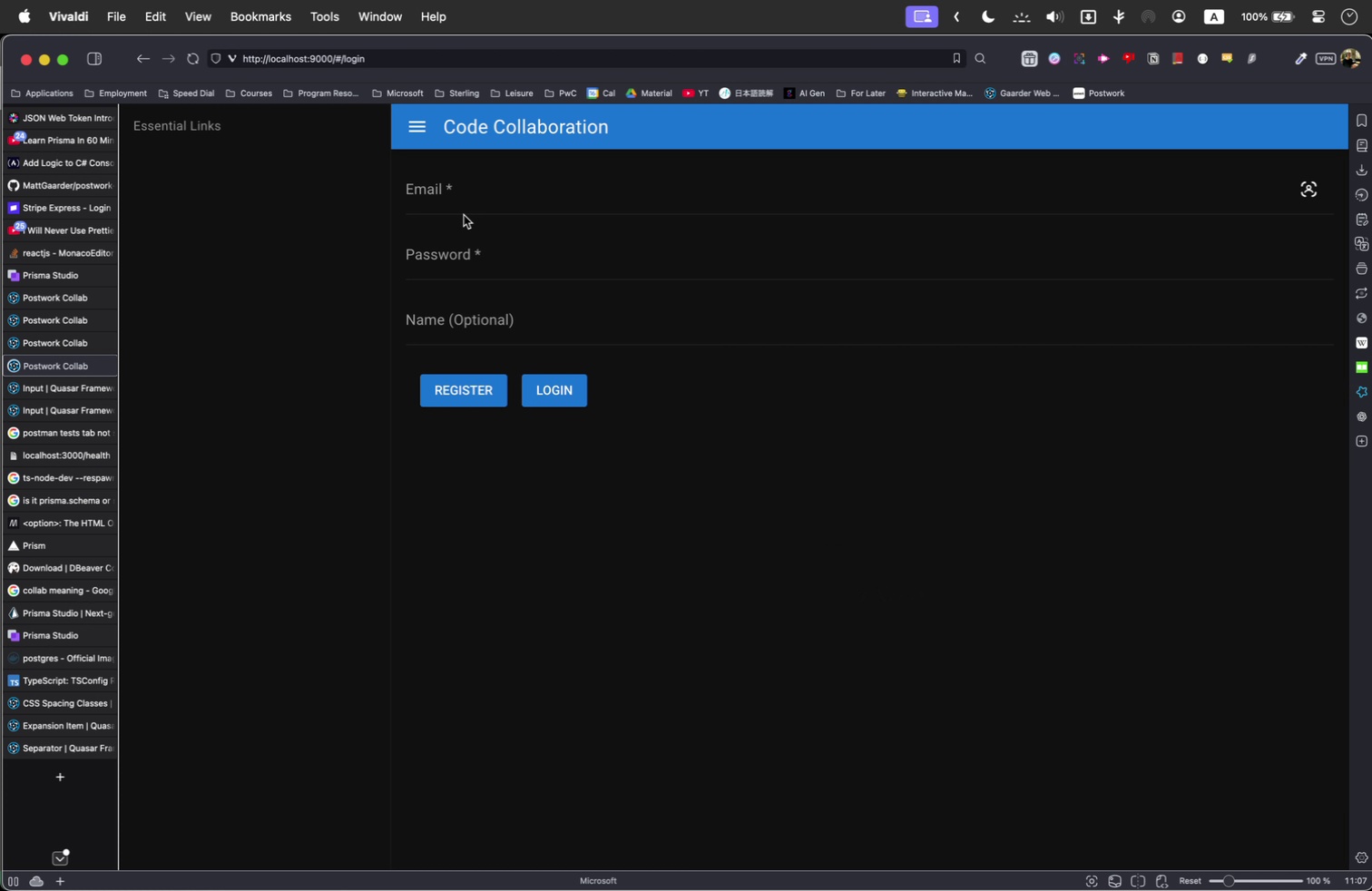 
left_click([463, 205])
 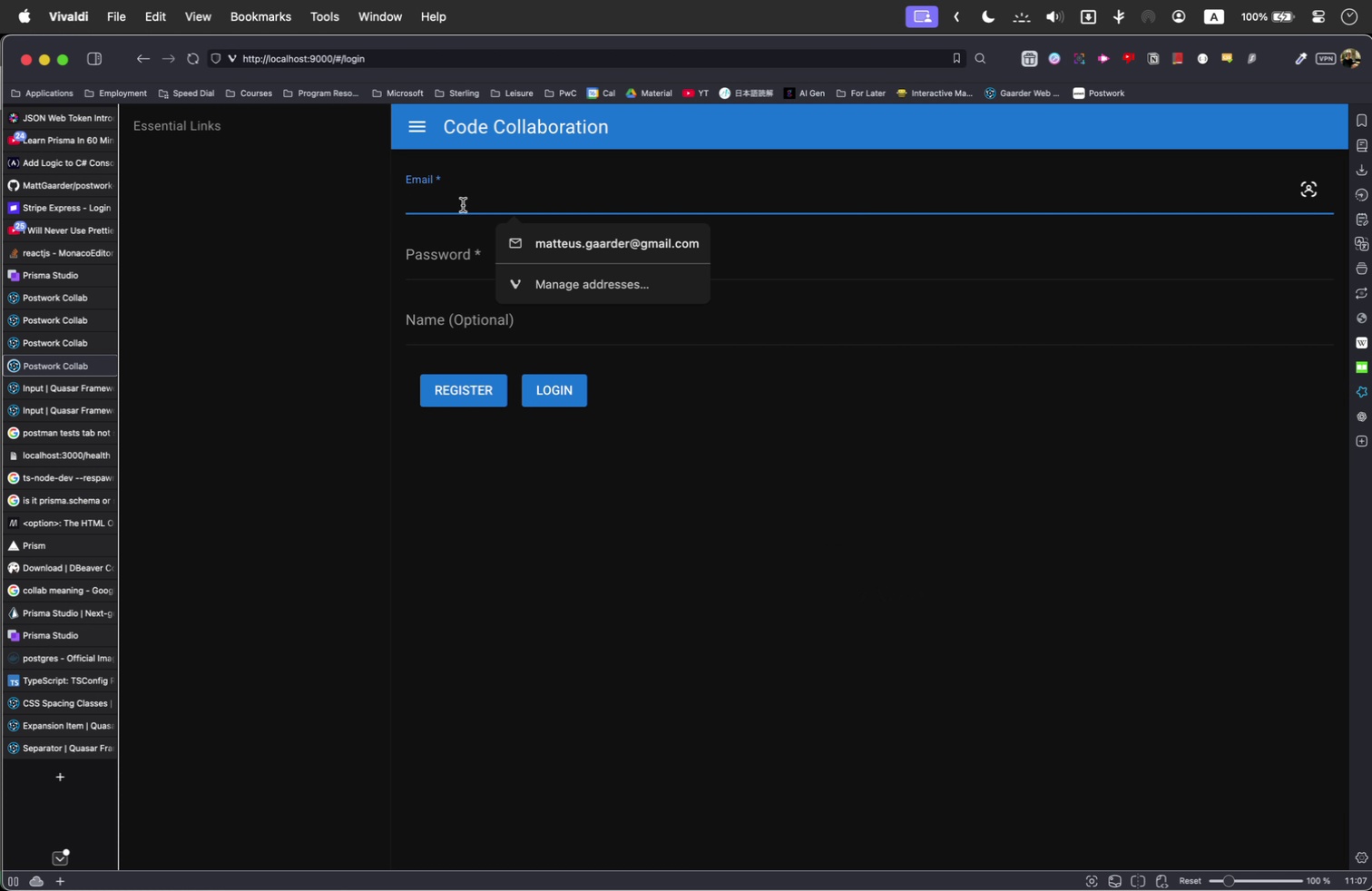 
type(two@three.com)
key(Tab)
type(password)
 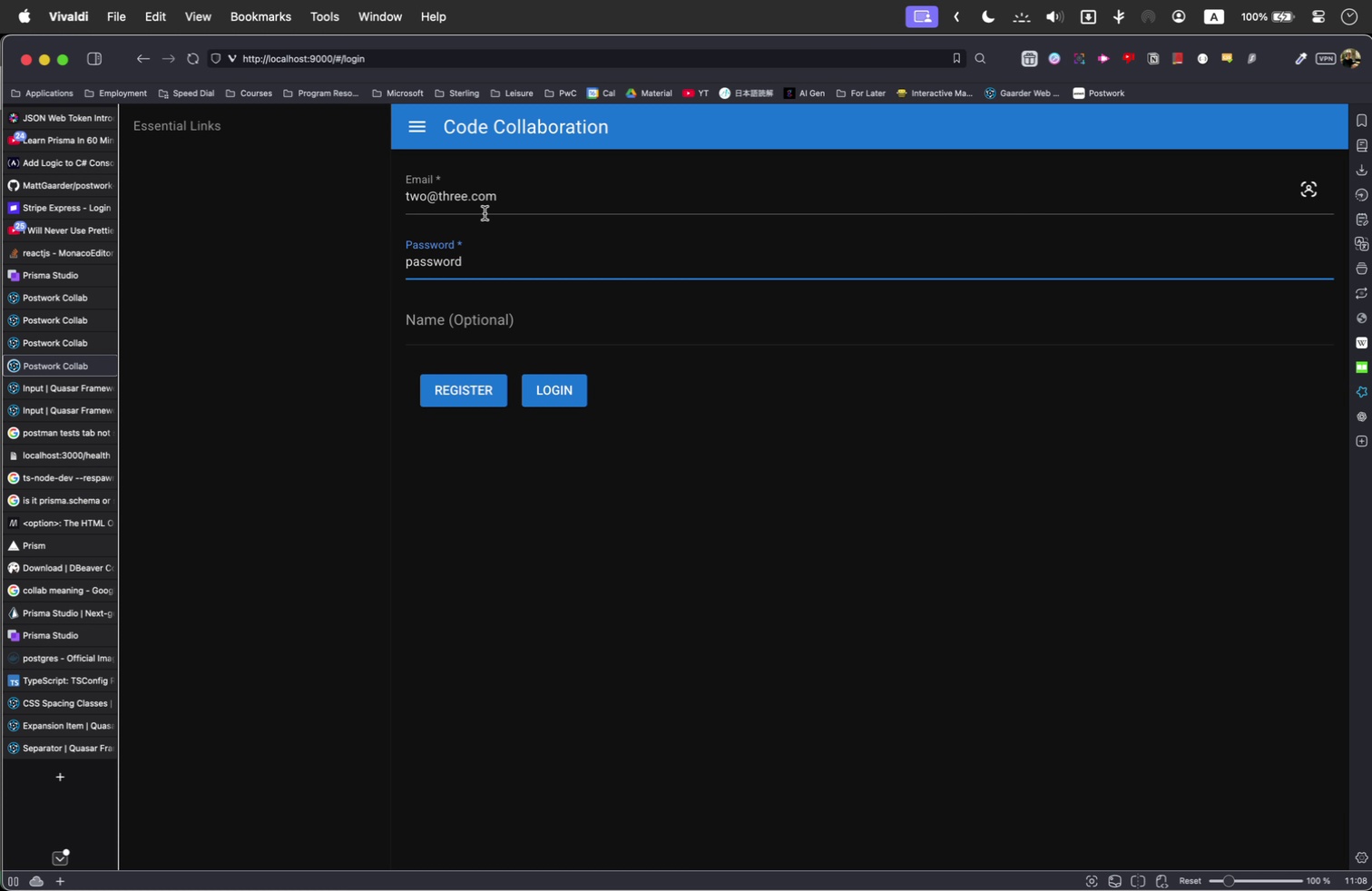 
left_click([564, 396])
 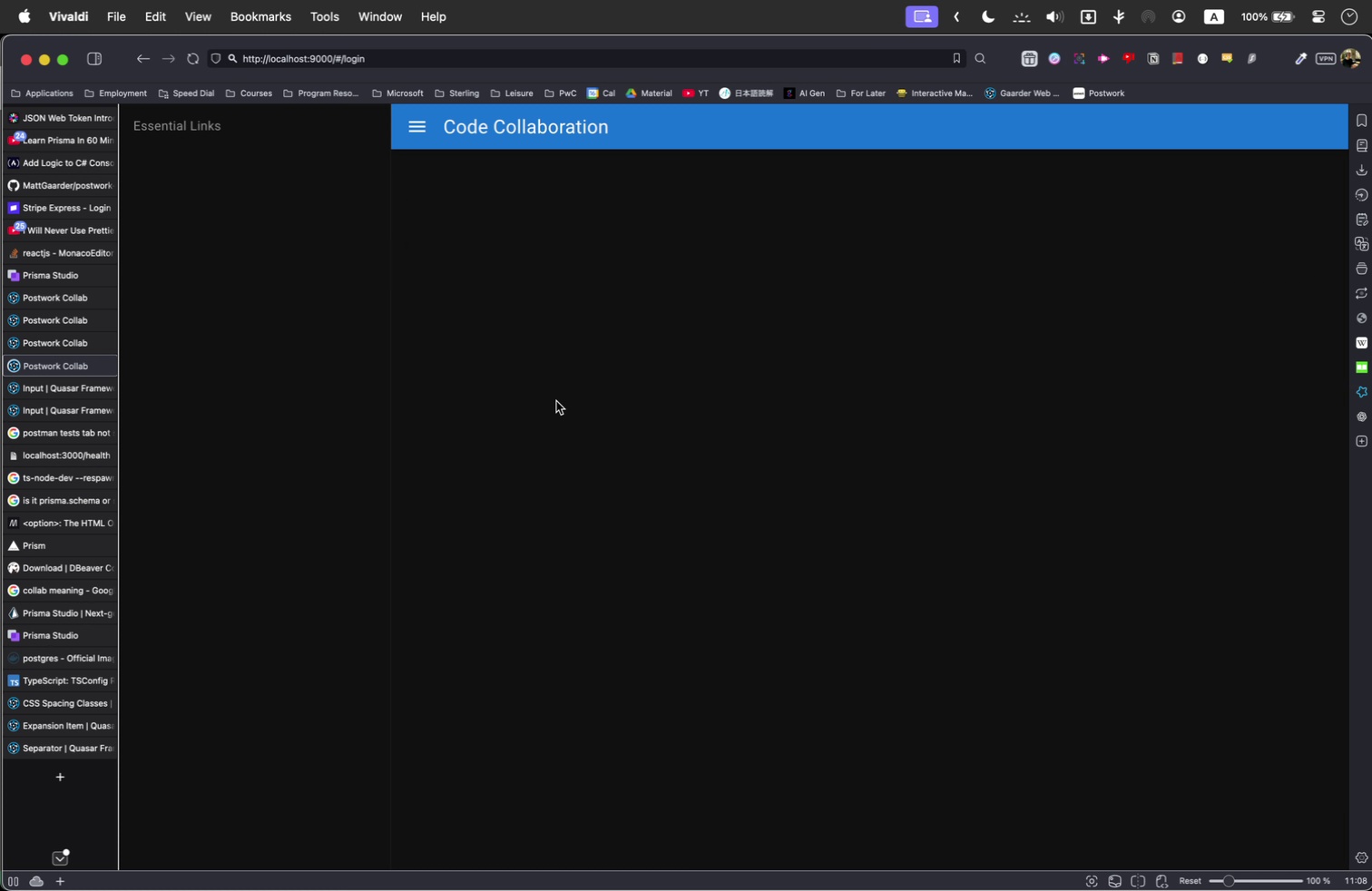 
right_click([547, 408])
 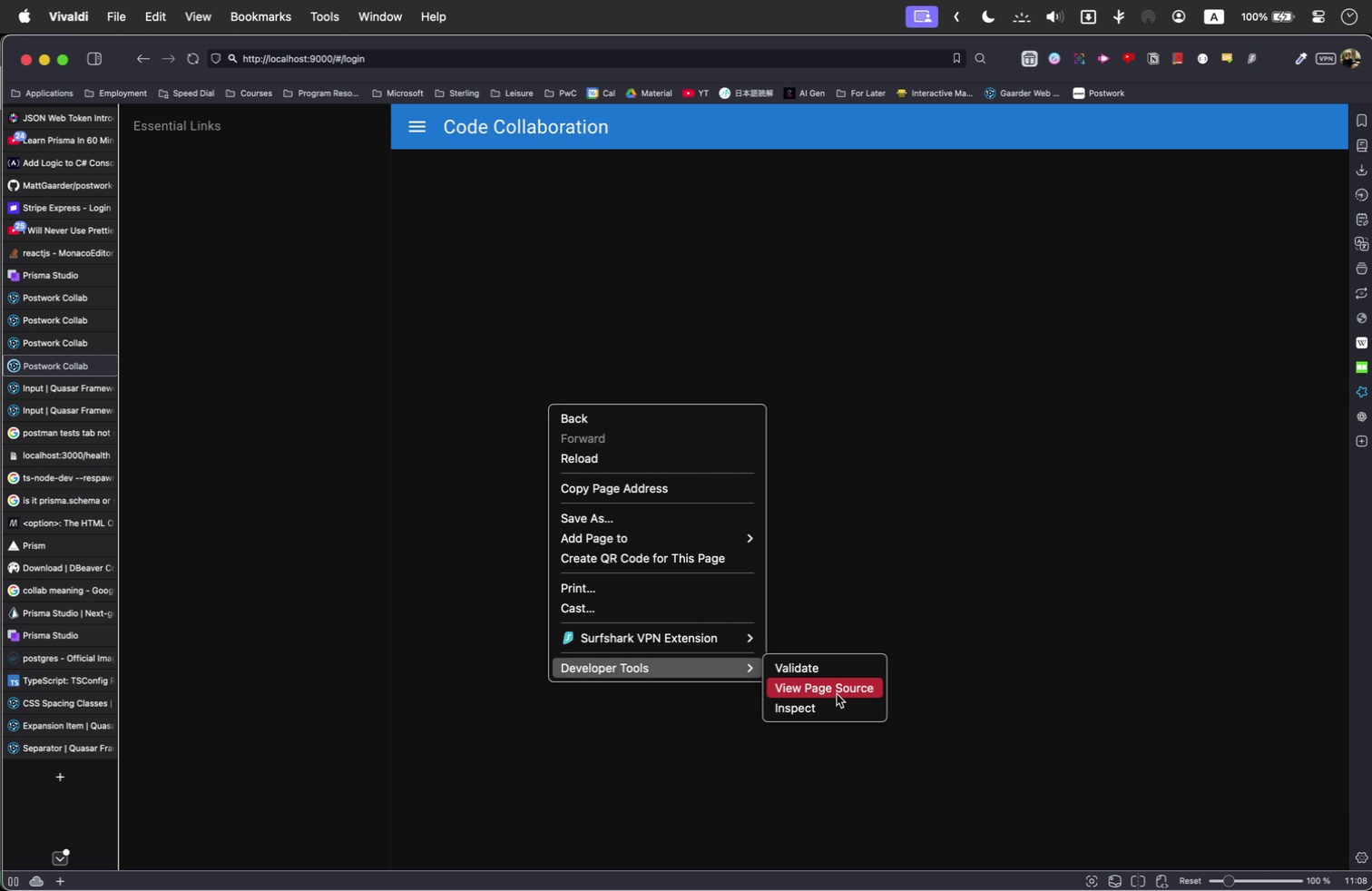 
left_click([828, 700])
 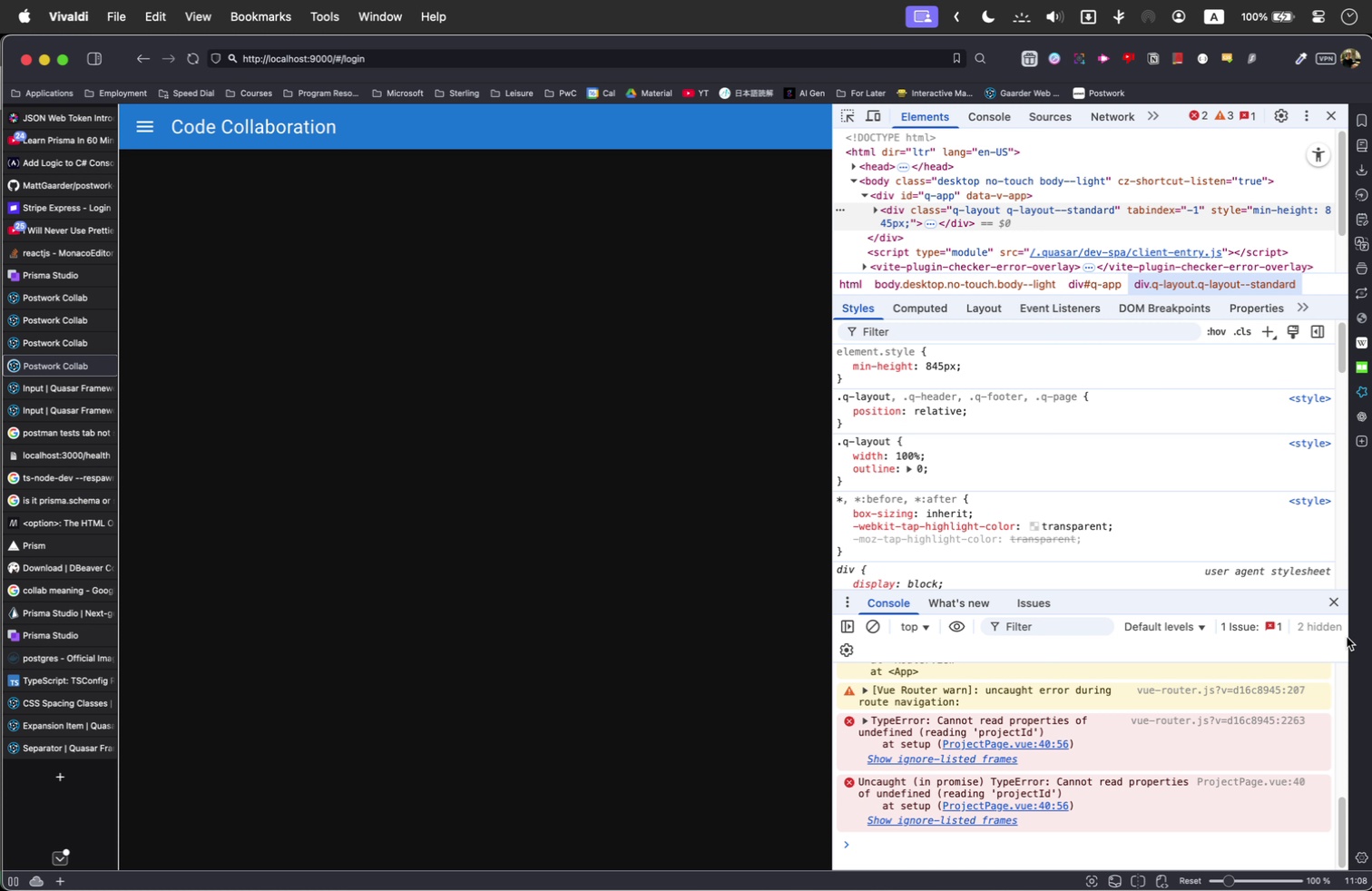 
key(Meta+Tab)
 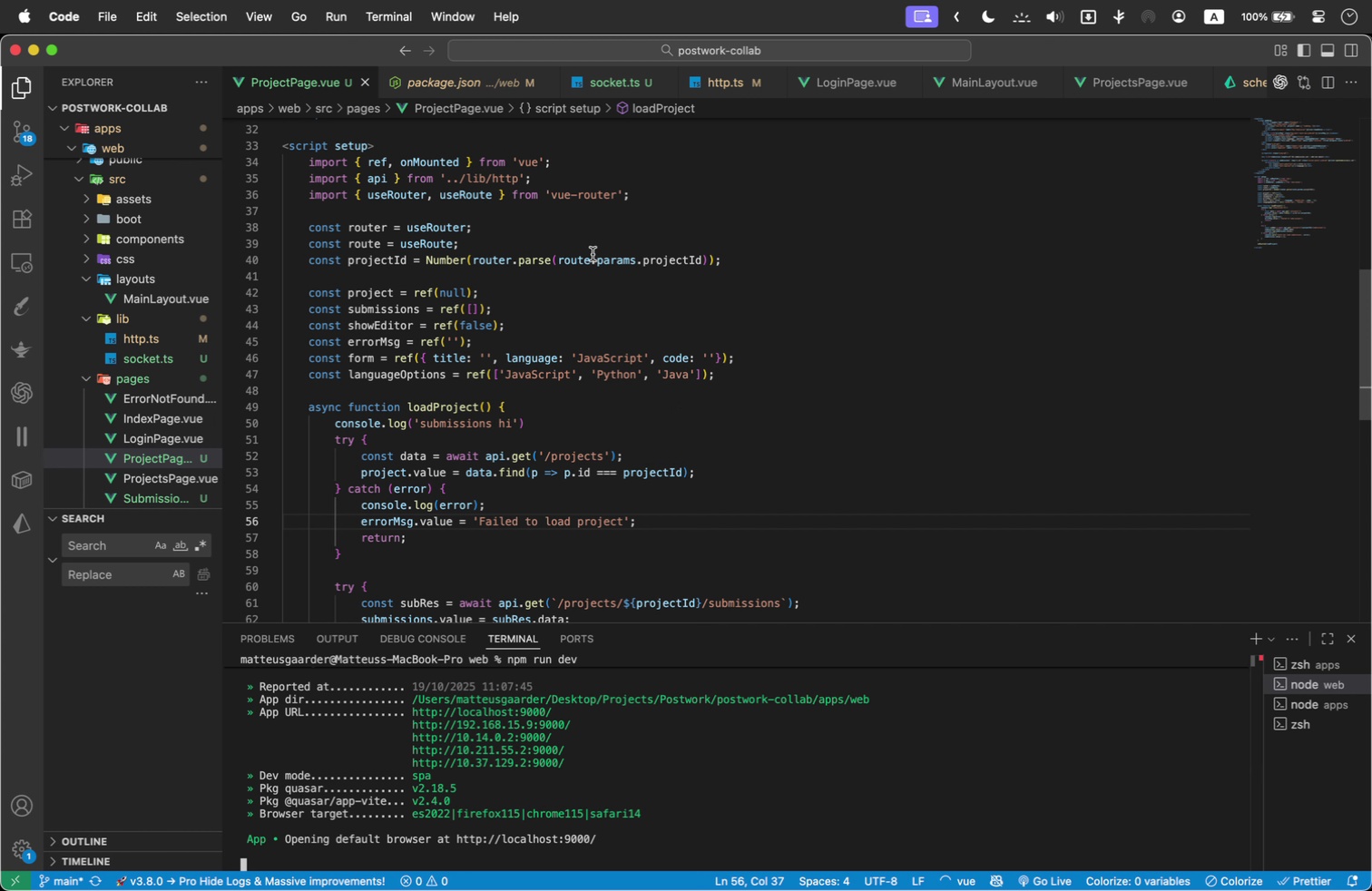 
wait(11.06)
 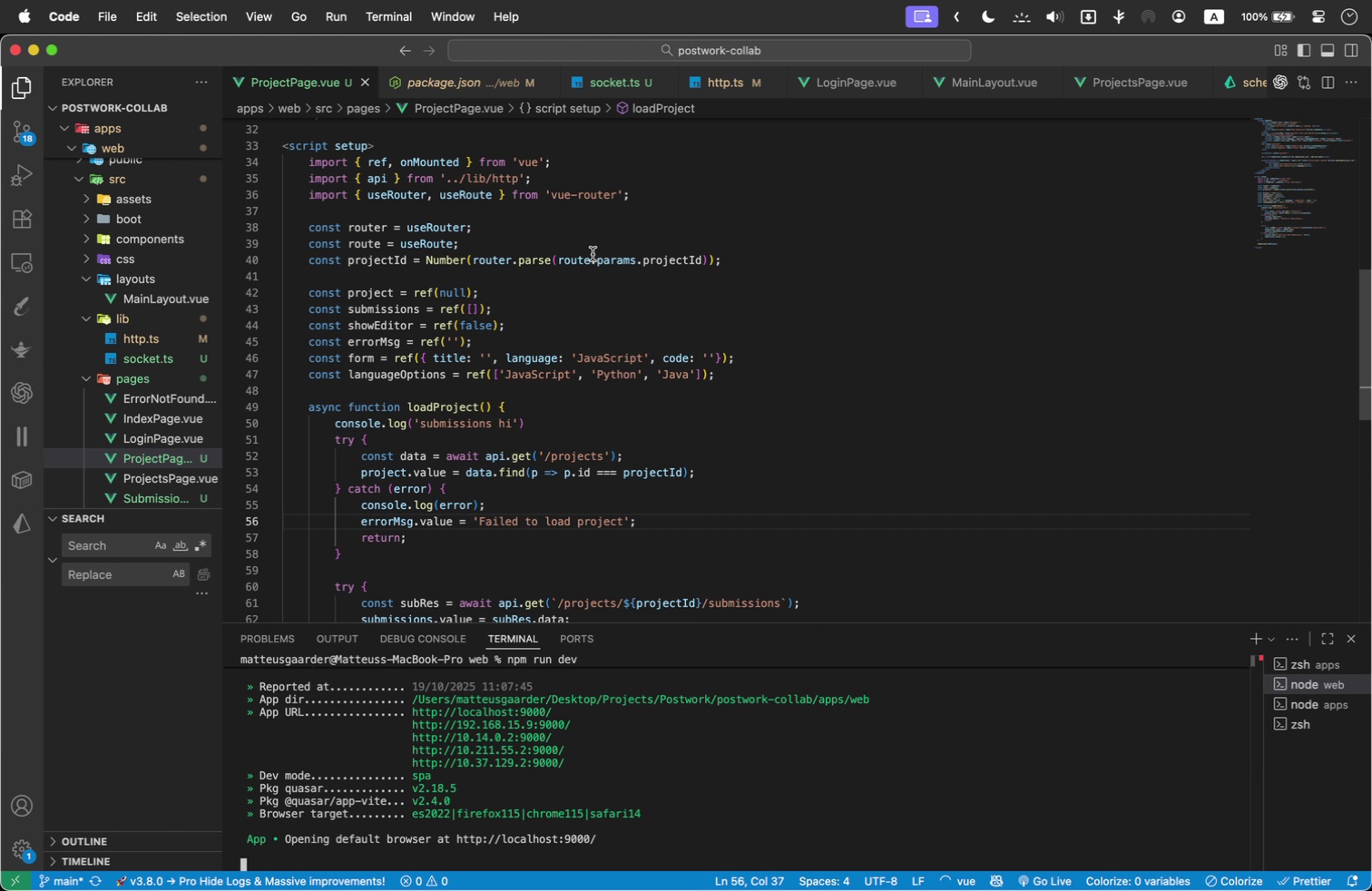 
scroll: coordinate [616, 219], scroll_direction: up, amount: 18.0
 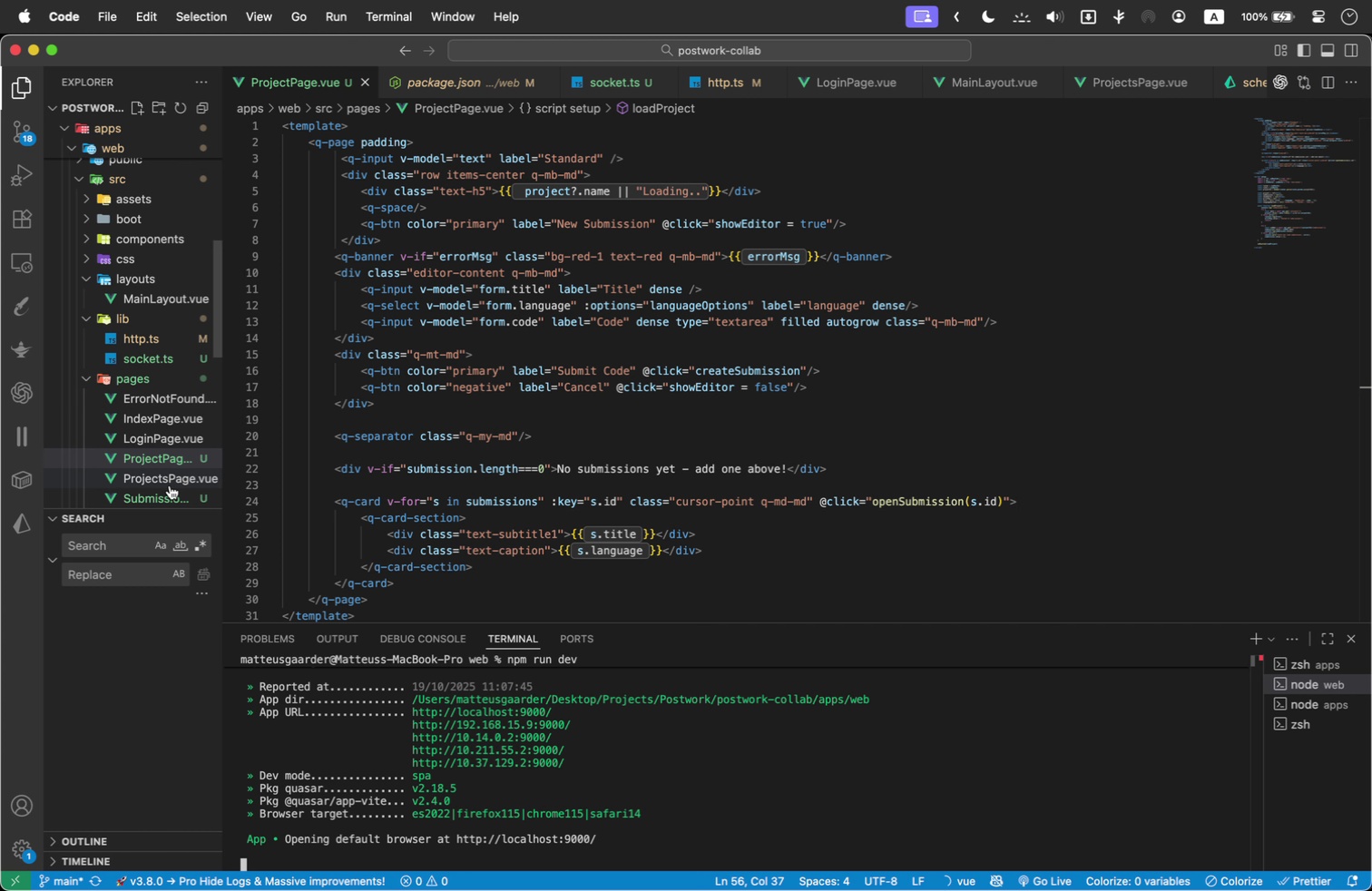 
left_click([170, 485])
 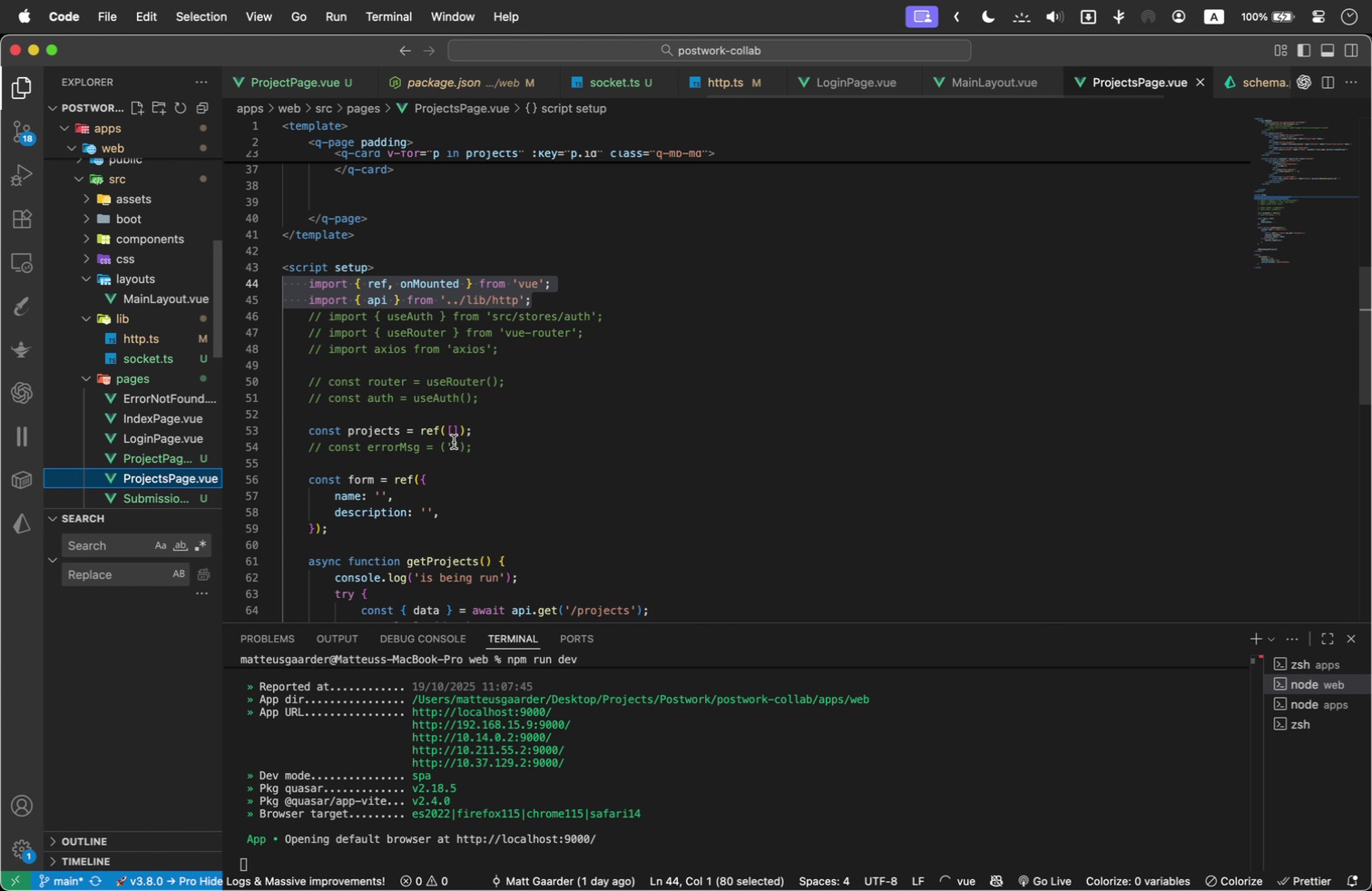 
scroll: coordinate [720, 359], scroll_direction: up, amount: 18.0
 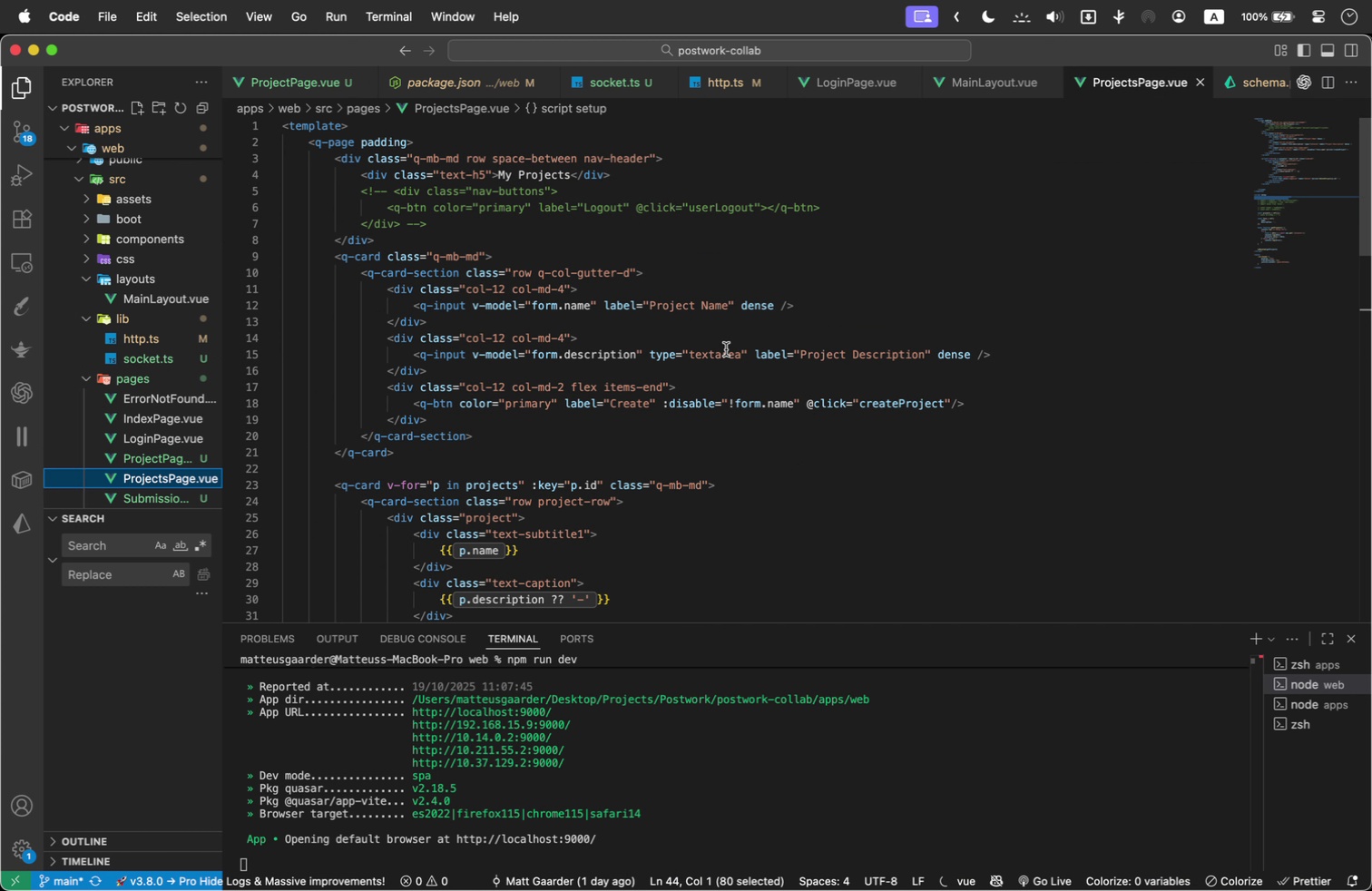 
key(Meta+Tab)
 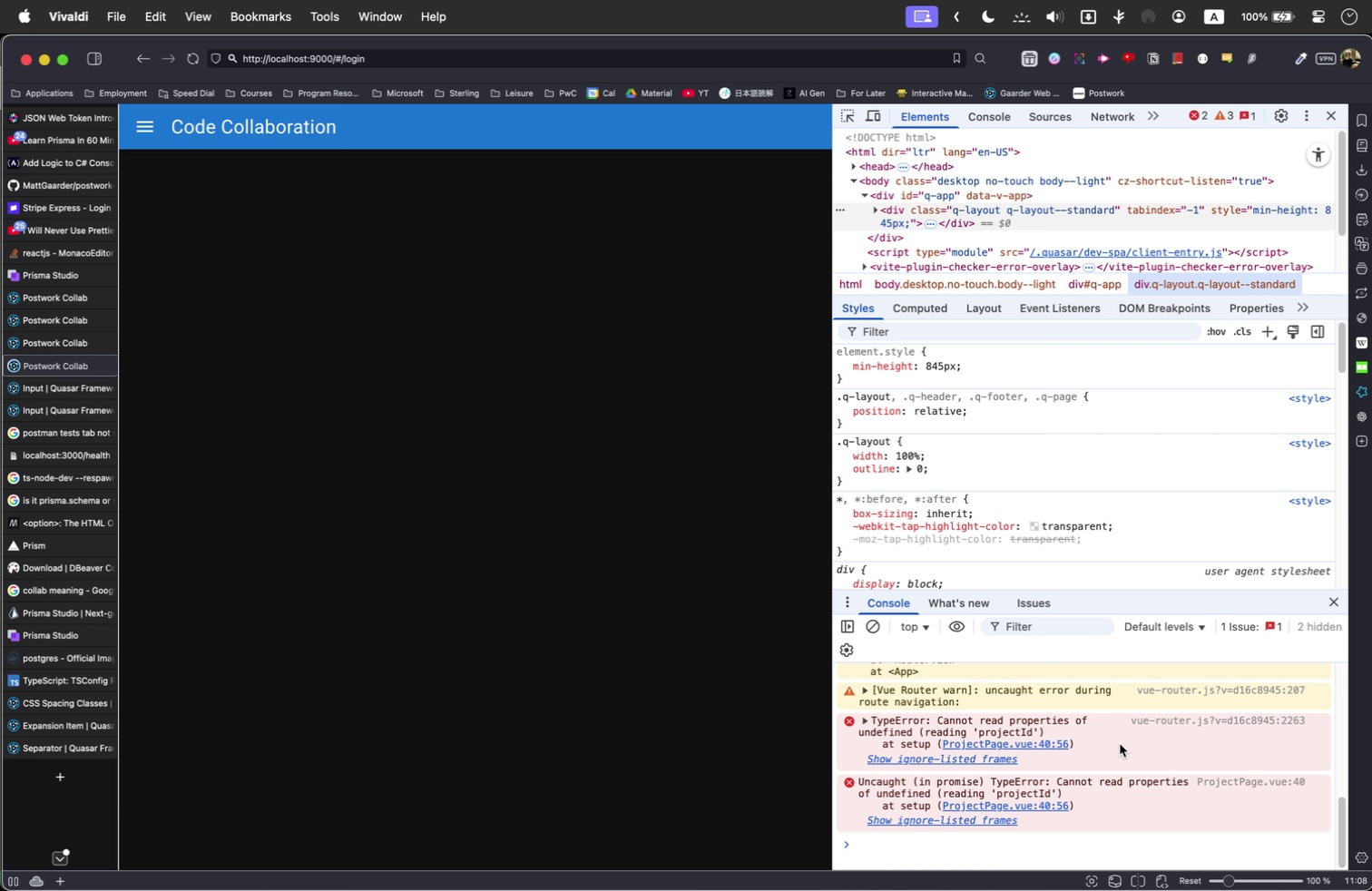 
wait(7.05)
 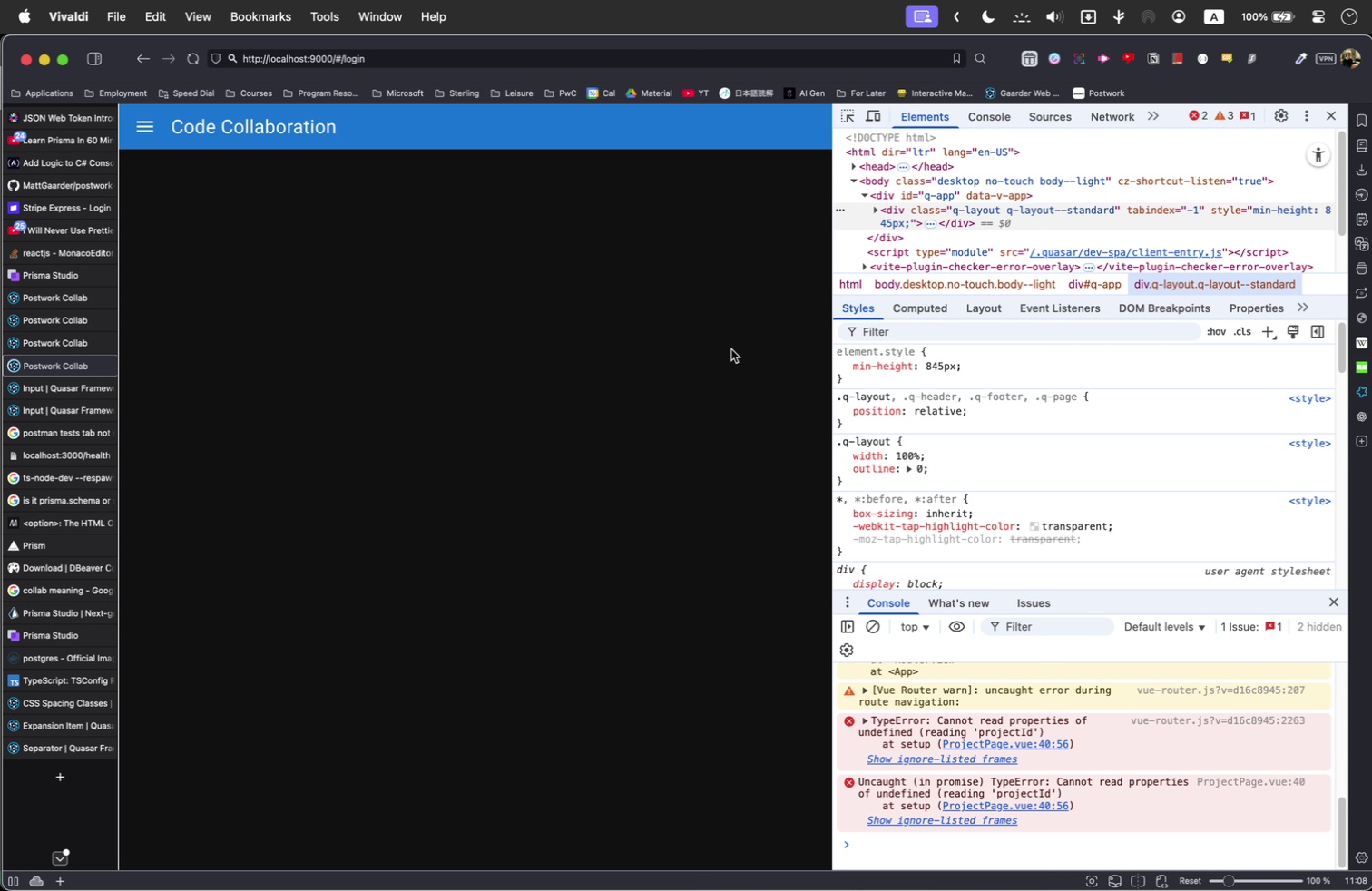 
key(Meta+Tab)
 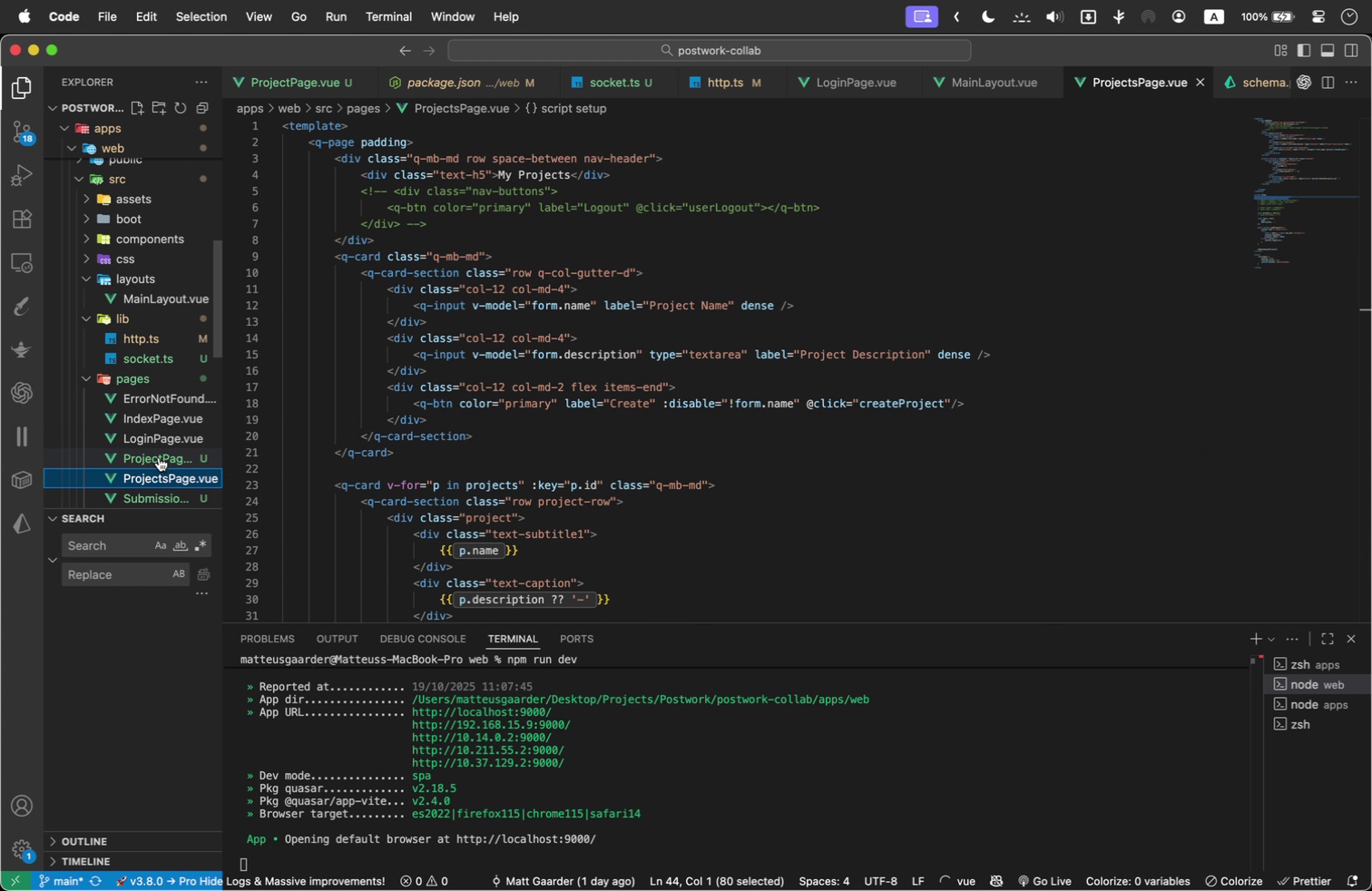 
scroll: coordinate [922, 446], scroll_direction: down, amount: 1.0
 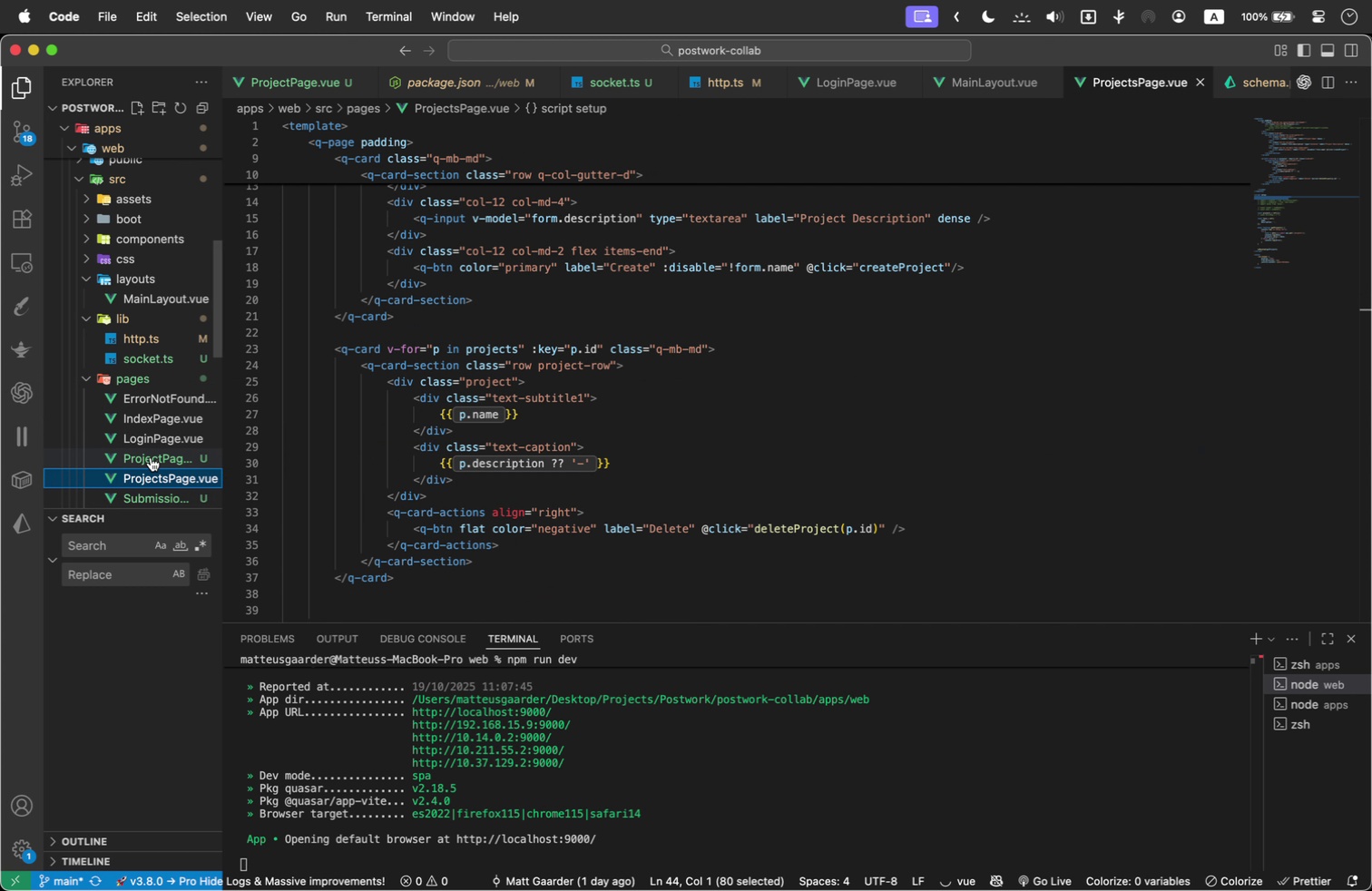 
left_click([152, 446])
 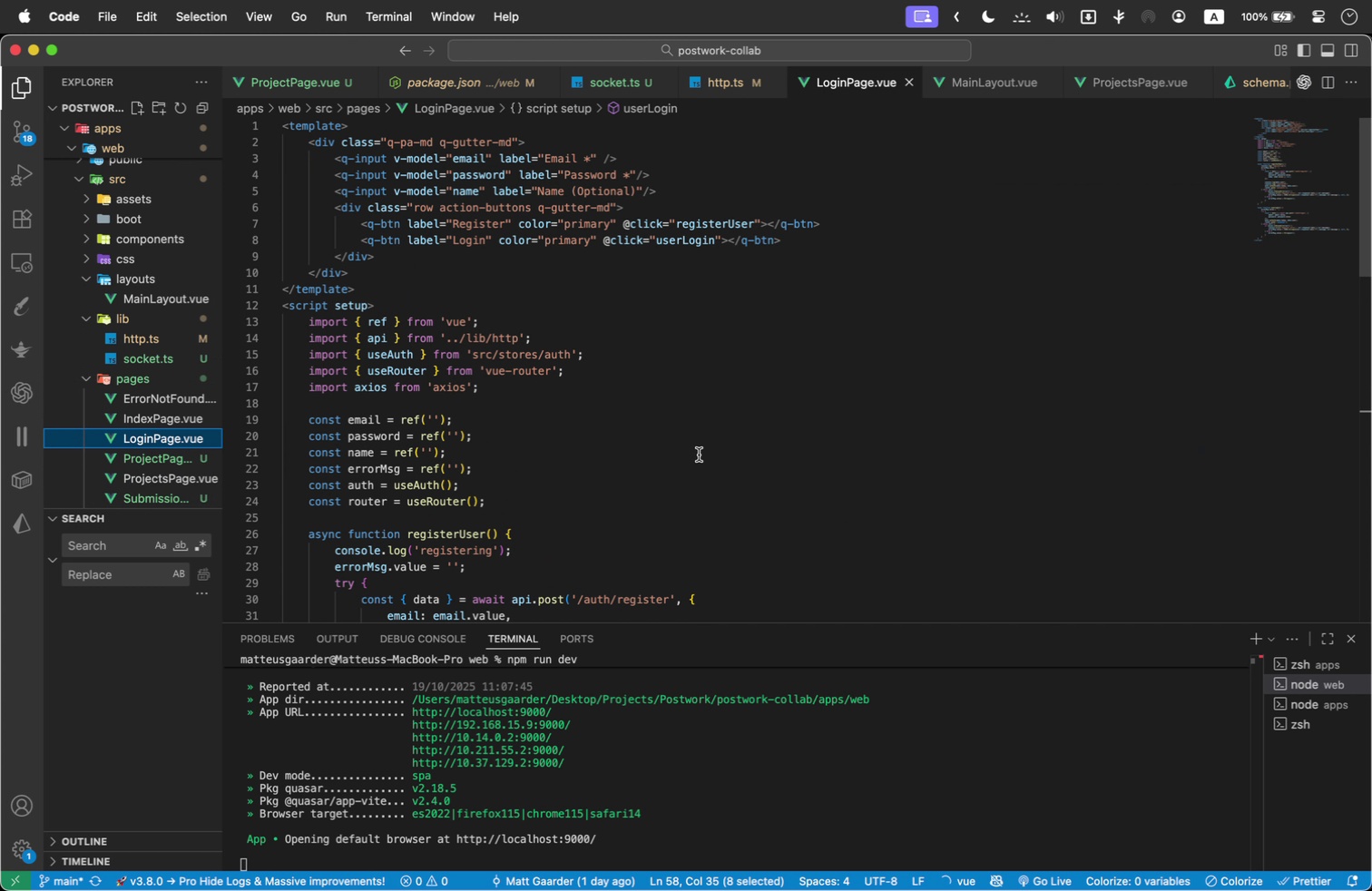 
scroll: coordinate [499, 390], scroll_direction: down, amount: 3.0
 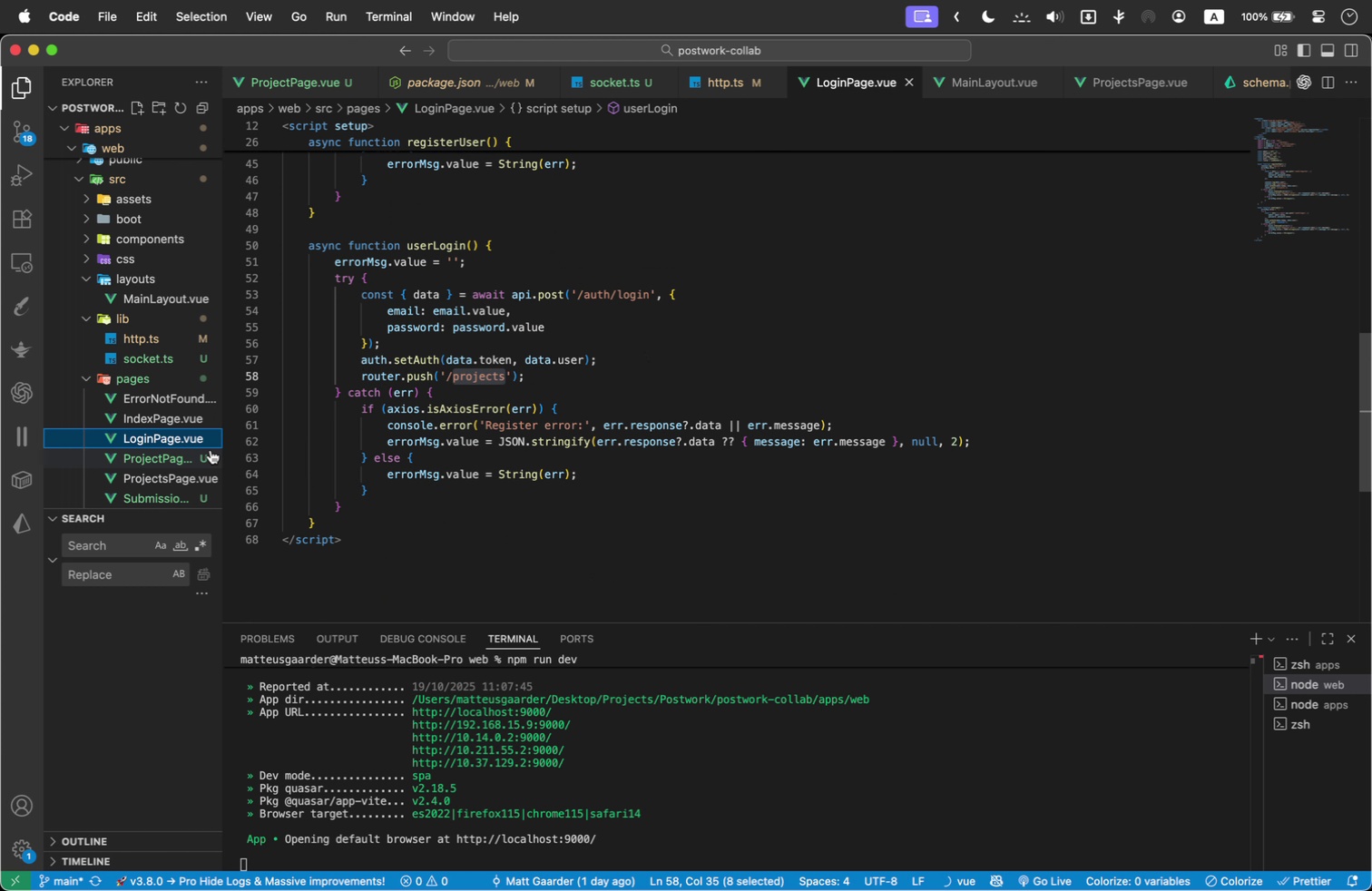 
left_click([170, 458])
 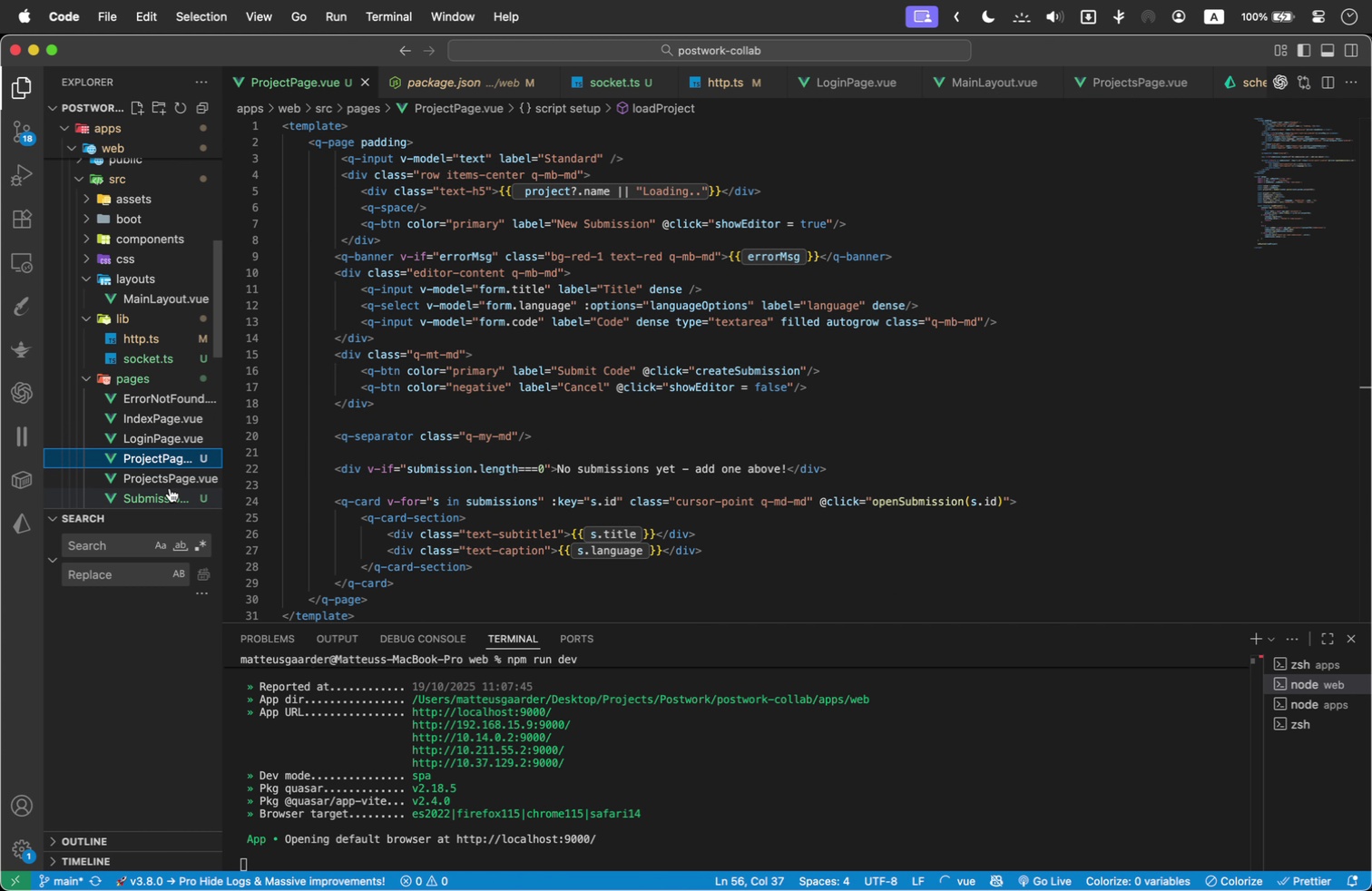 
left_click([170, 485])
 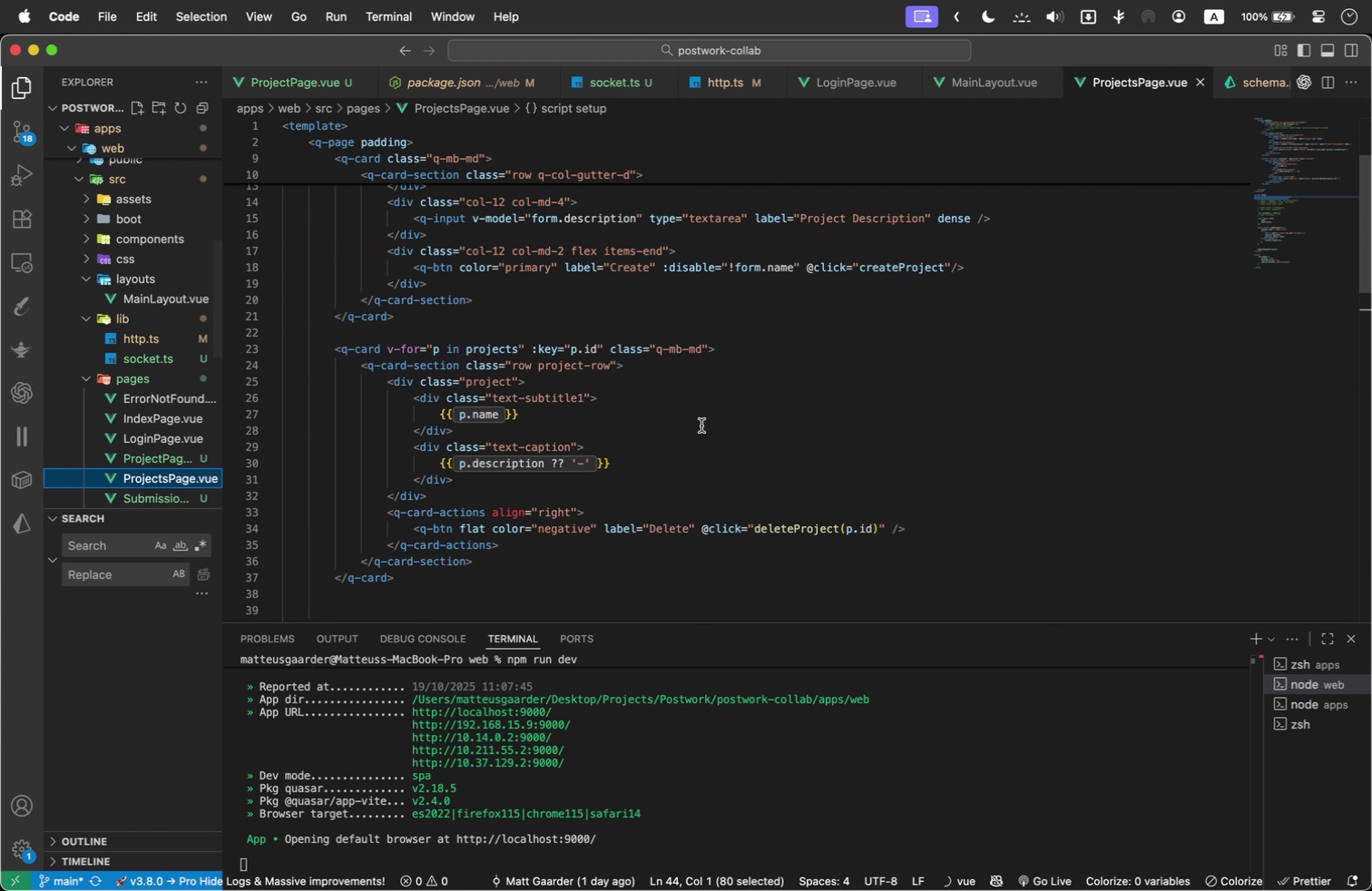 
scroll: coordinate [709, 423], scroll_direction: down, amount: 6.0
 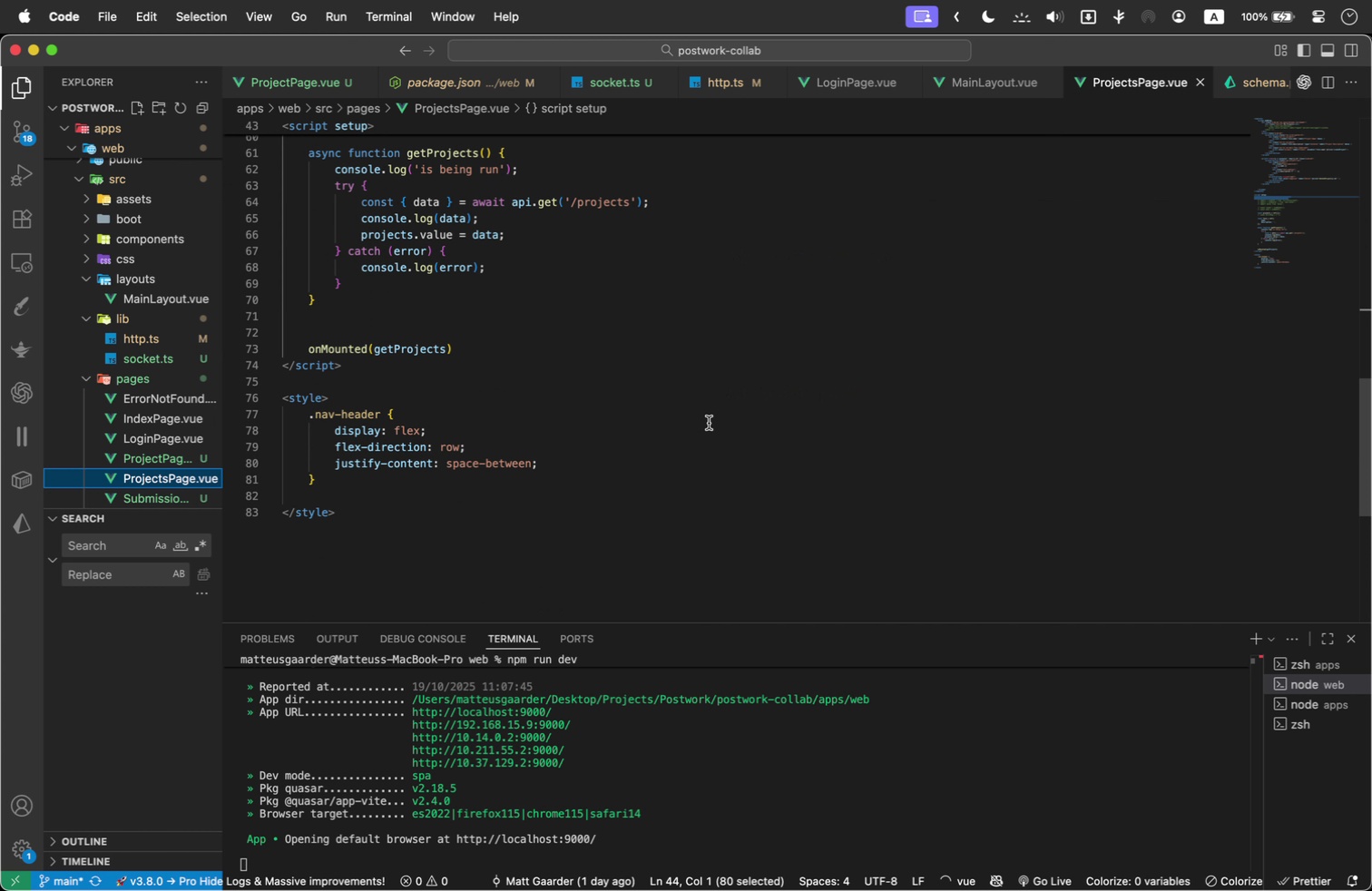 
scroll: coordinate [461, 436], scroll_direction: up, amount: 7.0
 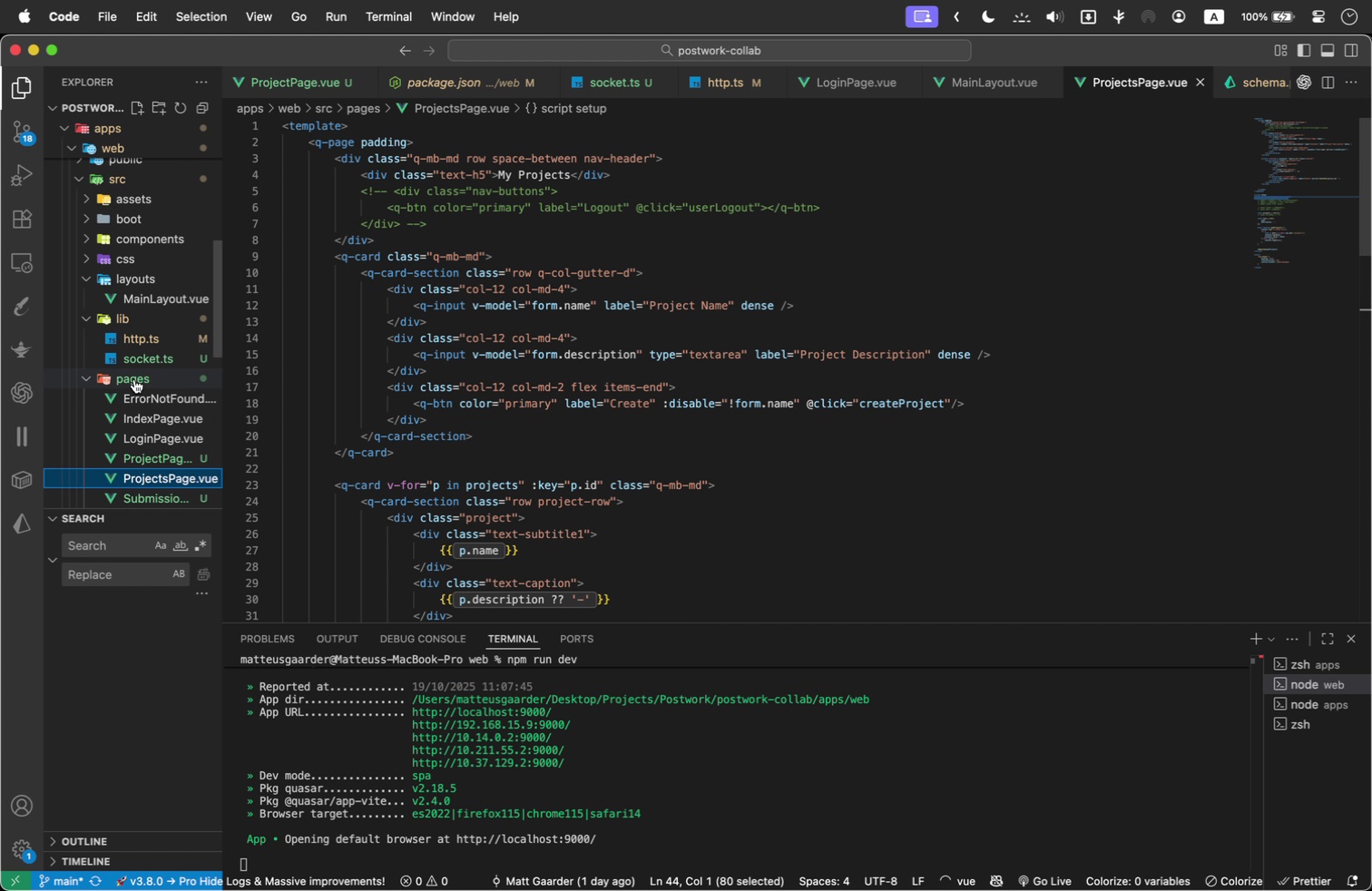 
left_click([162, 452])
 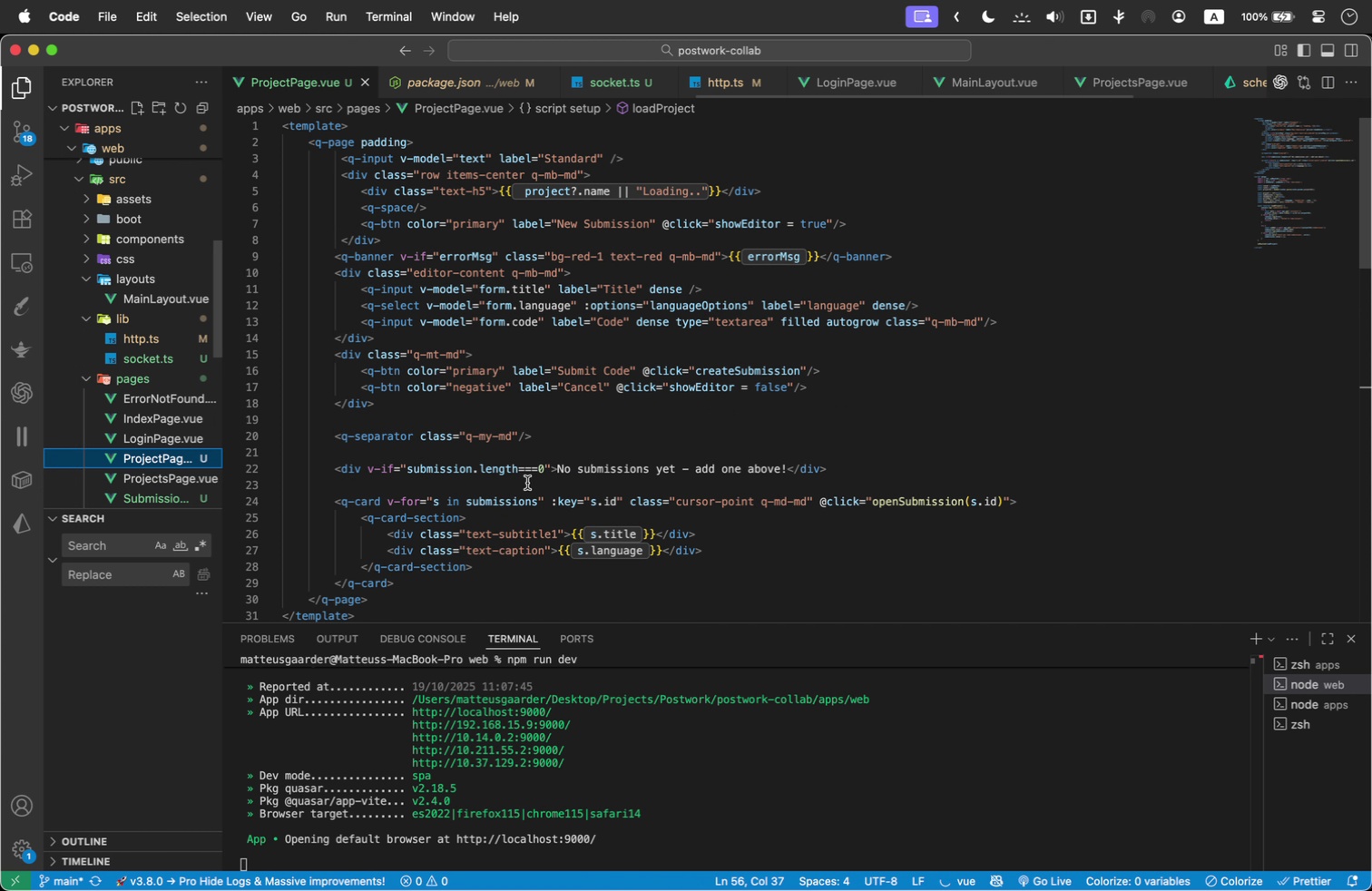 
scroll: coordinate [628, 495], scroll_direction: up, amount: 12.0
 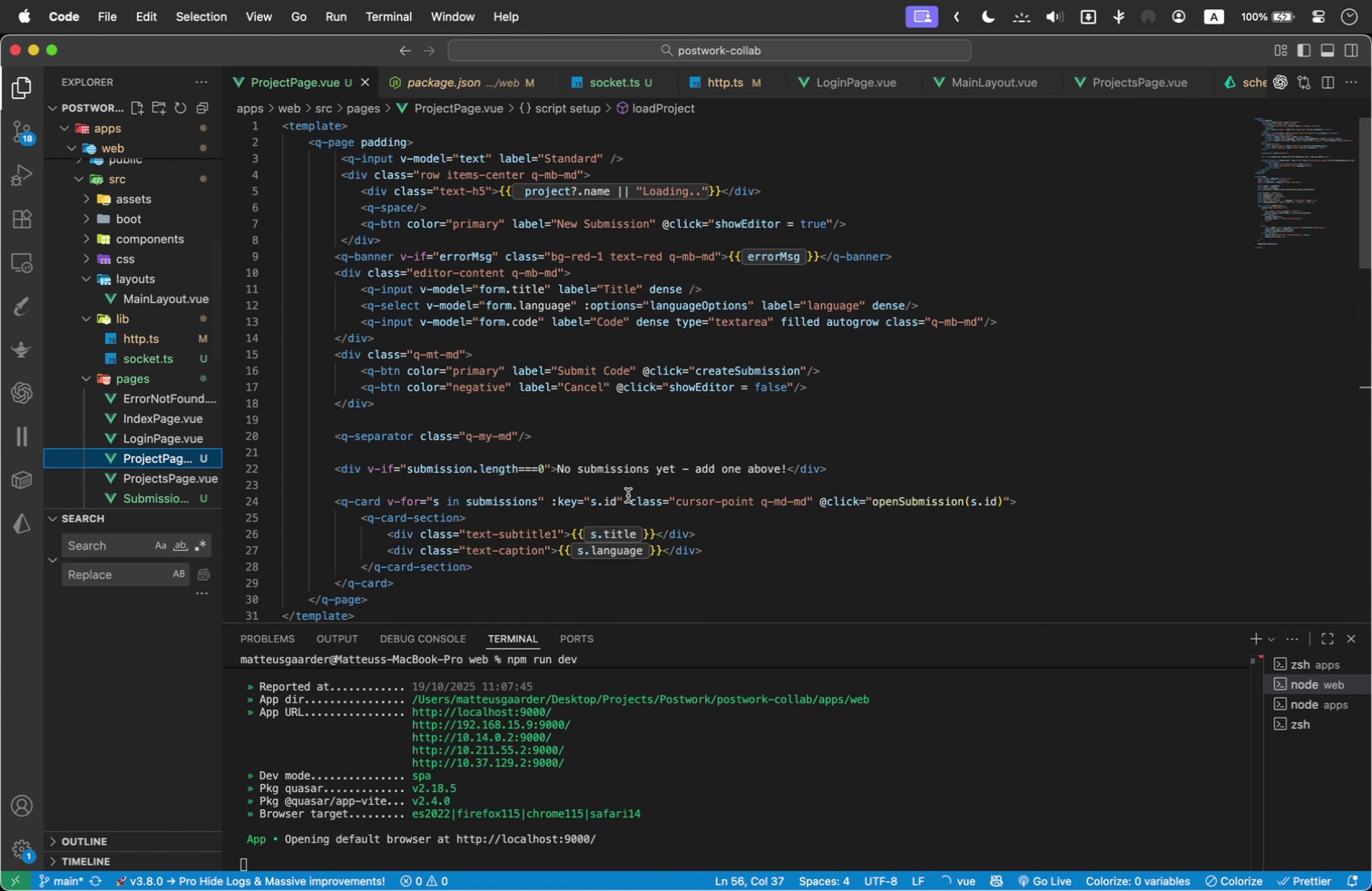 
scroll: coordinate [628, 495], scroll_direction: down, amount: 5.0
 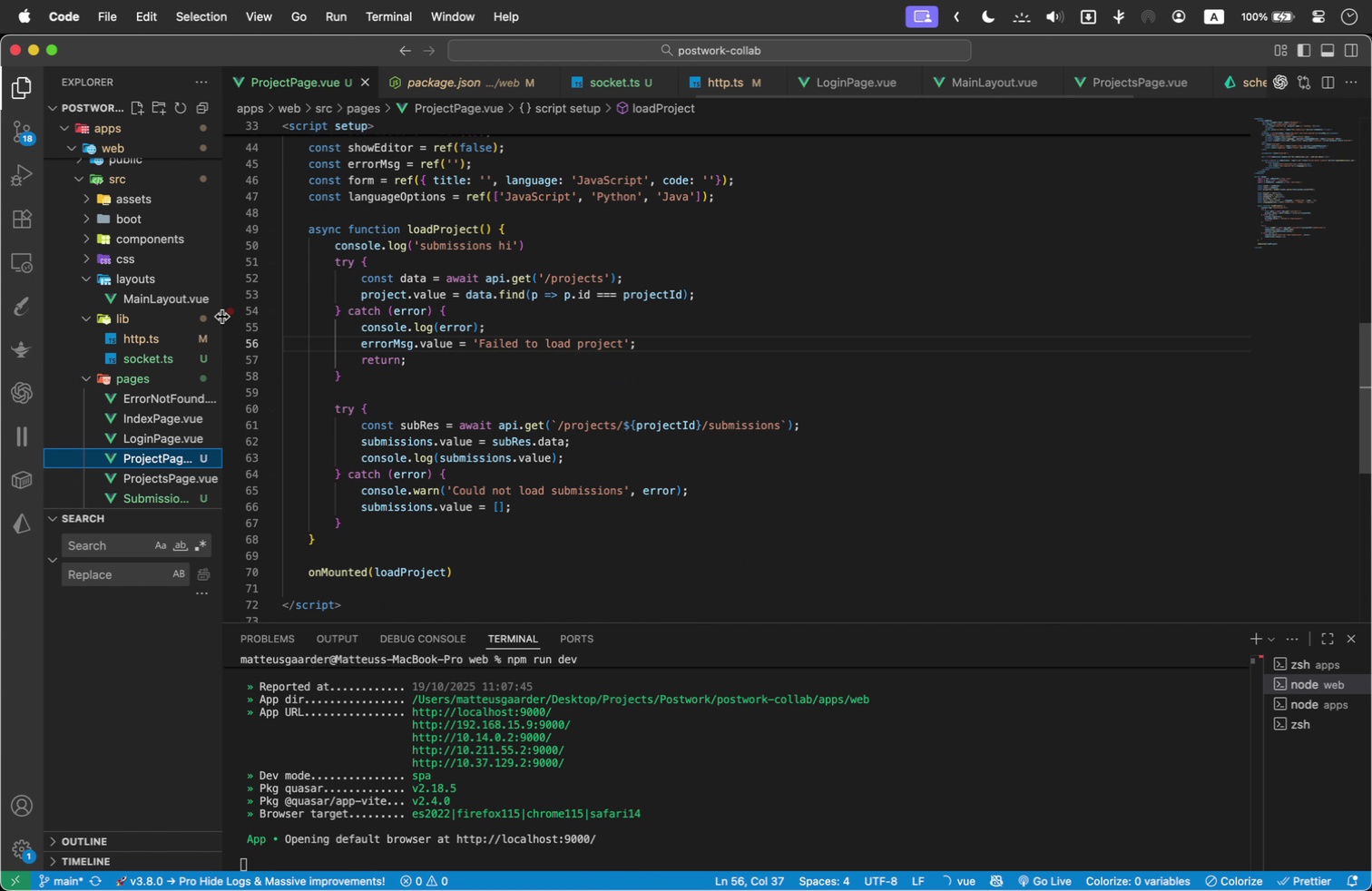 
scroll: coordinate [154, 295], scroll_direction: up, amount: 3.0
 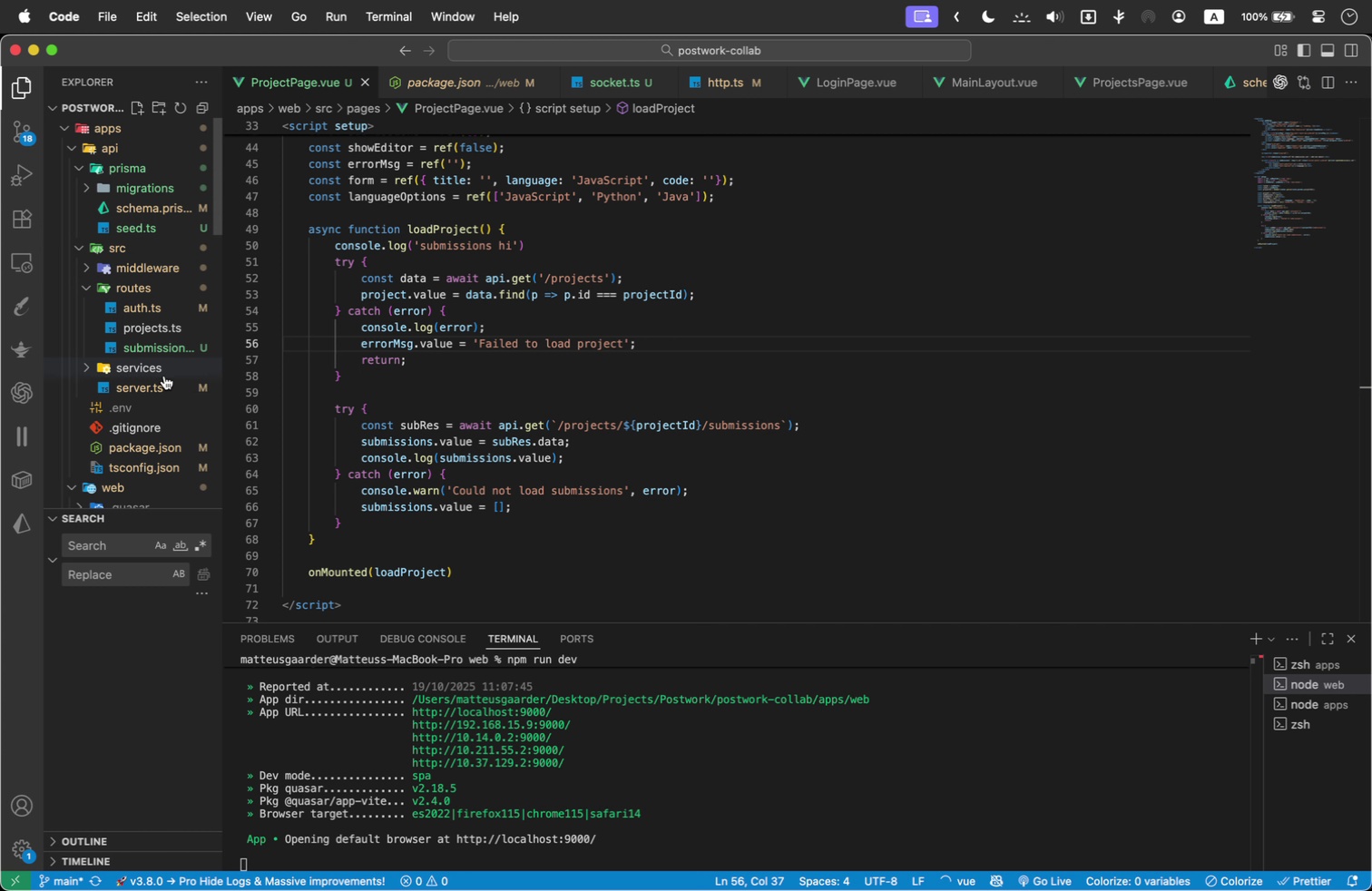 
left_click([159, 390])
 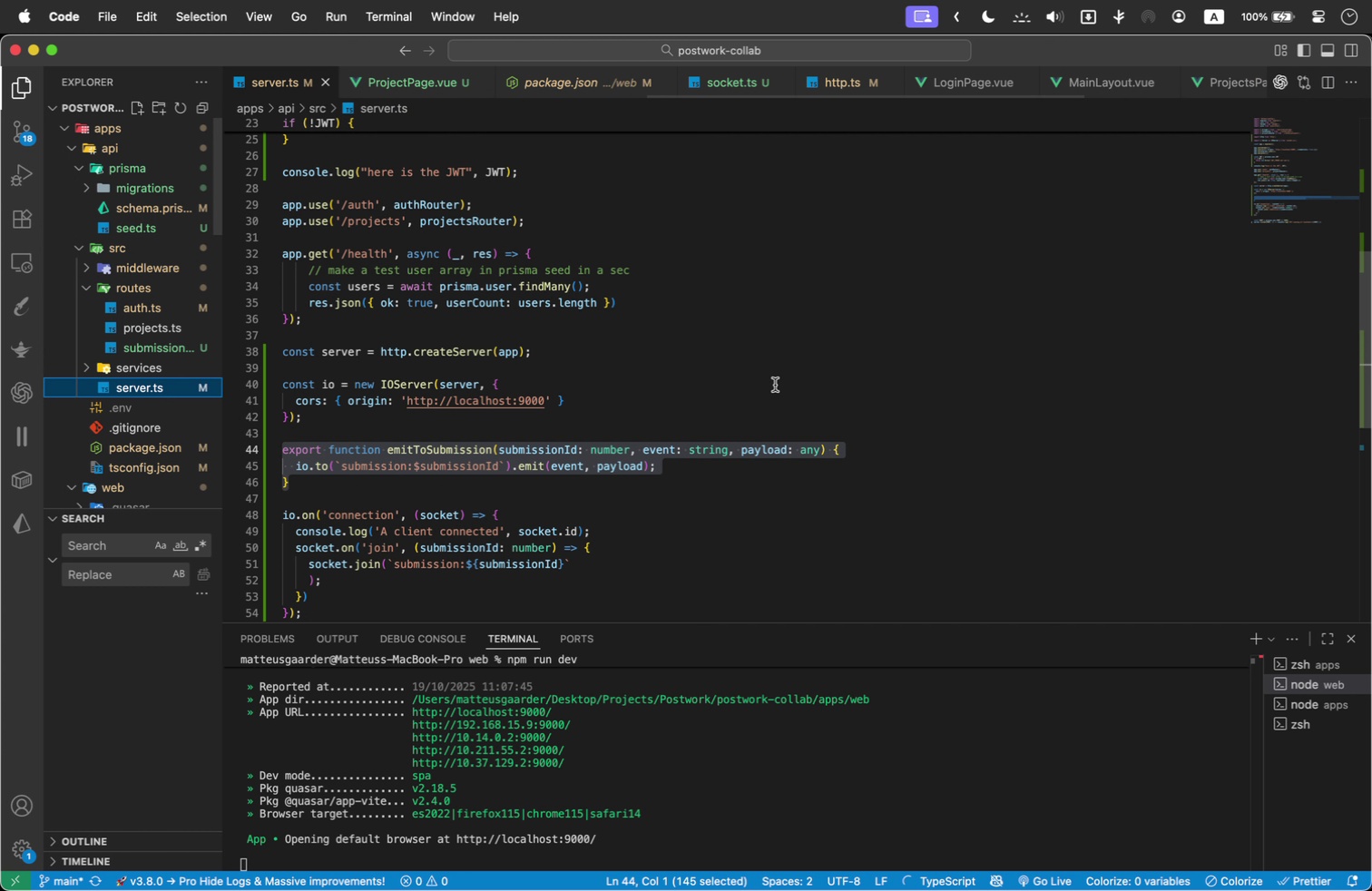 
left_click([775, 385])
 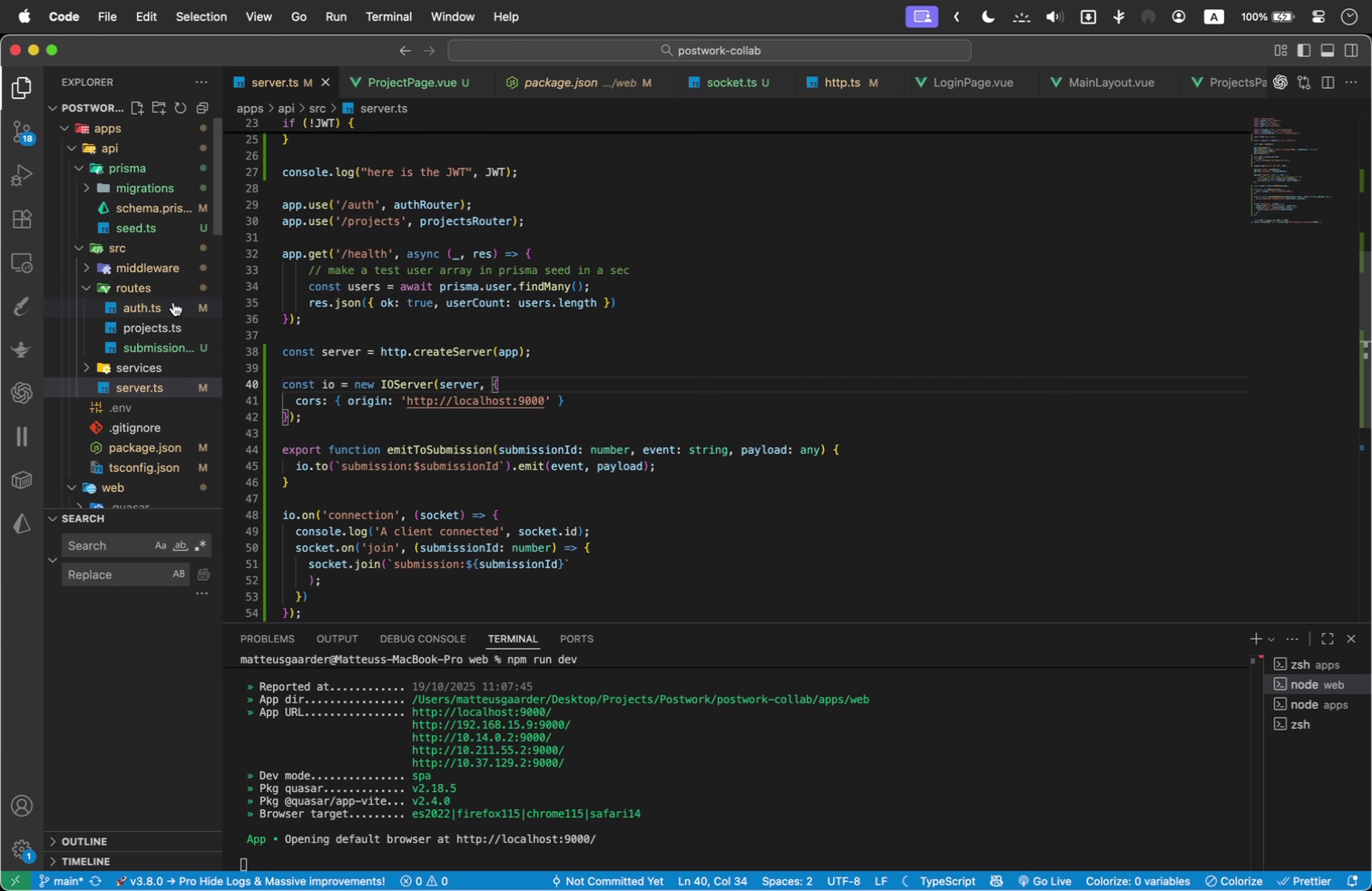 
scroll: coordinate [511, 273], scroll_direction: up, amount: 13.0
 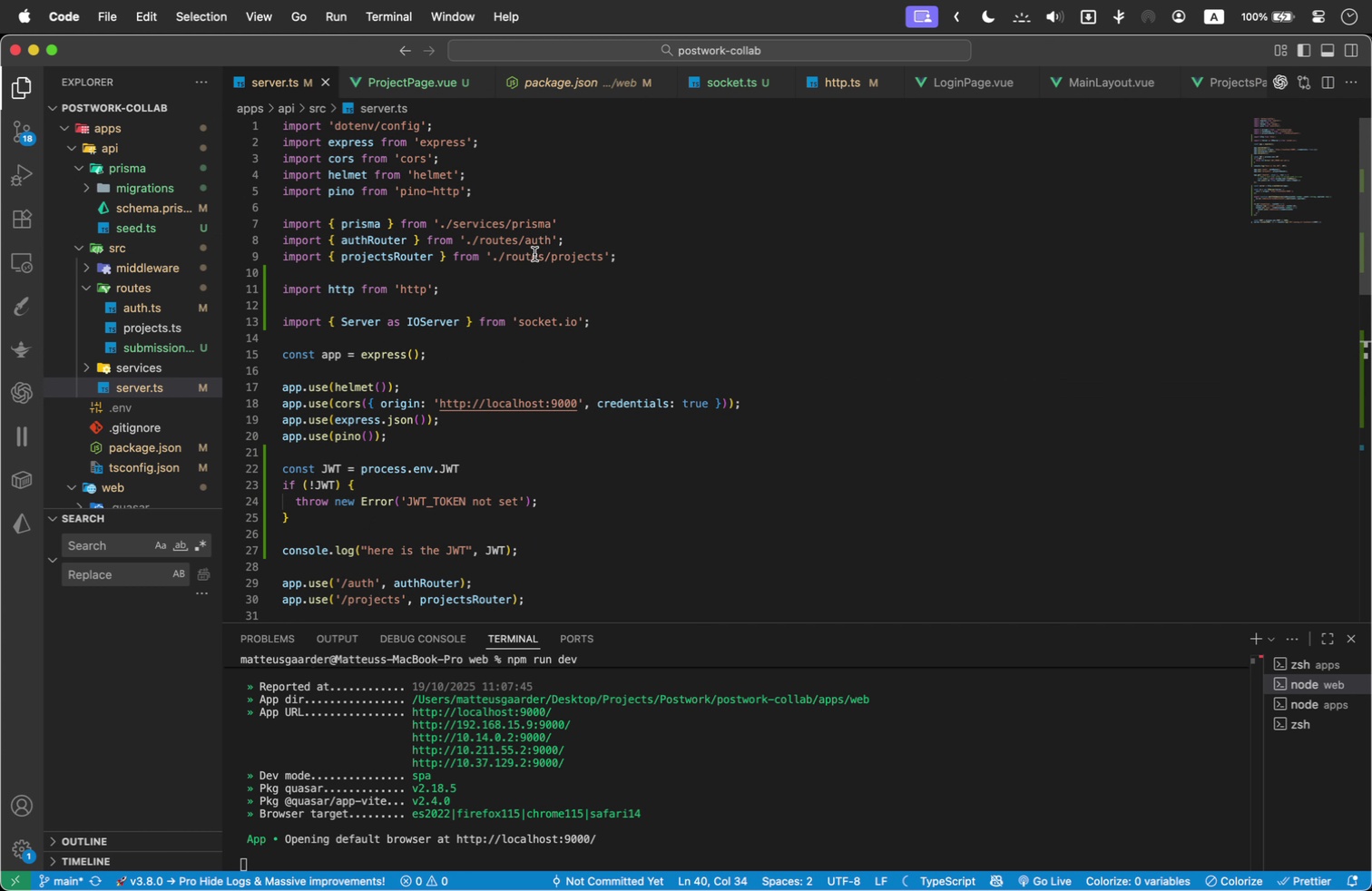 
wait(8.67)
 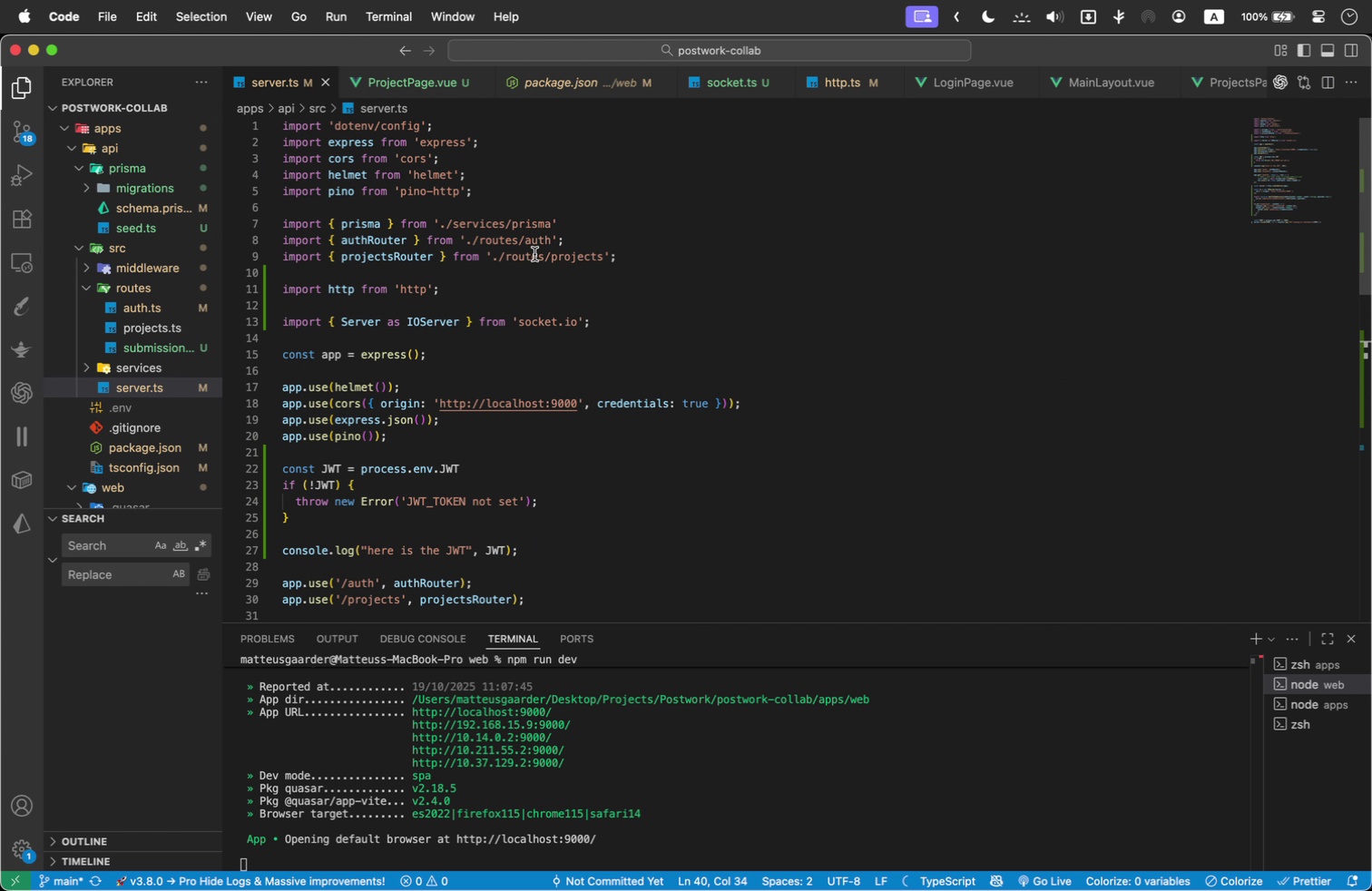 
left_click([152, 322])
 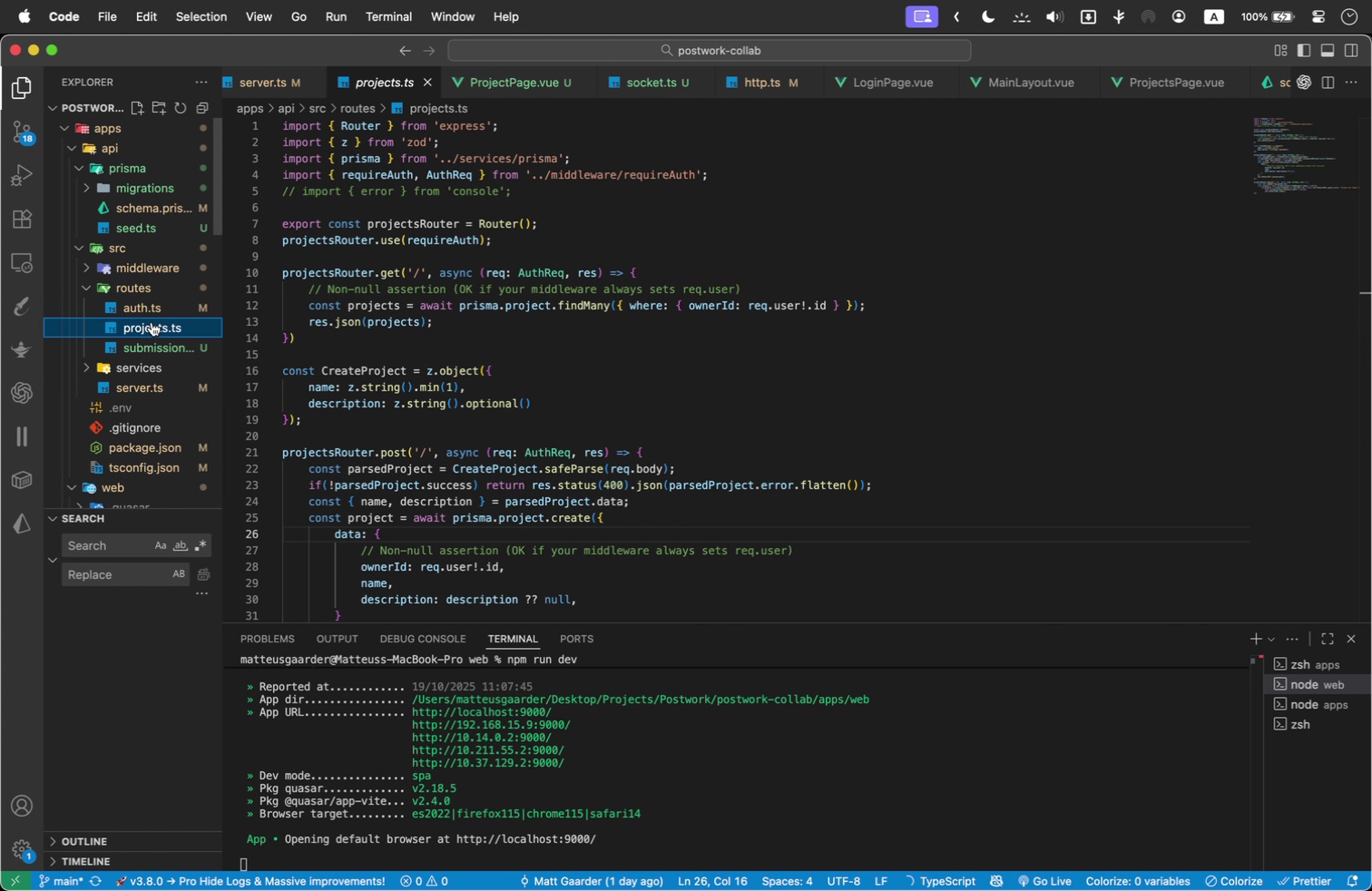 
scroll: coordinate [545, 370], scroll_direction: down, amount: 1.0
 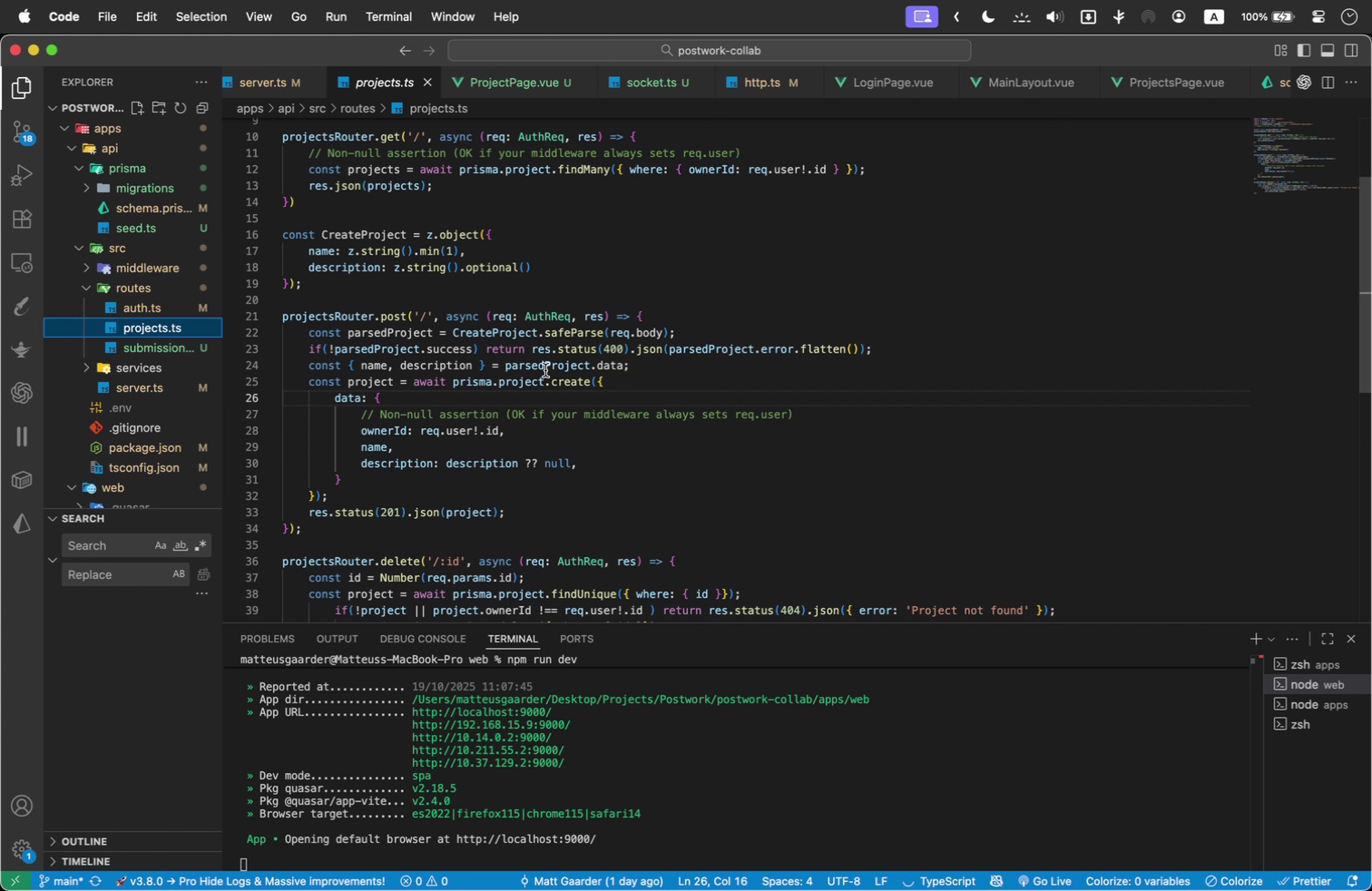 
wait(5.07)
 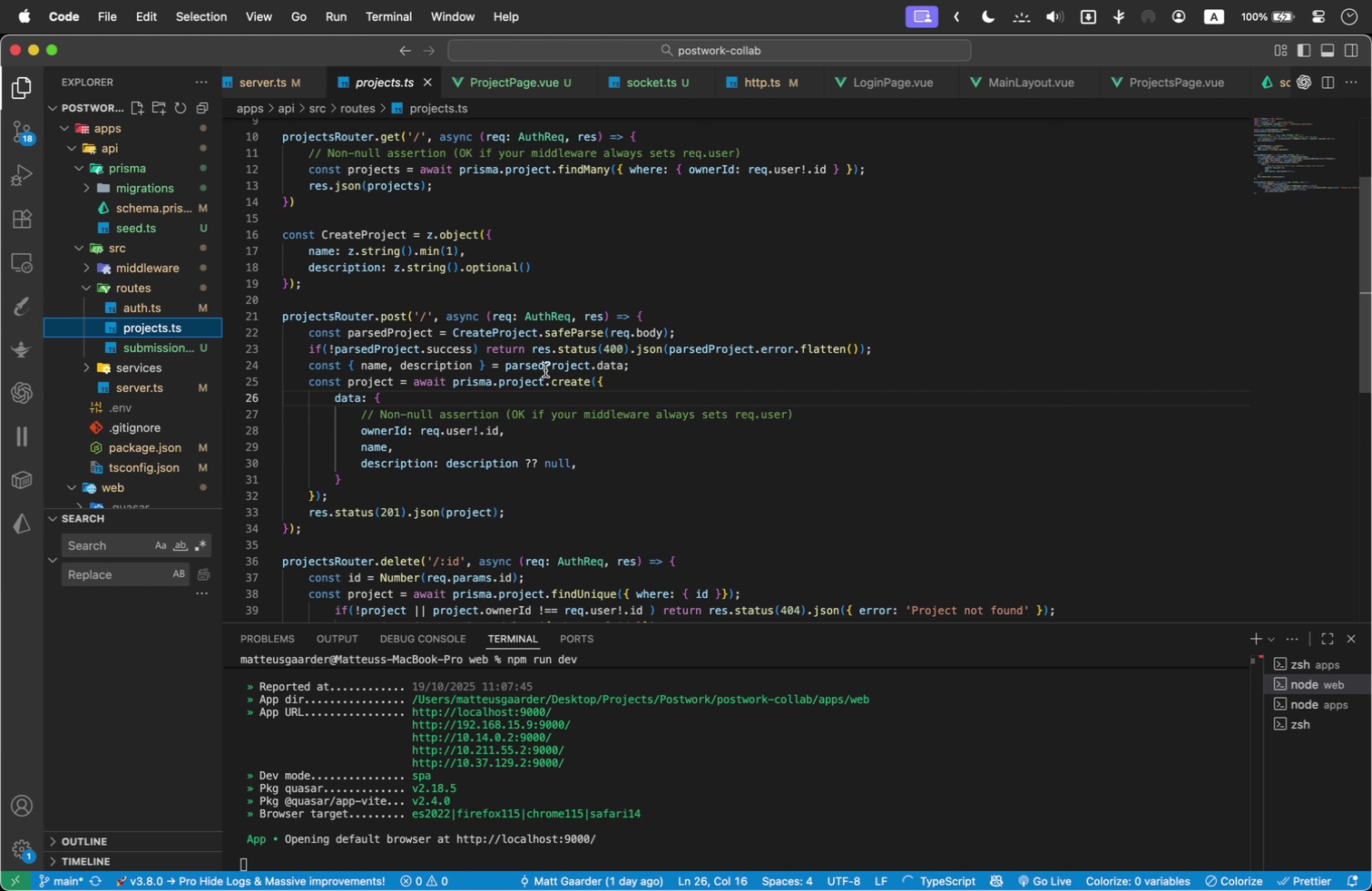 
scroll: coordinate [545, 370], scroll_direction: down, amount: 1.0
 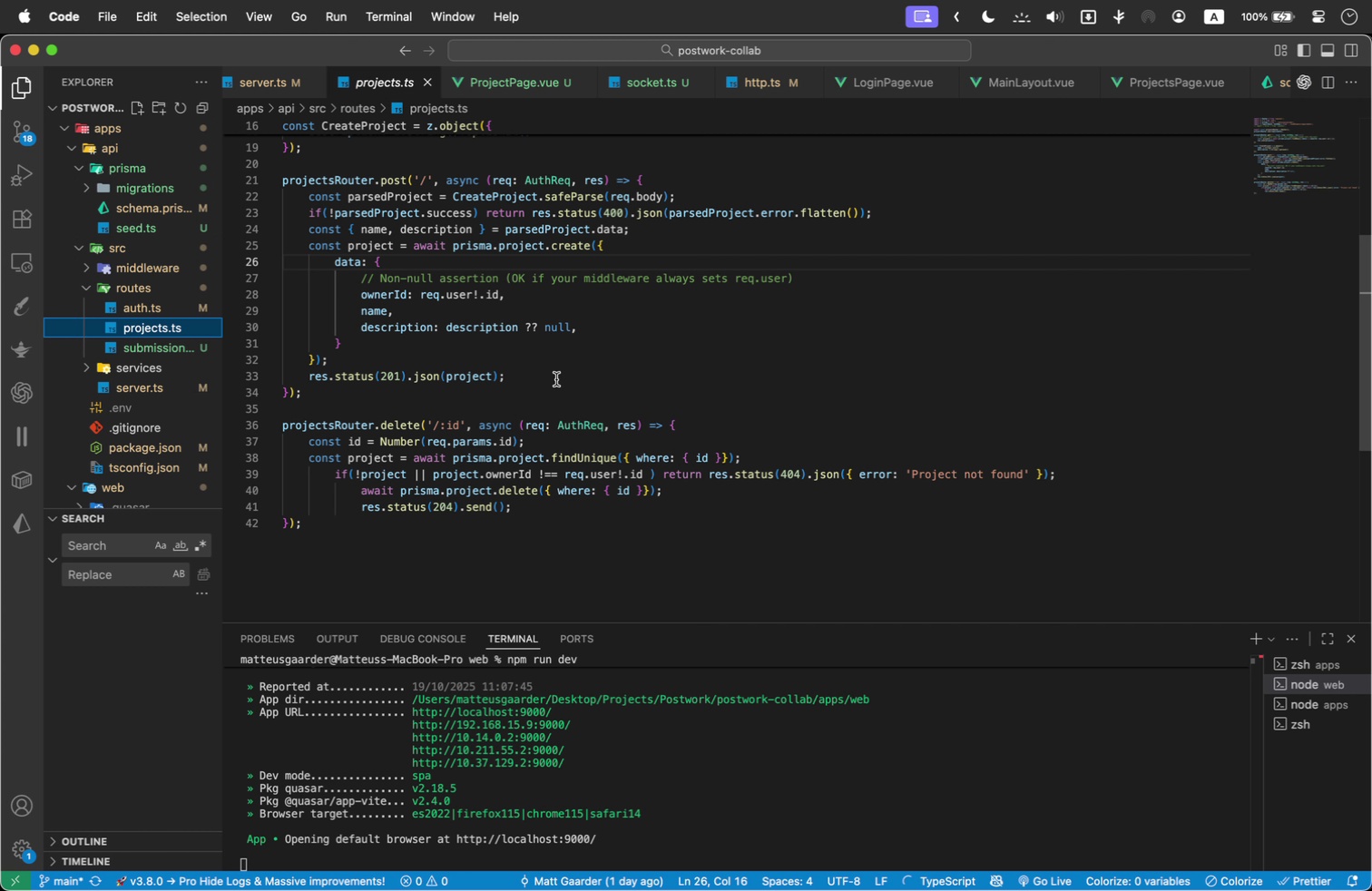 
wait(6.71)
 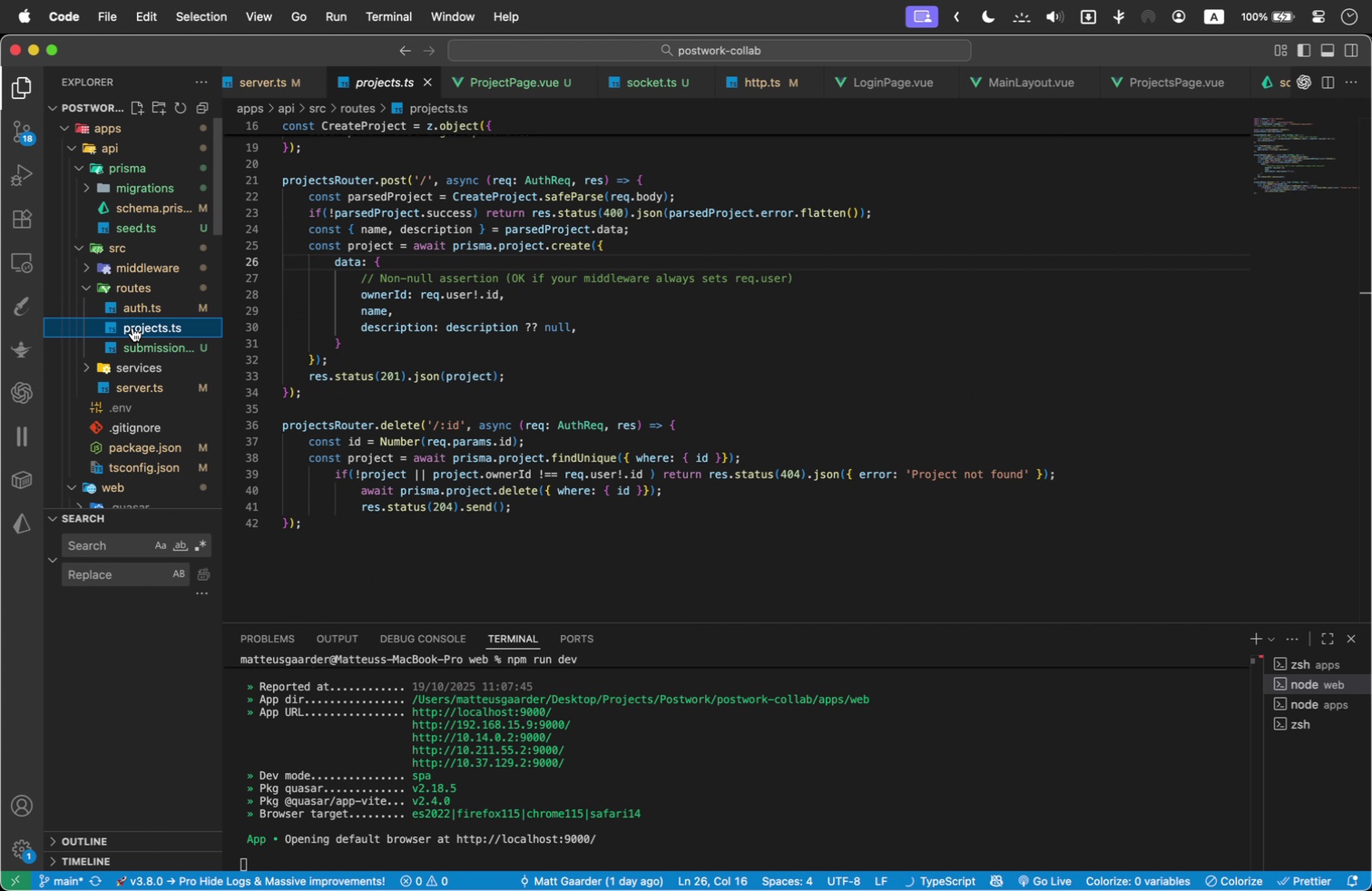 
scroll: coordinate [556, 379], scroll_direction: up, amount: 1.0
 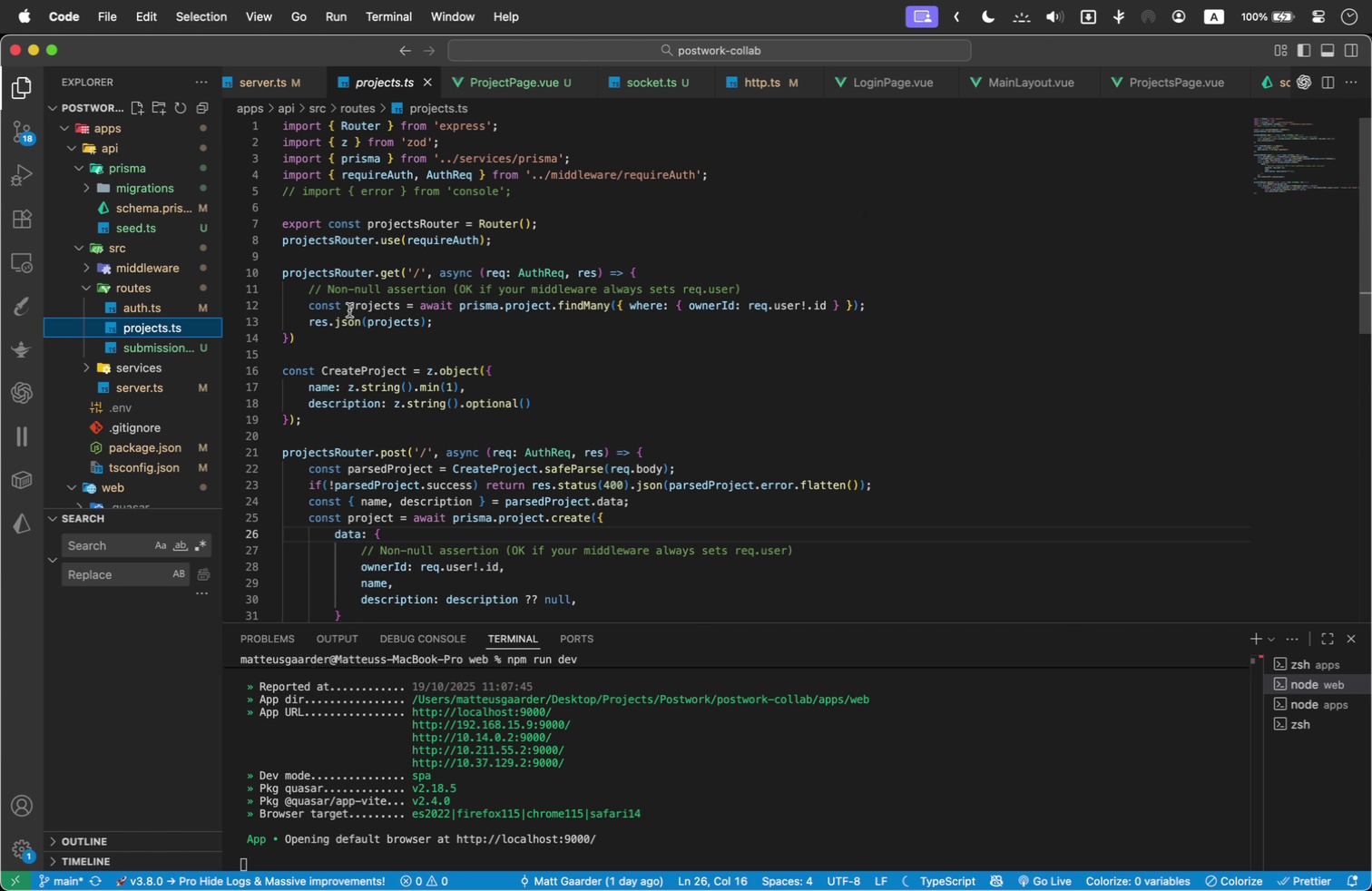 
left_click([156, 351])
 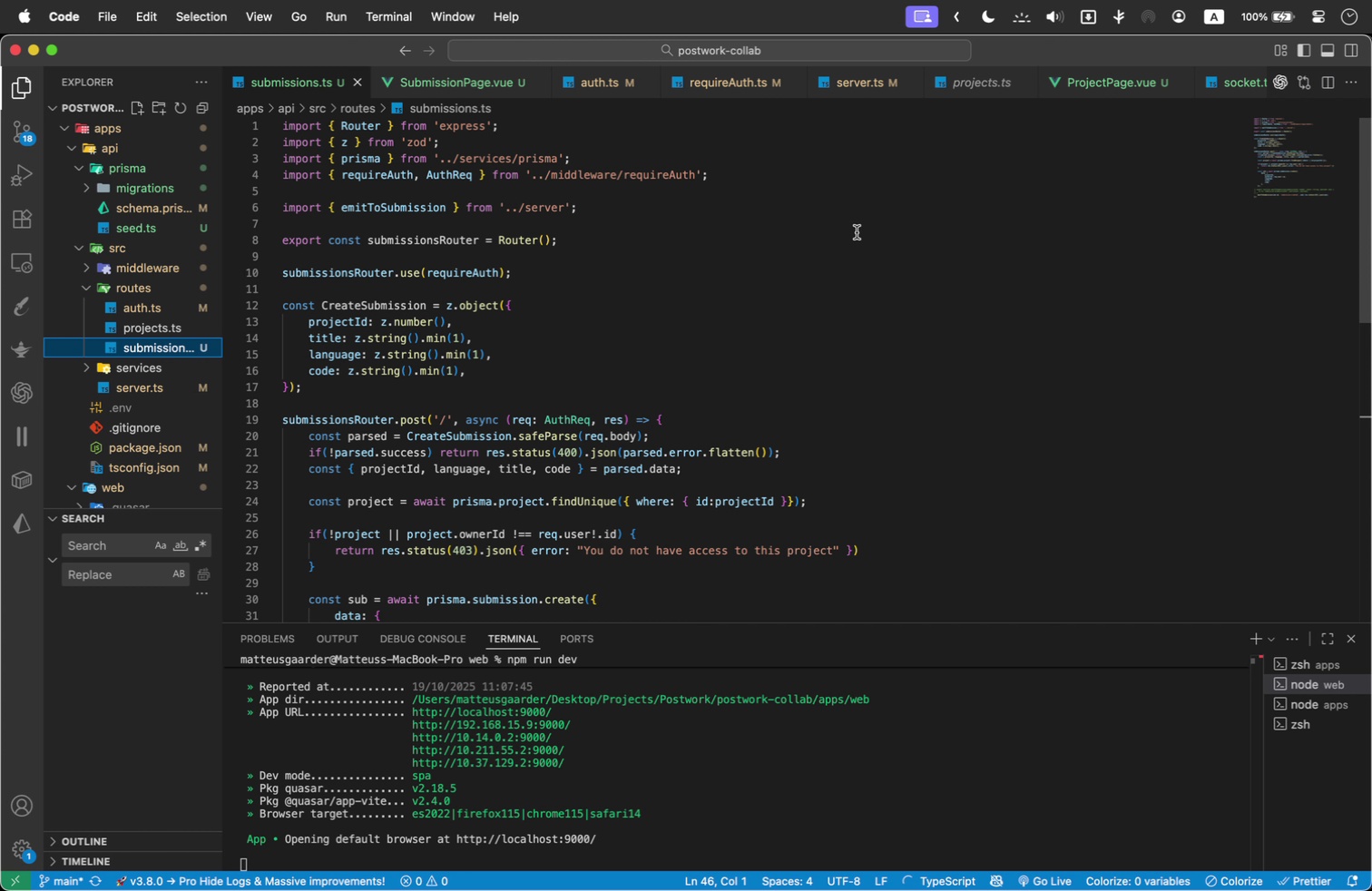 
wait(6.39)
 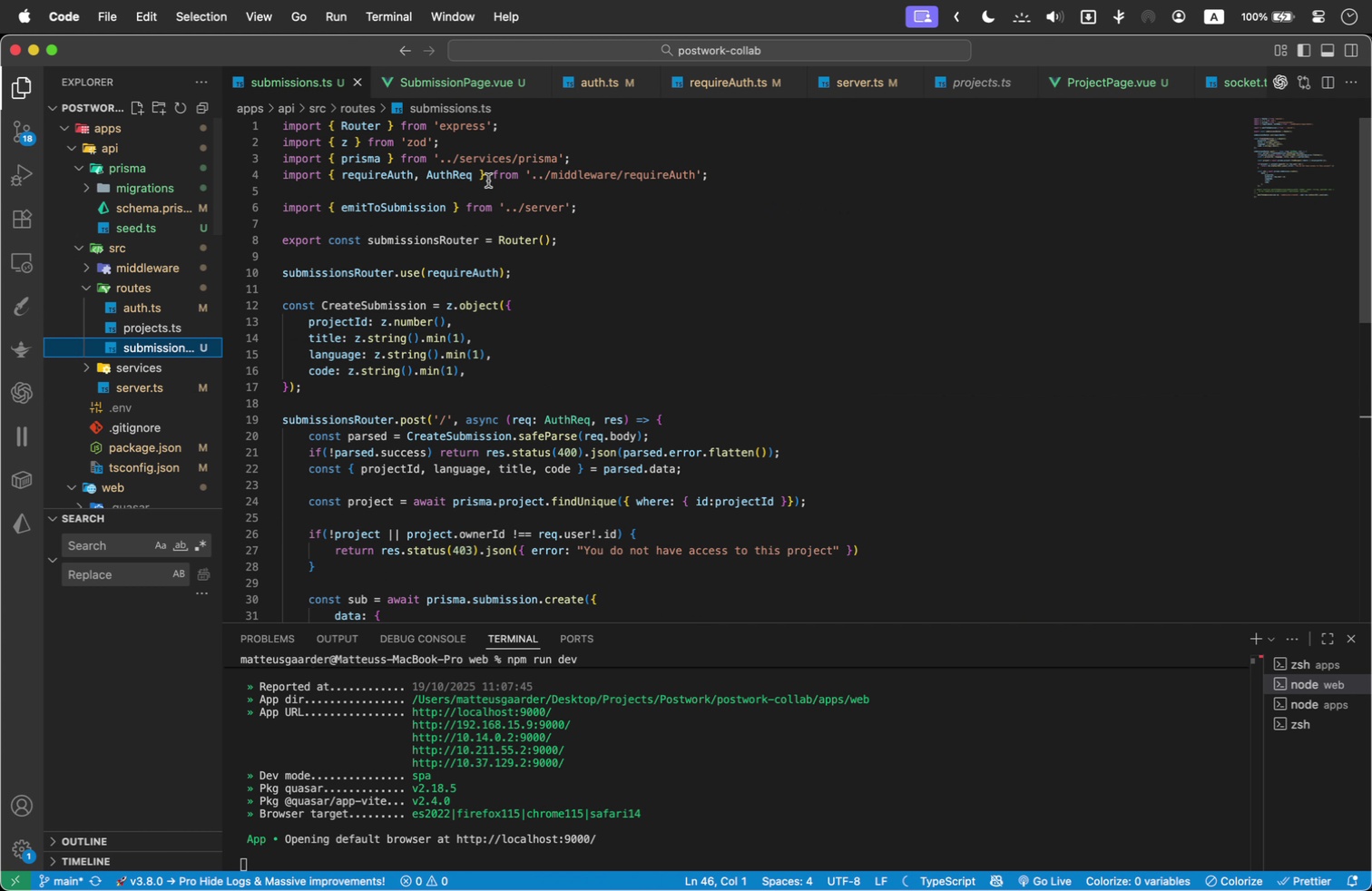 
left_click([153, 319])
 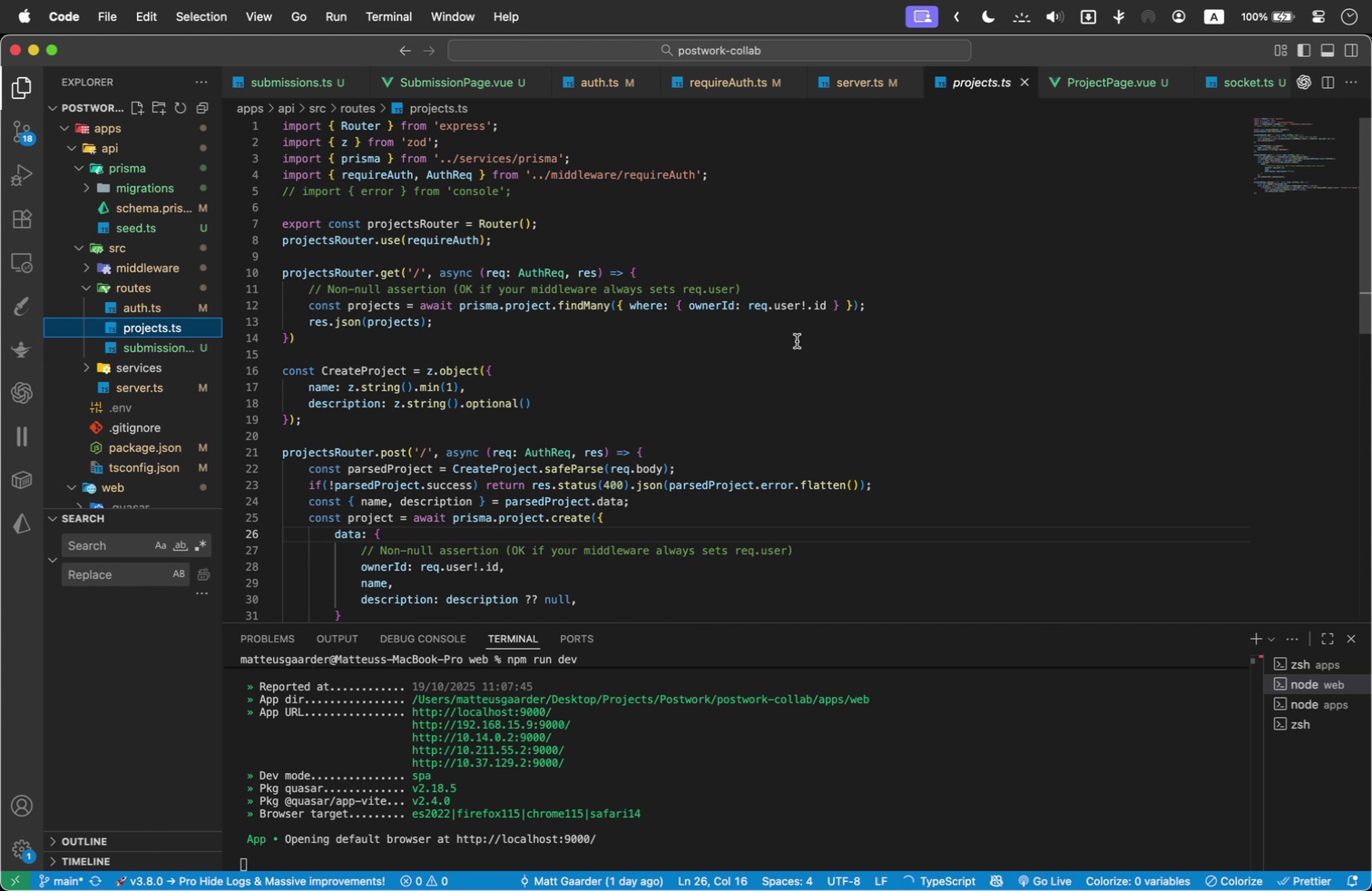 
wait(10.13)
 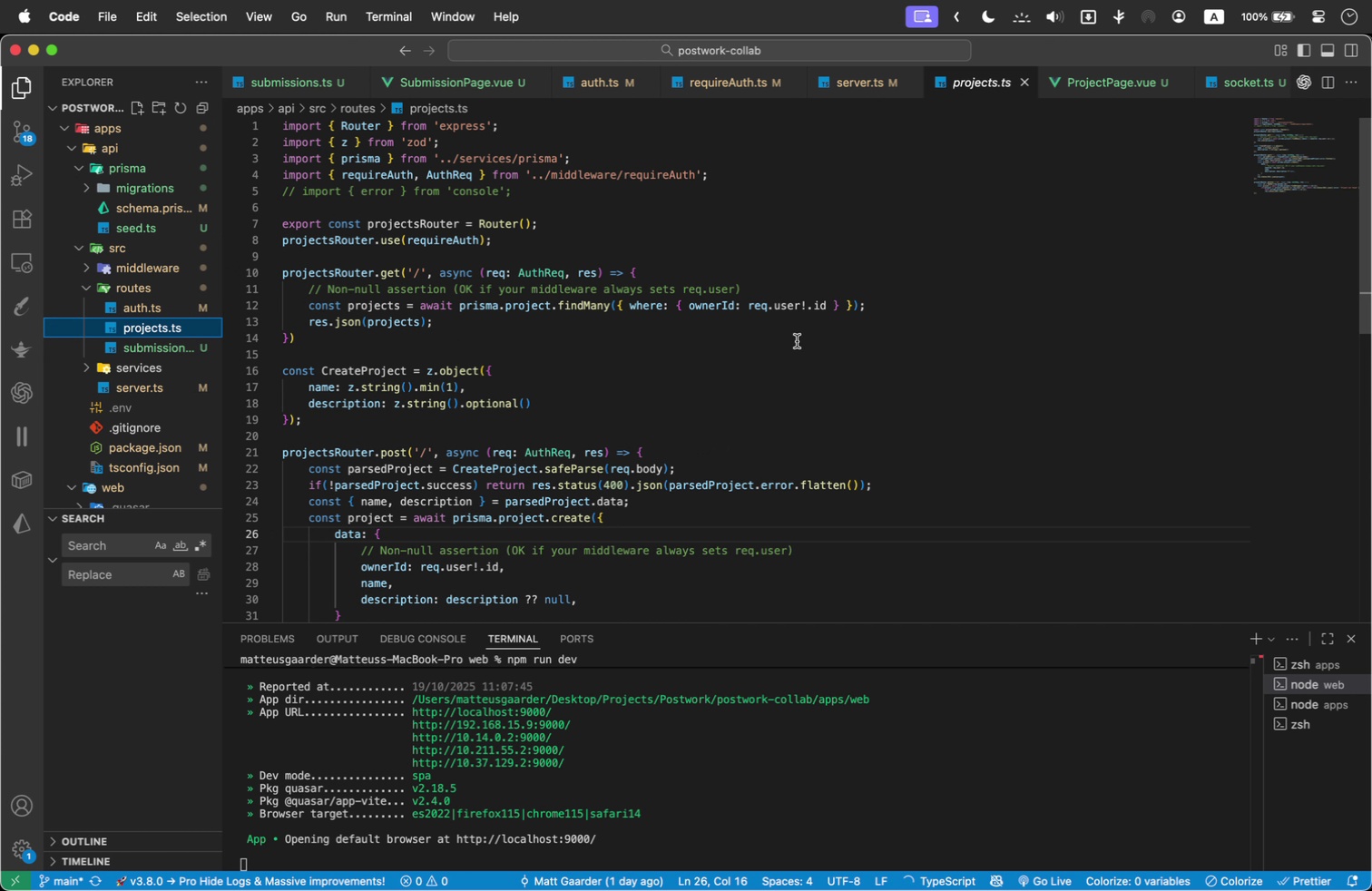 
scroll: coordinate [119, 327], scroll_direction: down, amount: 3.0
 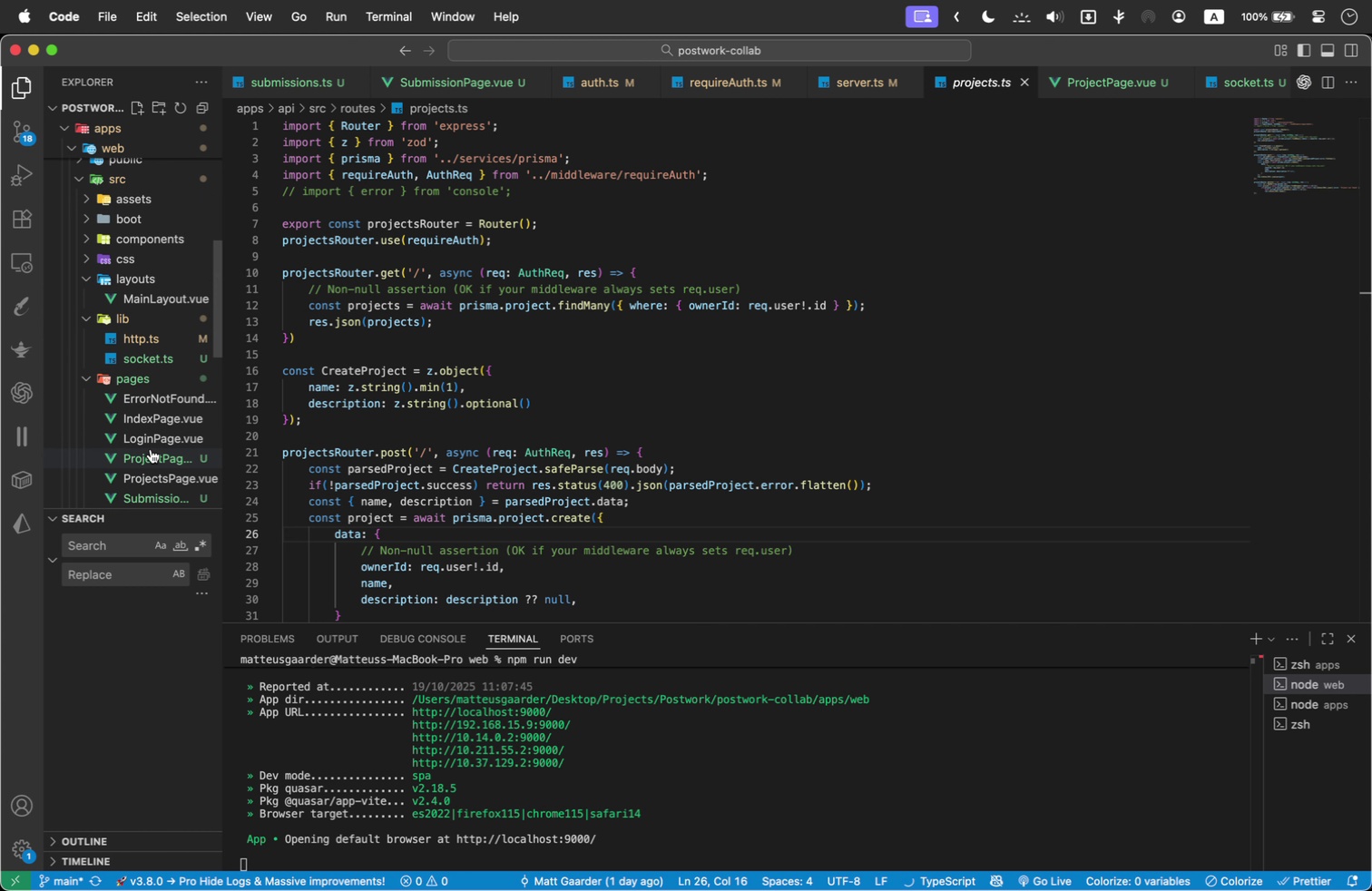 
left_click([152, 455])
 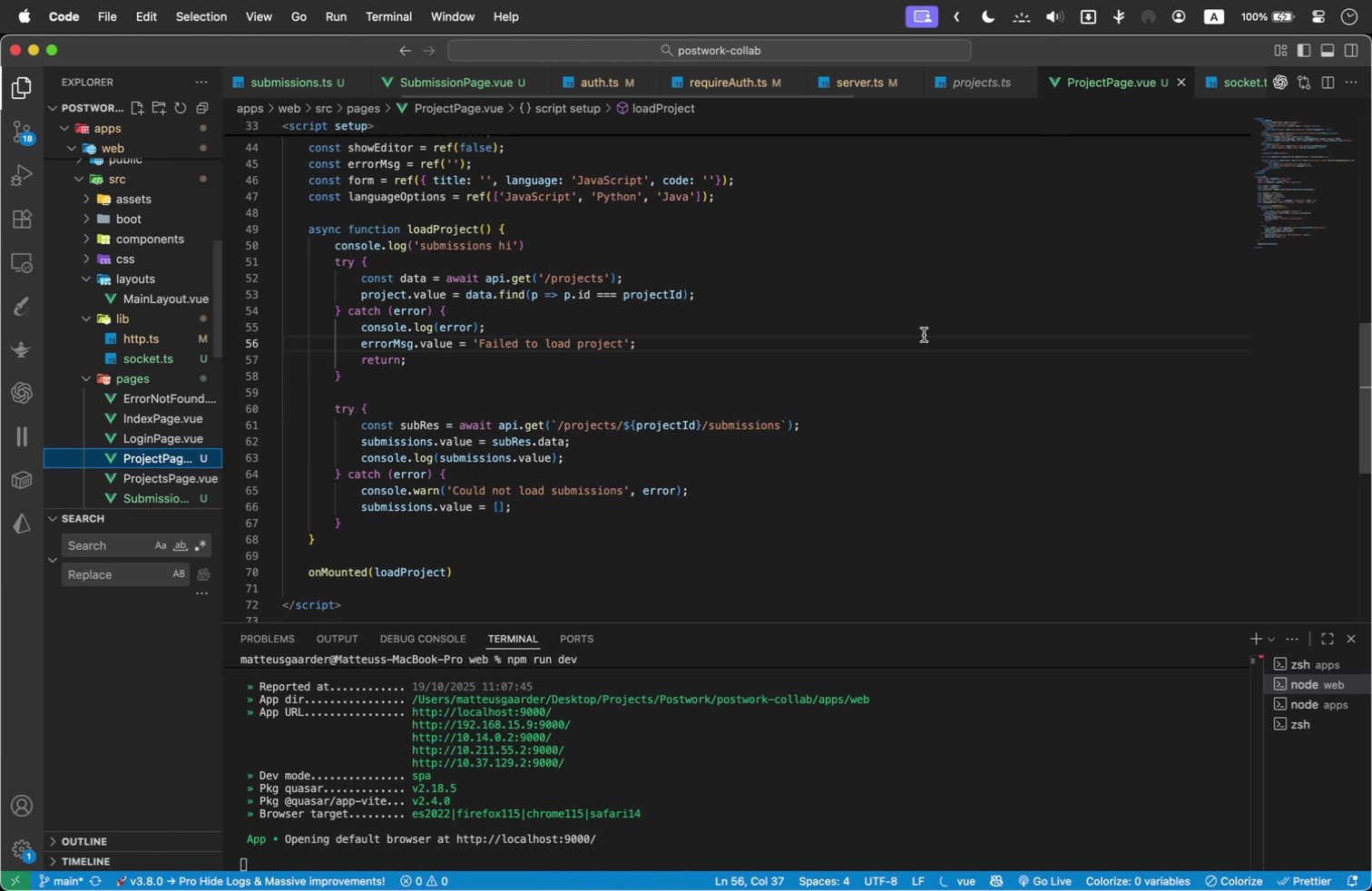 
double_click([924, 335])
 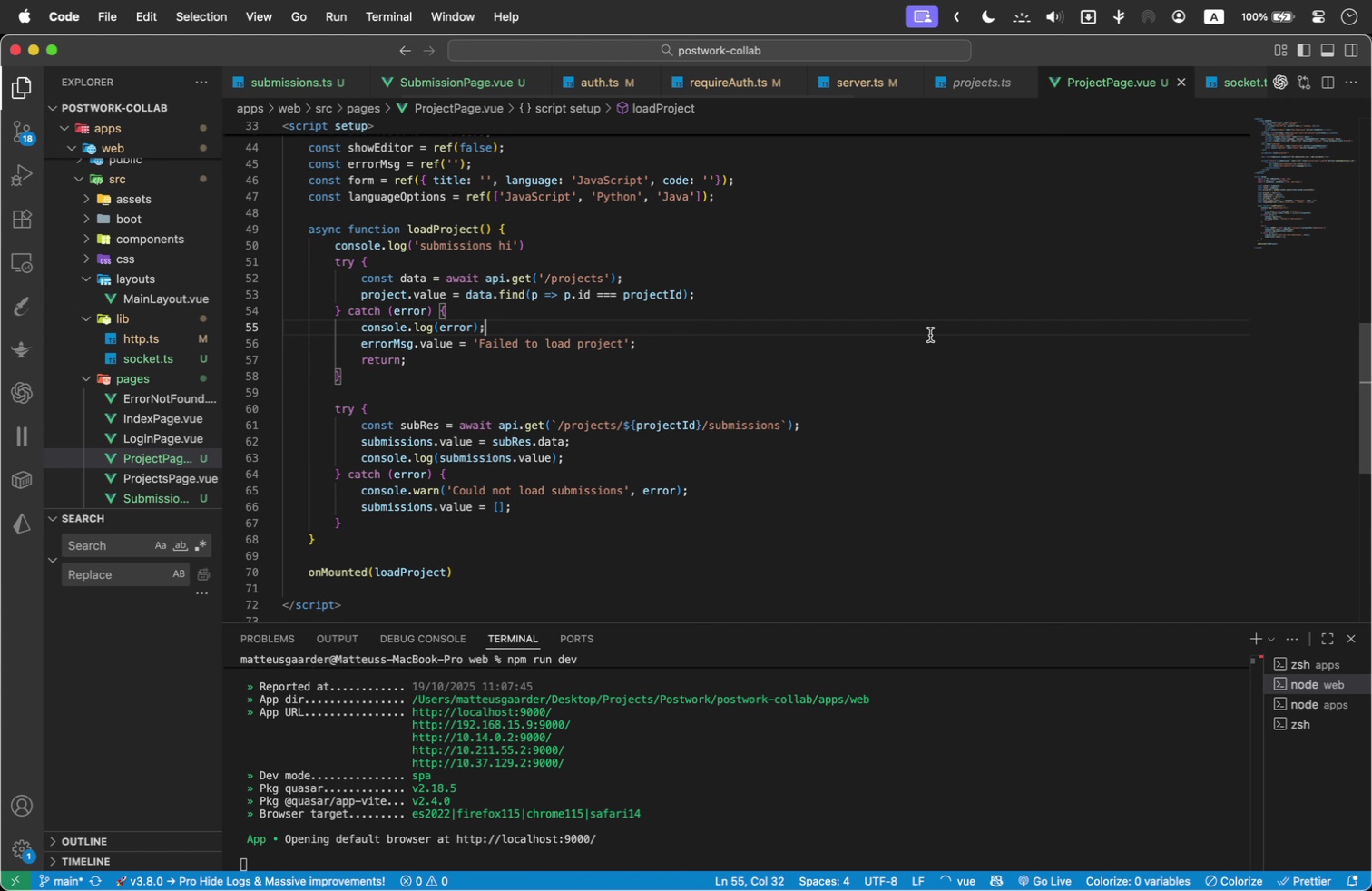 
key(Meta+A)
 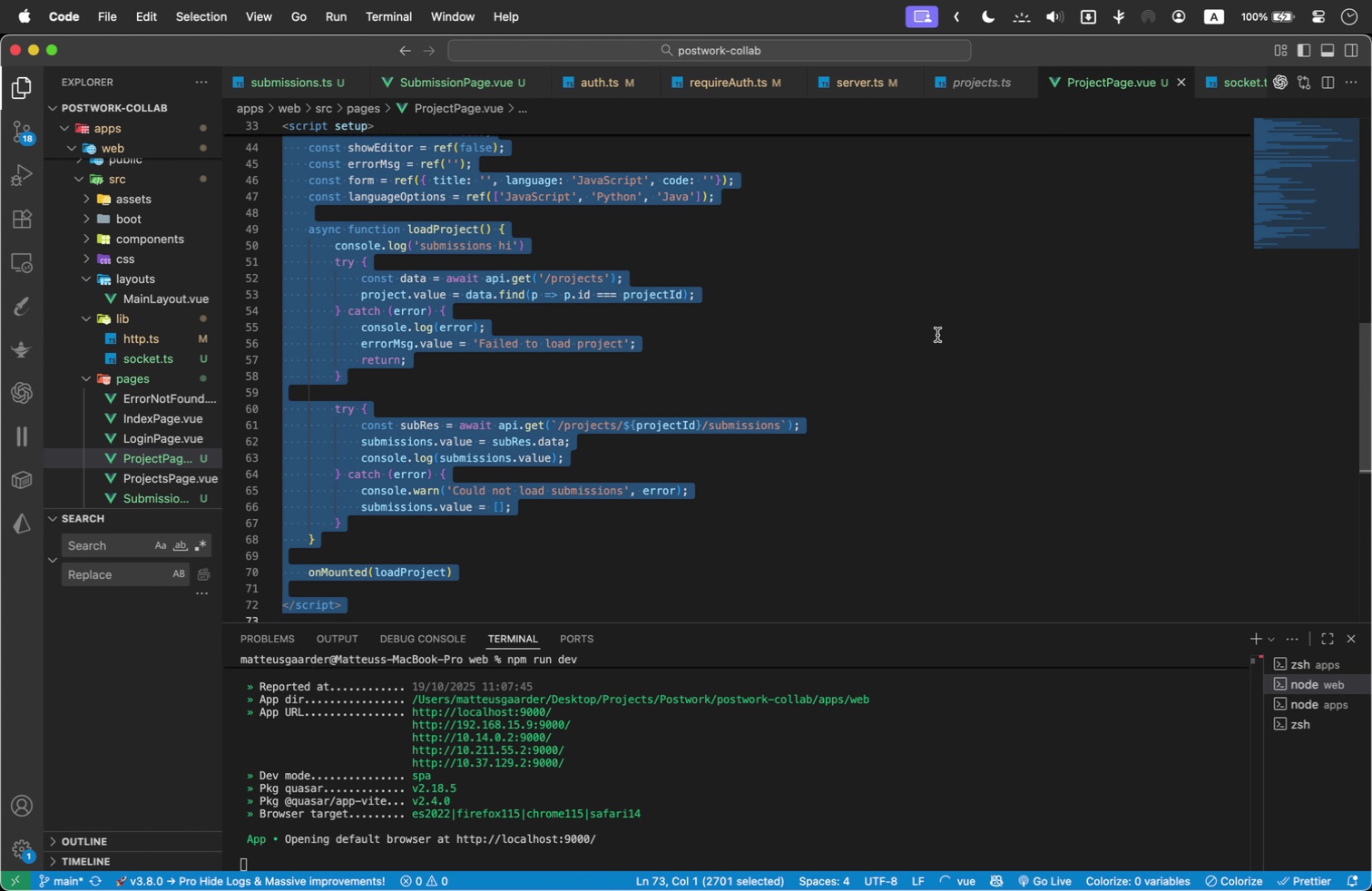 
key(Meta+Slash)
 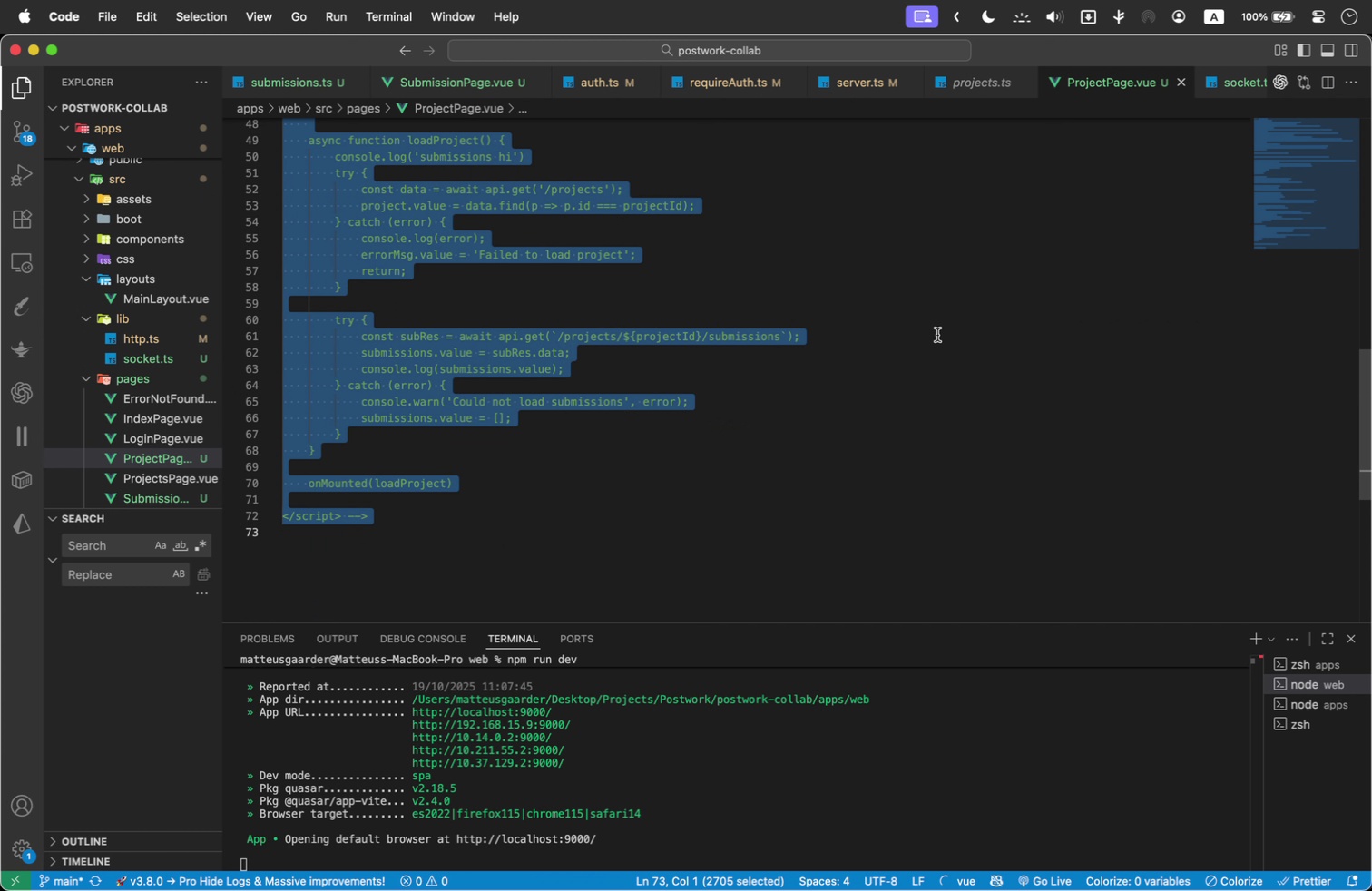 
key(Meta+Tab)
 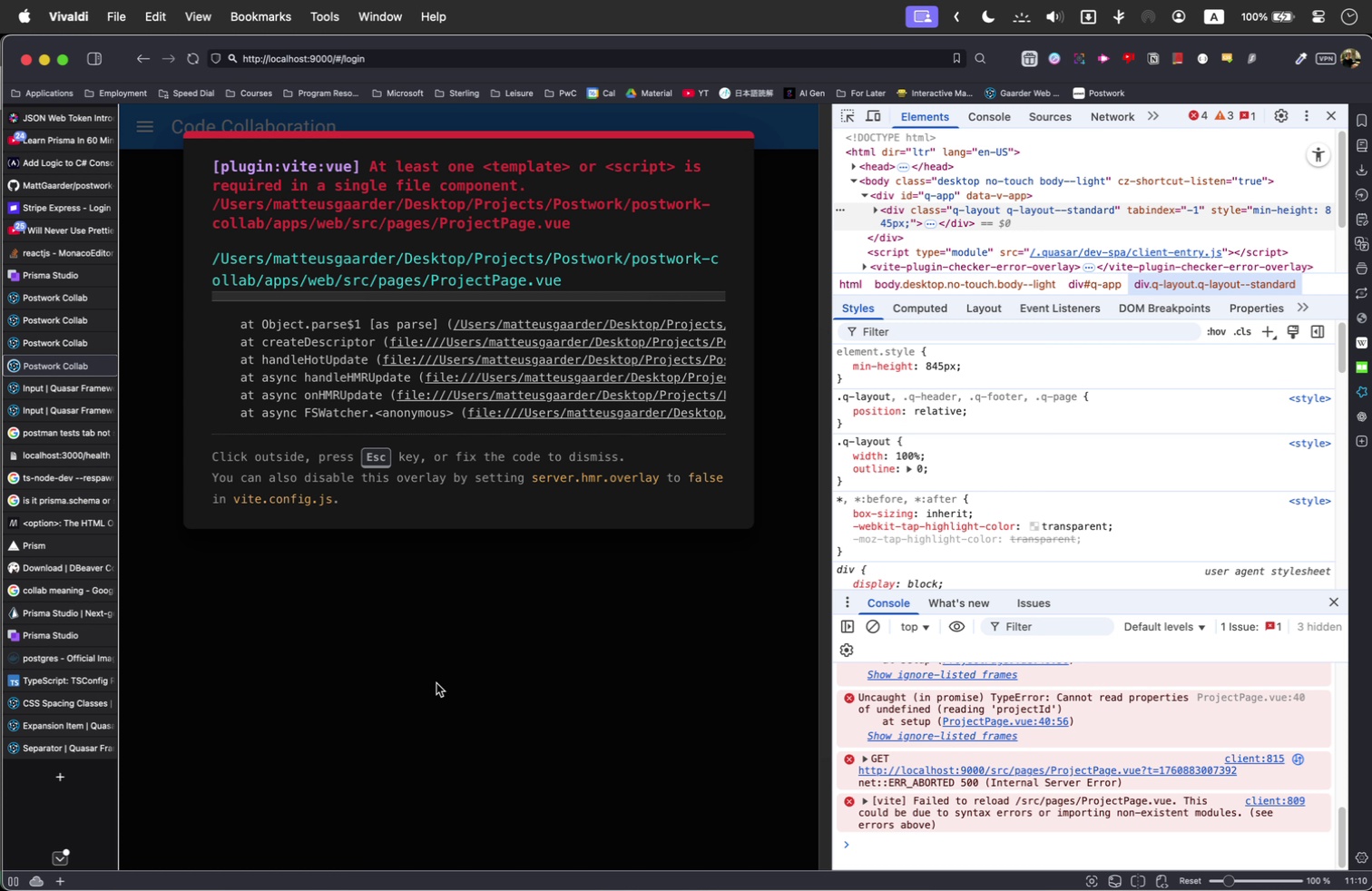 
wait(5.64)
 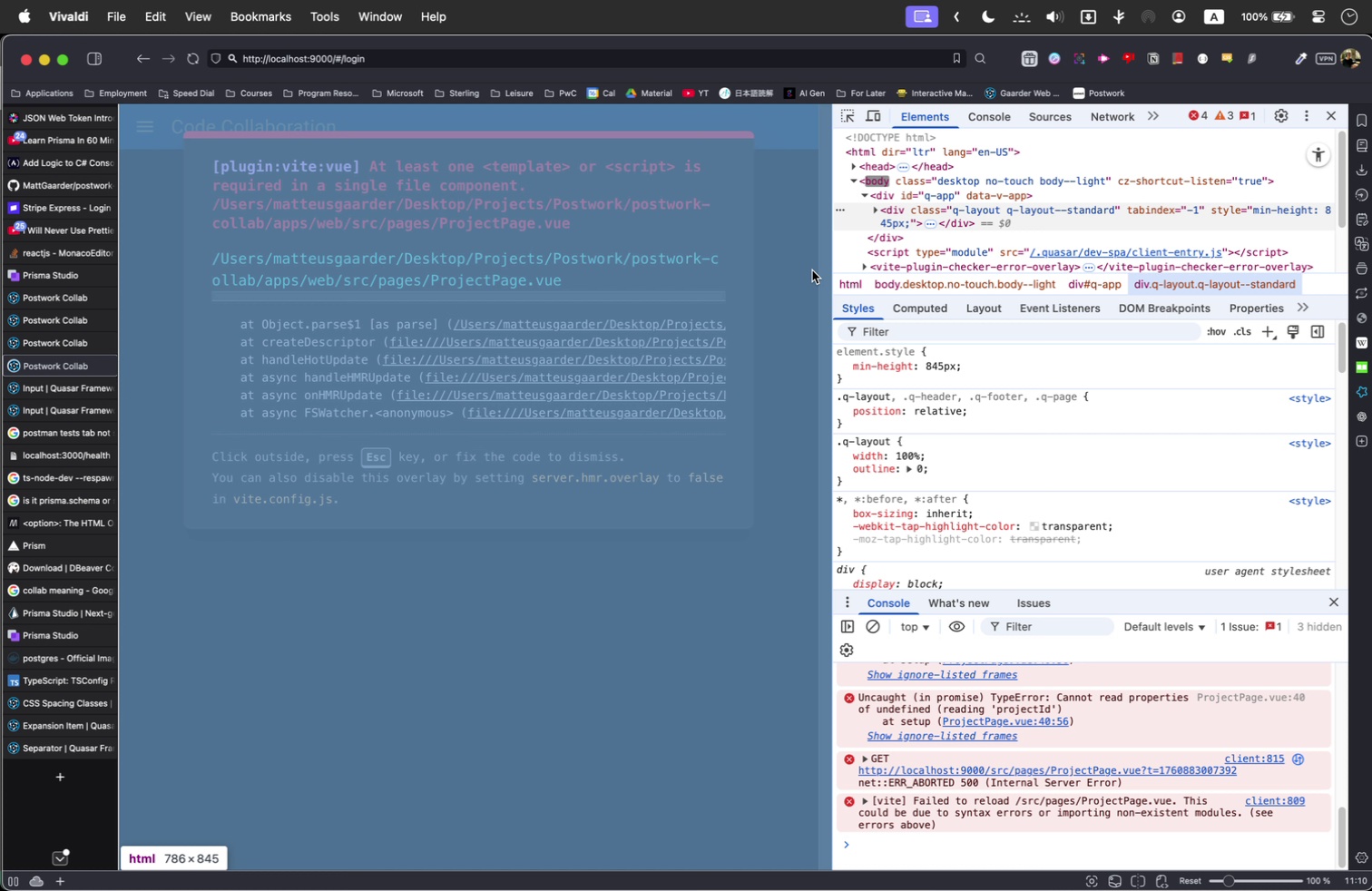 
key(Meta+Tab)
 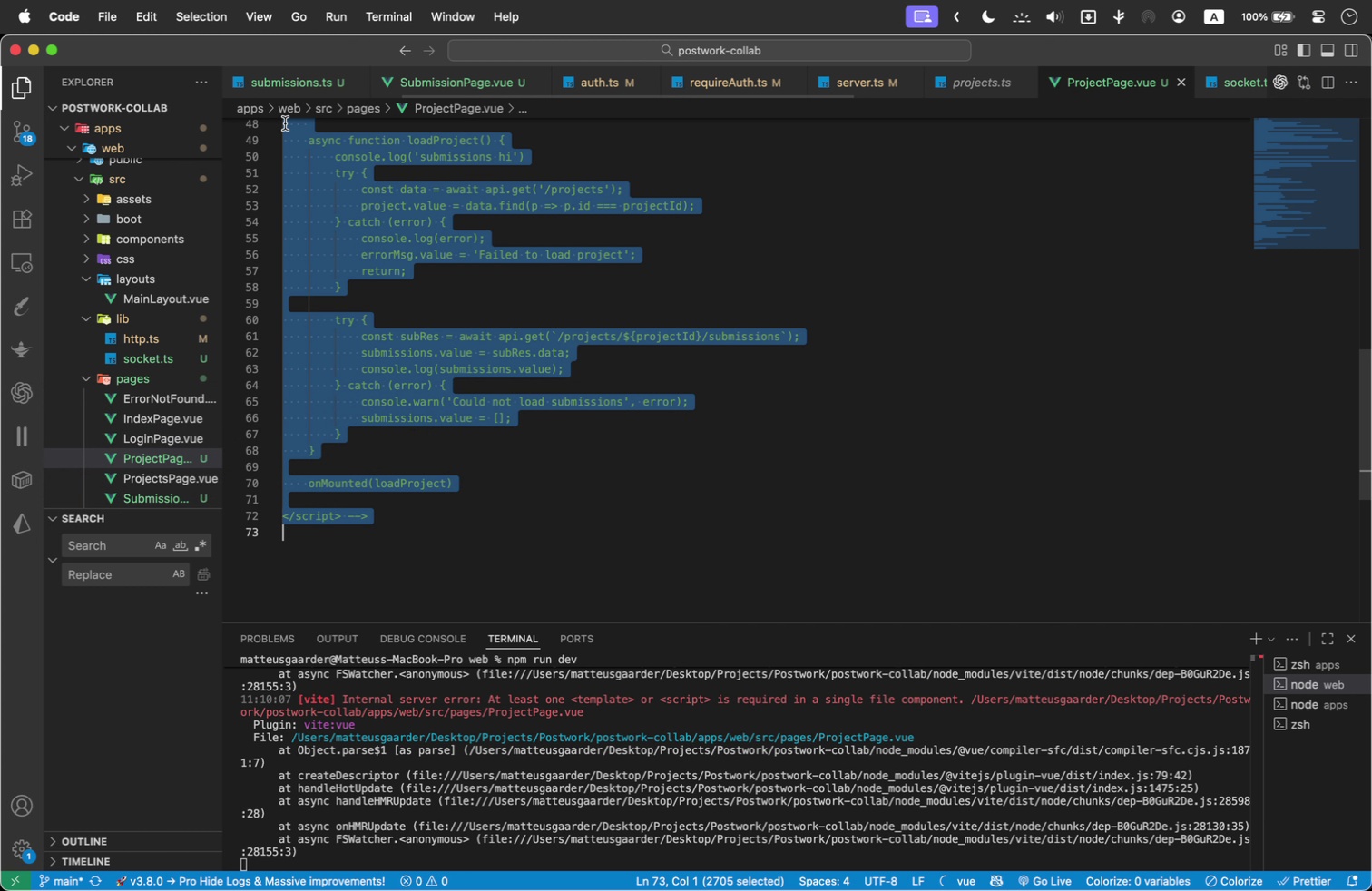 
scroll: coordinate [116, 292], scroll_direction: down, amount: 2.0
 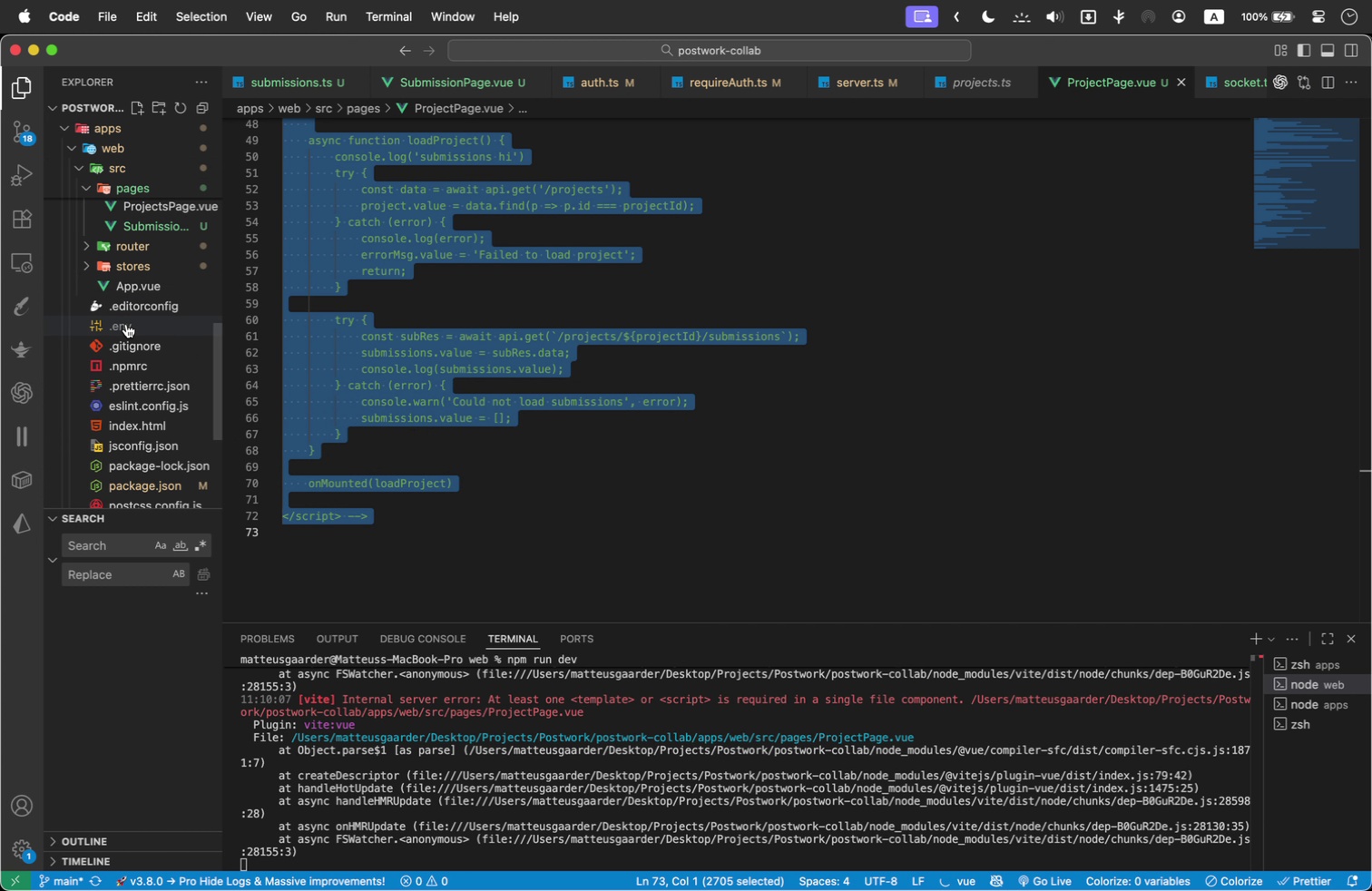 
scroll: coordinate [126, 324], scroll_direction: none, amount: 0.0
 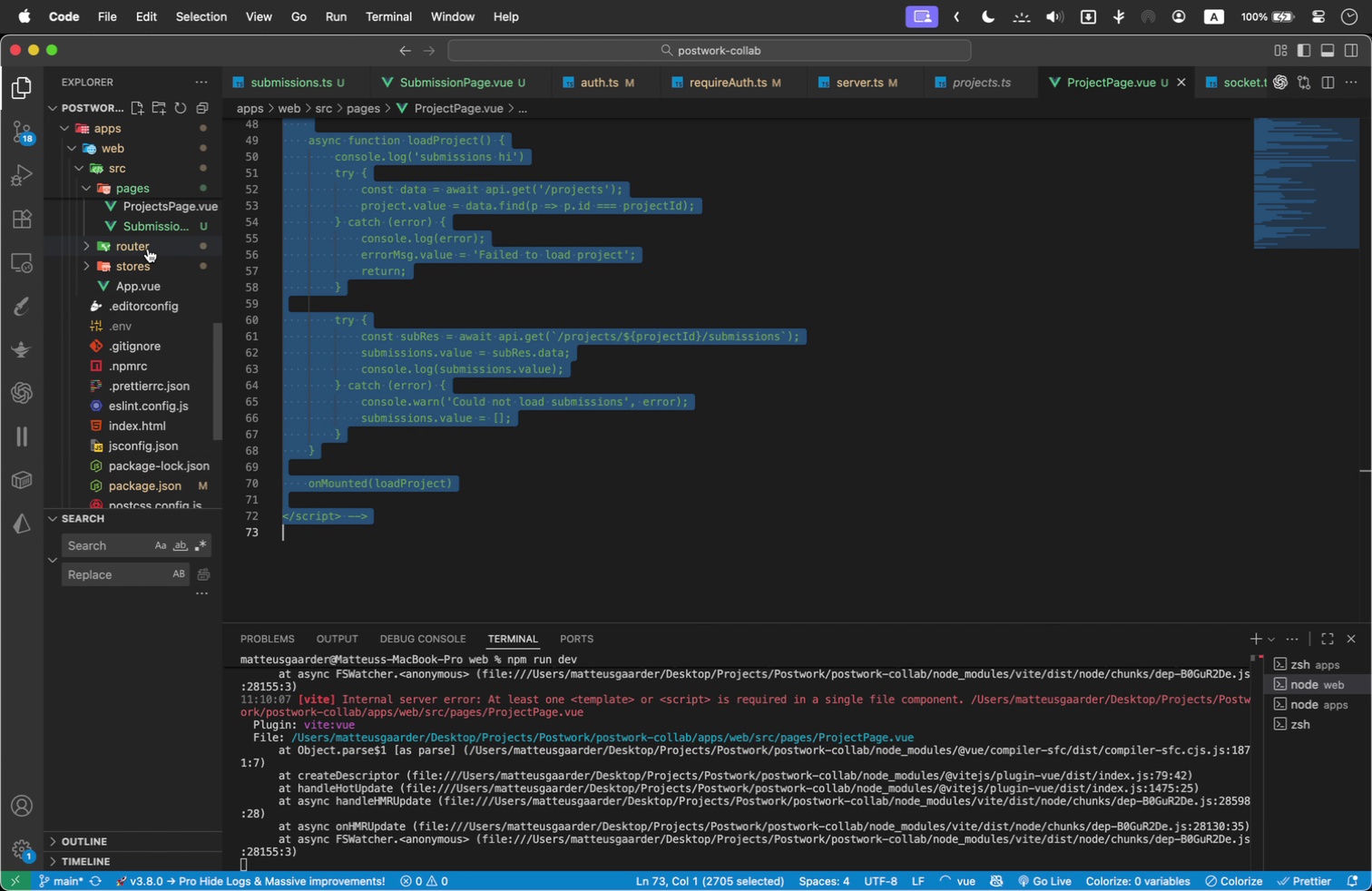 
left_click([148, 249])
 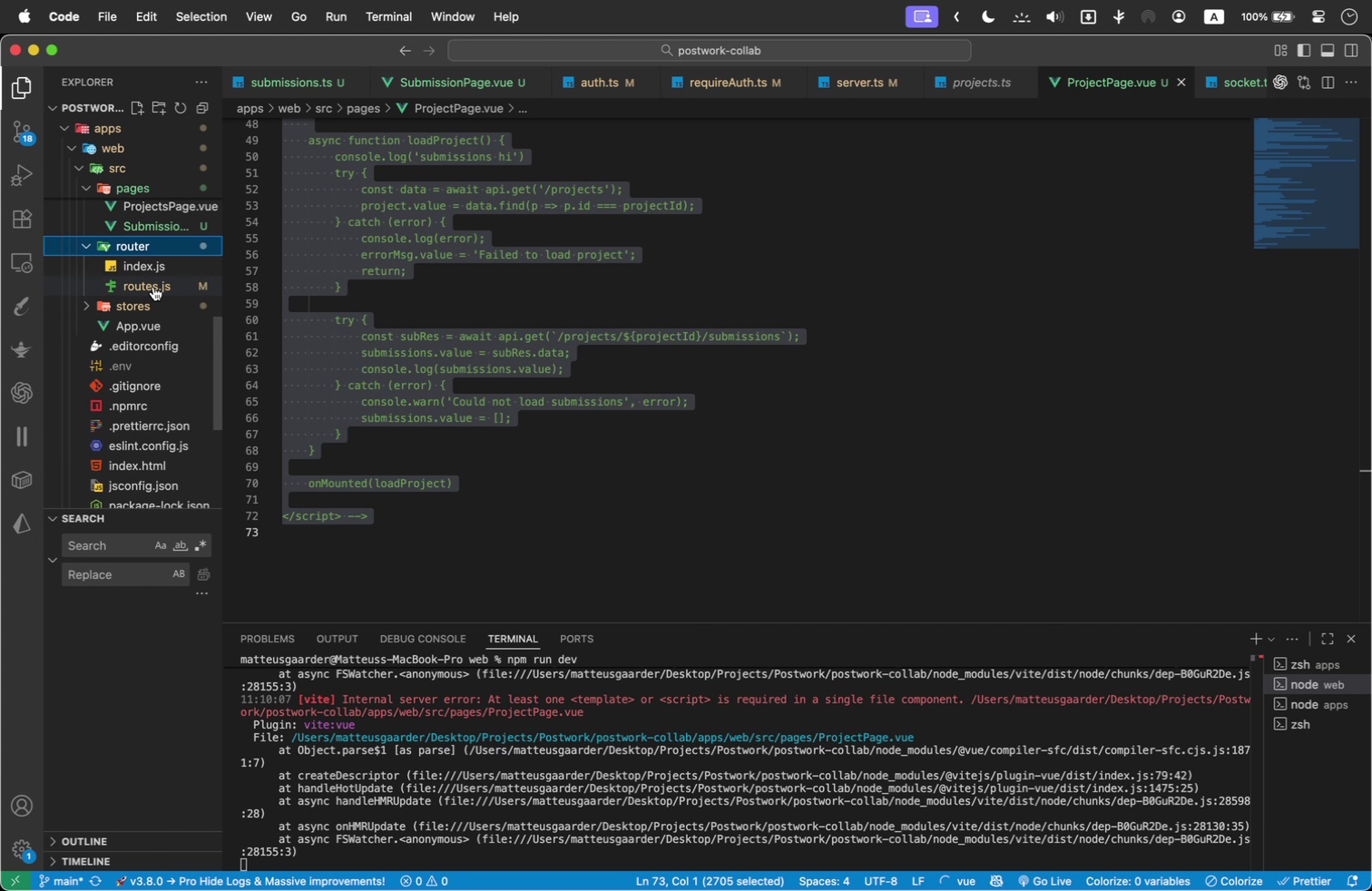 
left_click([153, 287])
 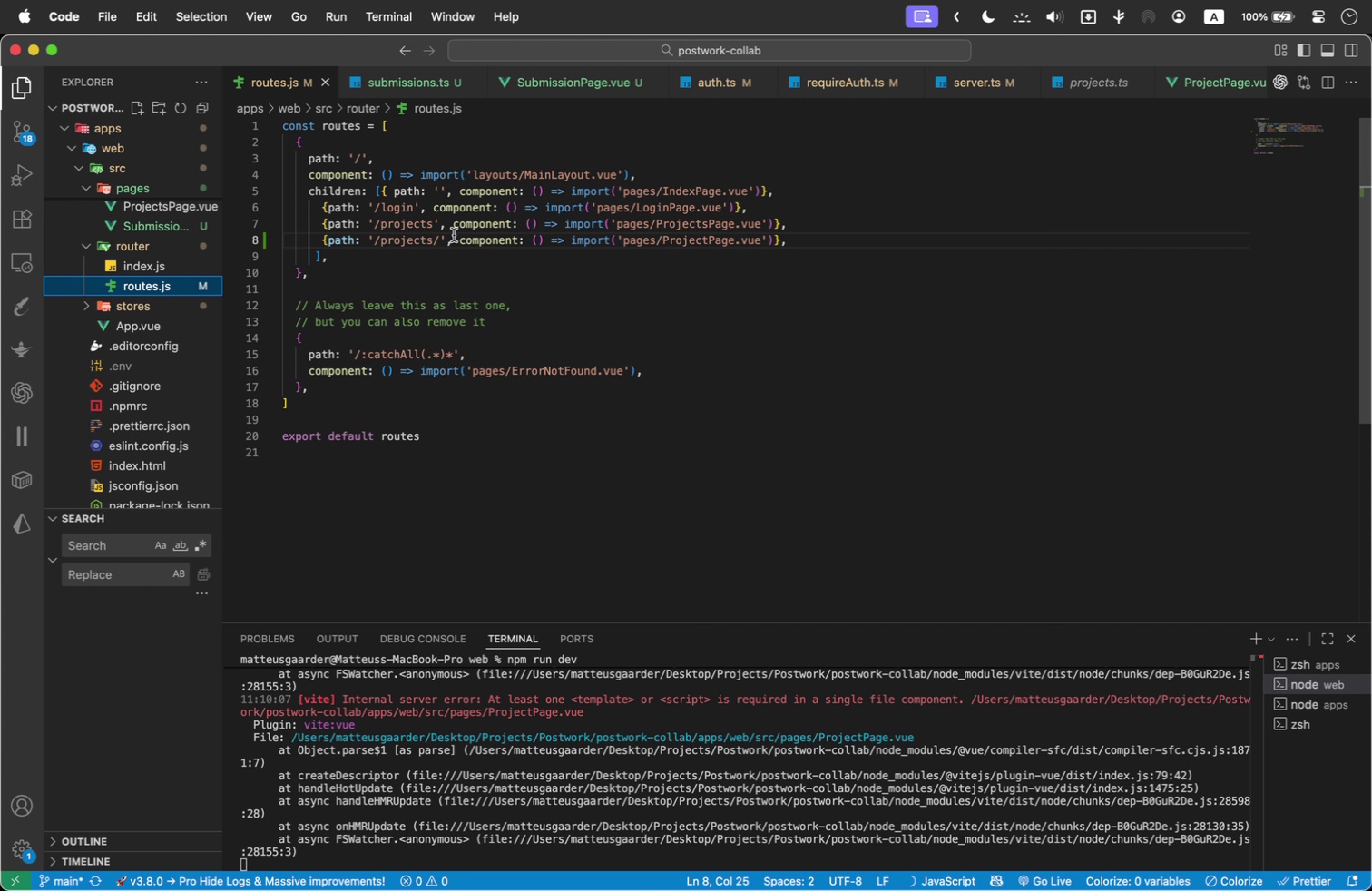 
left_click([434, 240])
 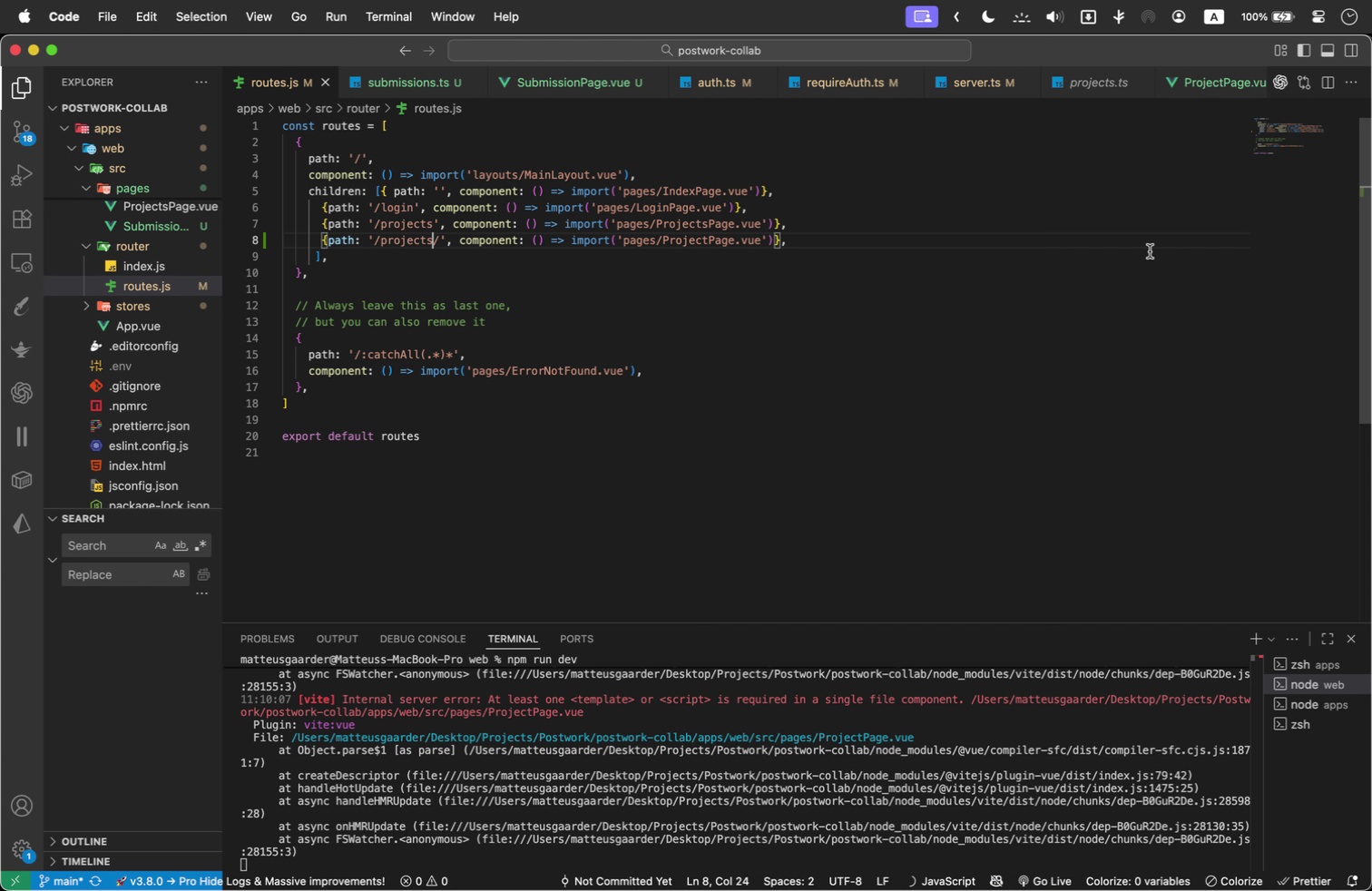 
key(Backspace)
 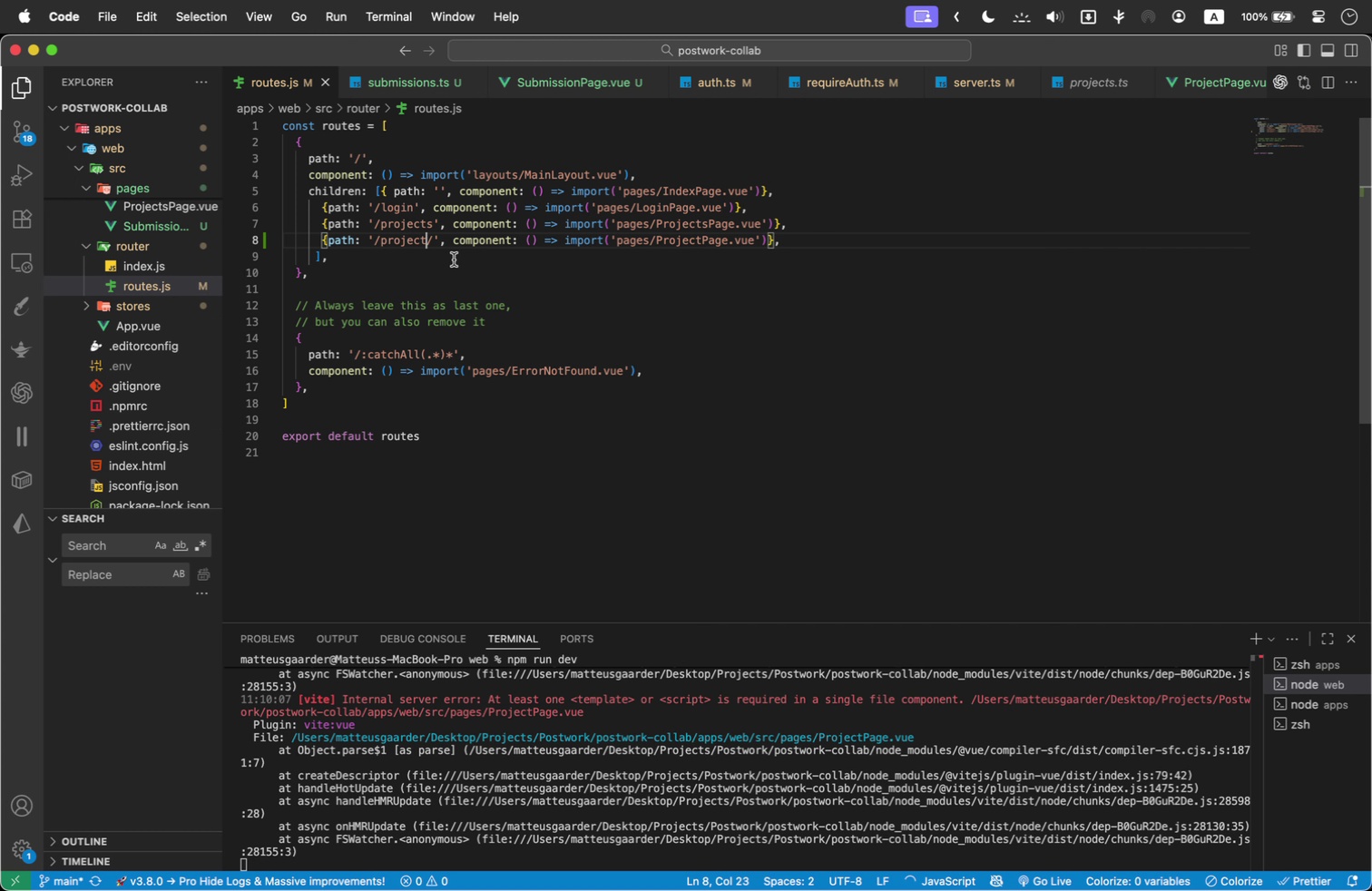 
left_click([443, 269])
 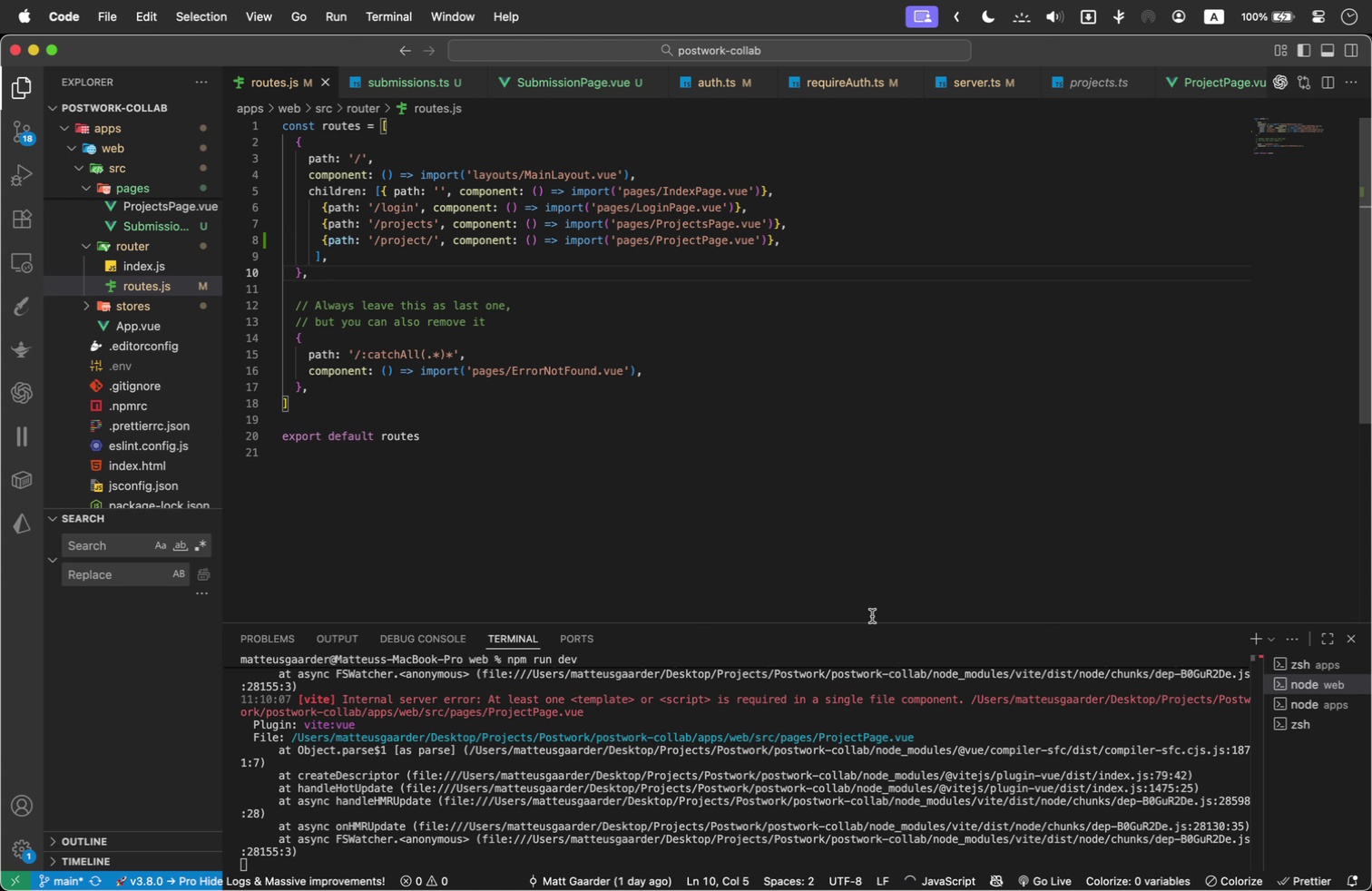 
key(Meta+Tab)
 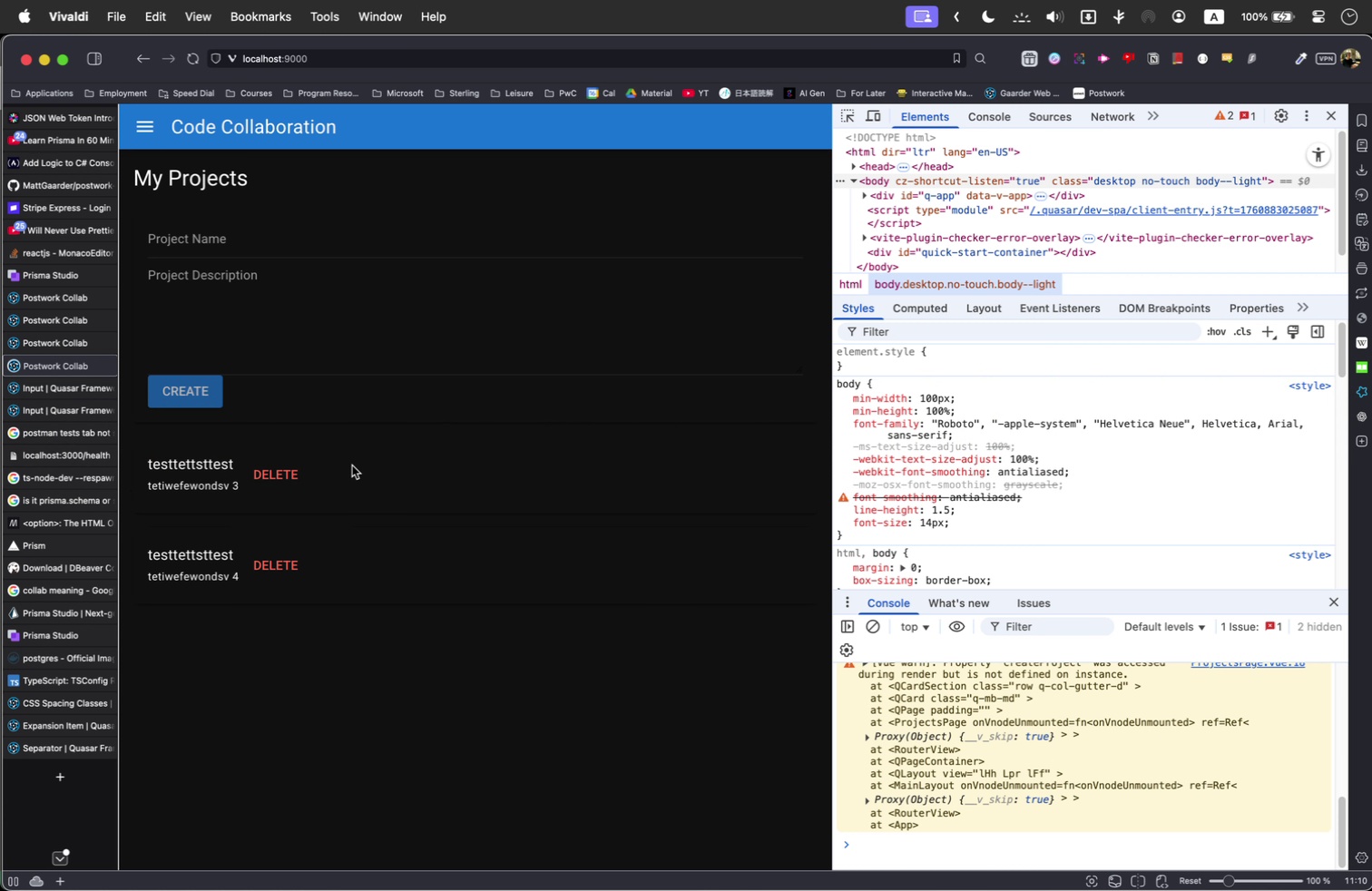 
left_click([179, 461])
 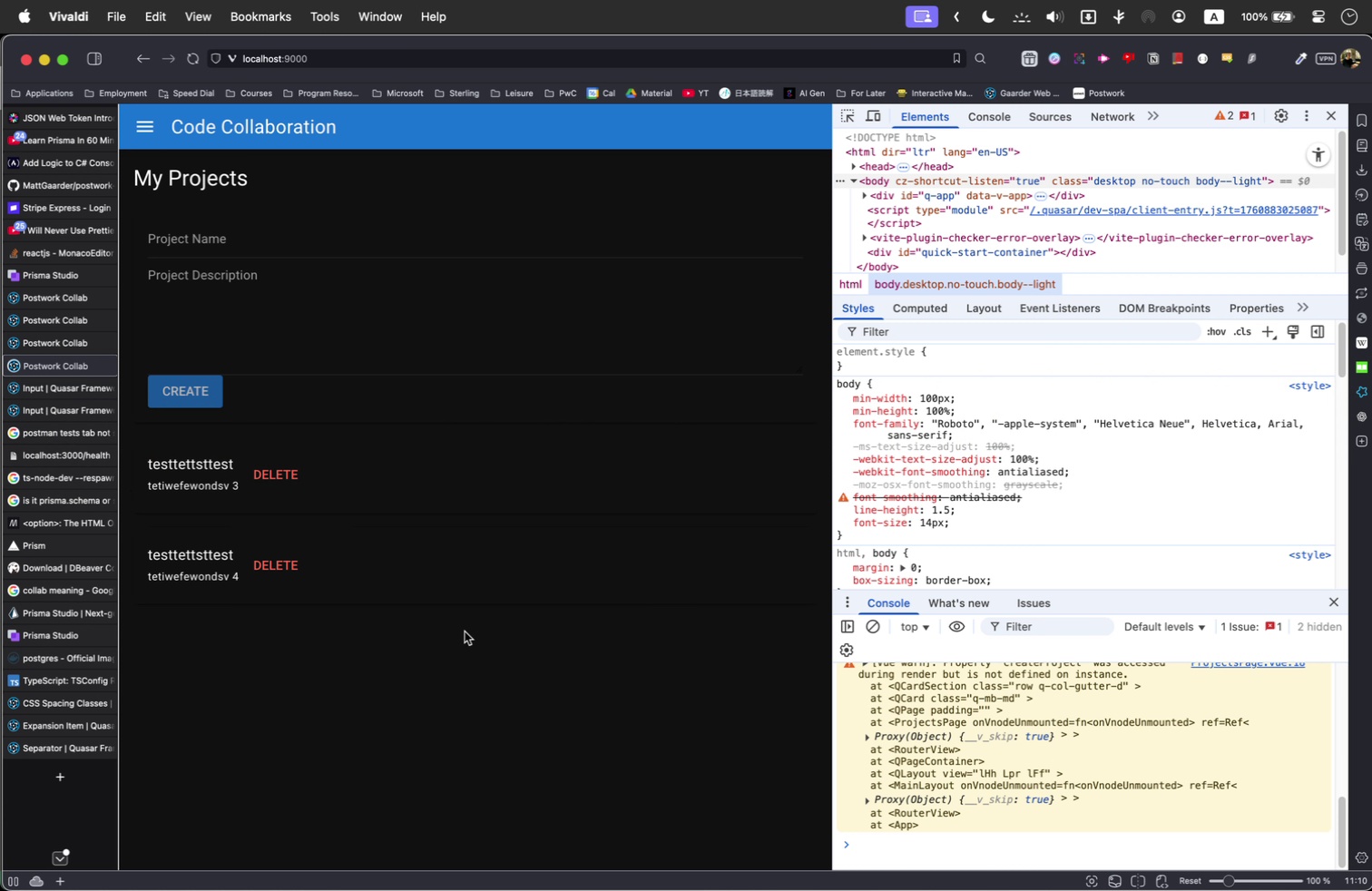 
key(Meta+Tab)
 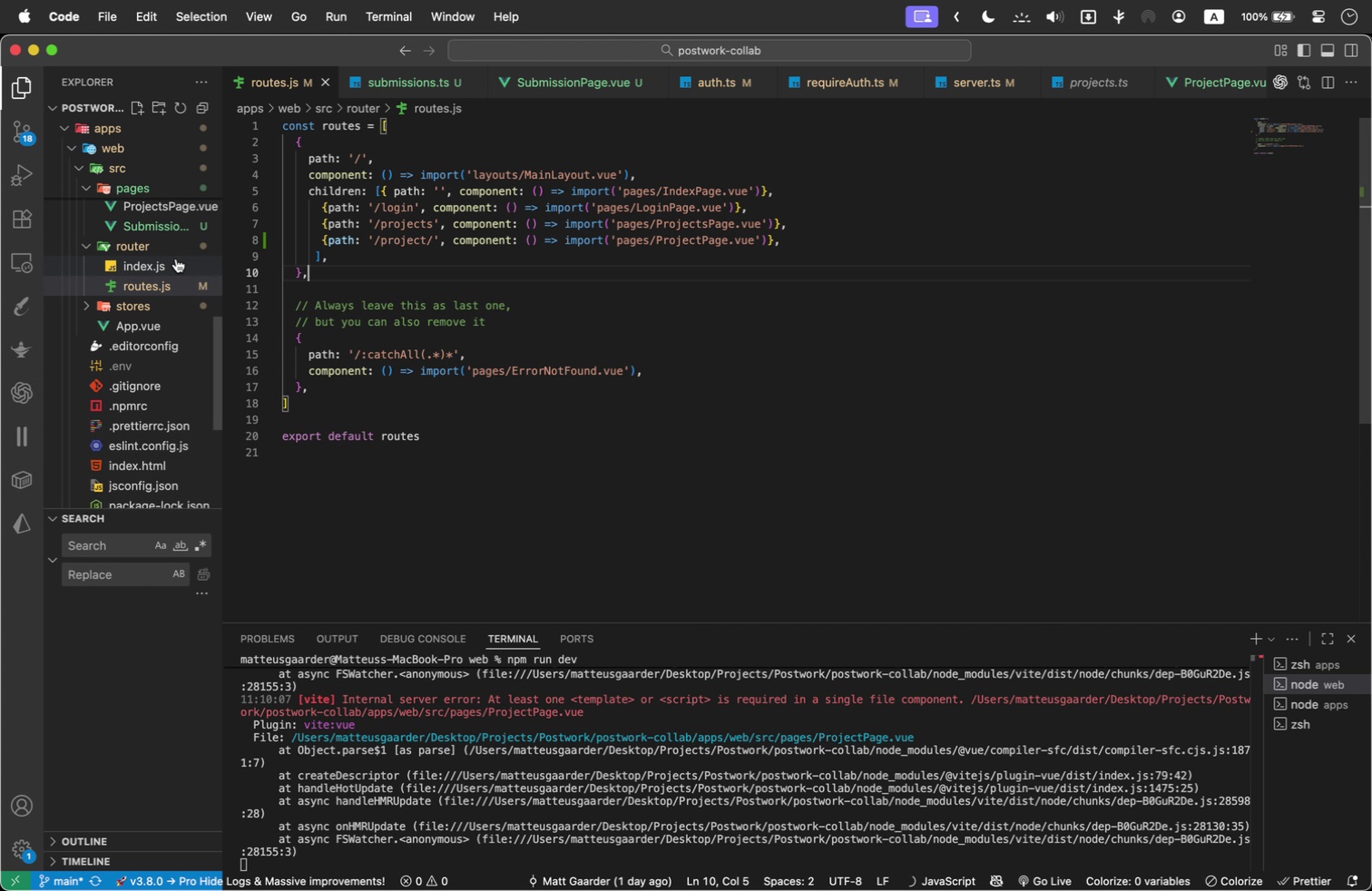 
scroll: coordinate [107, 283], scroll_direction: up, amount: 1.0
 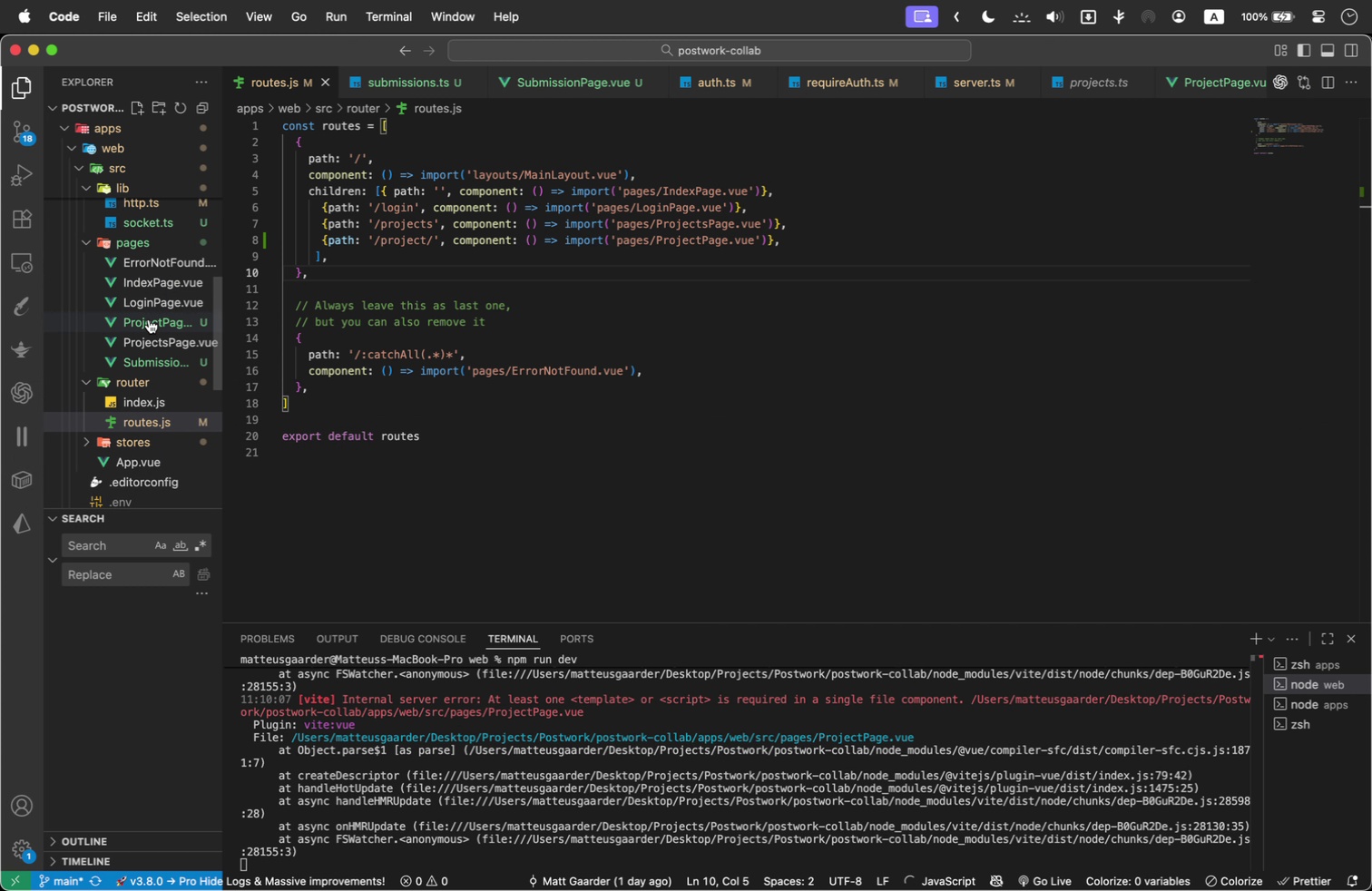 
left_click([149, 319])
 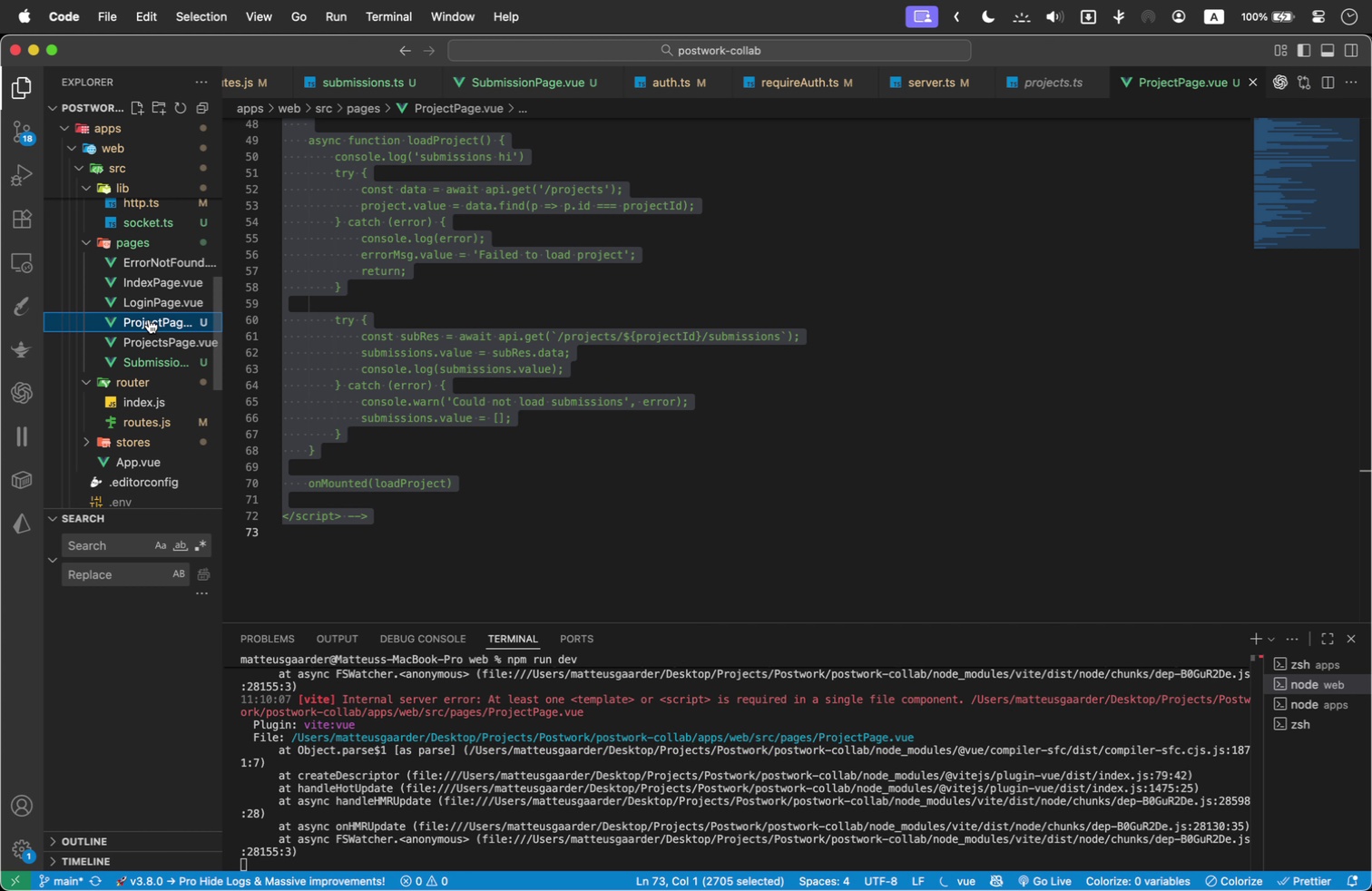 
left_click([685, 359])
 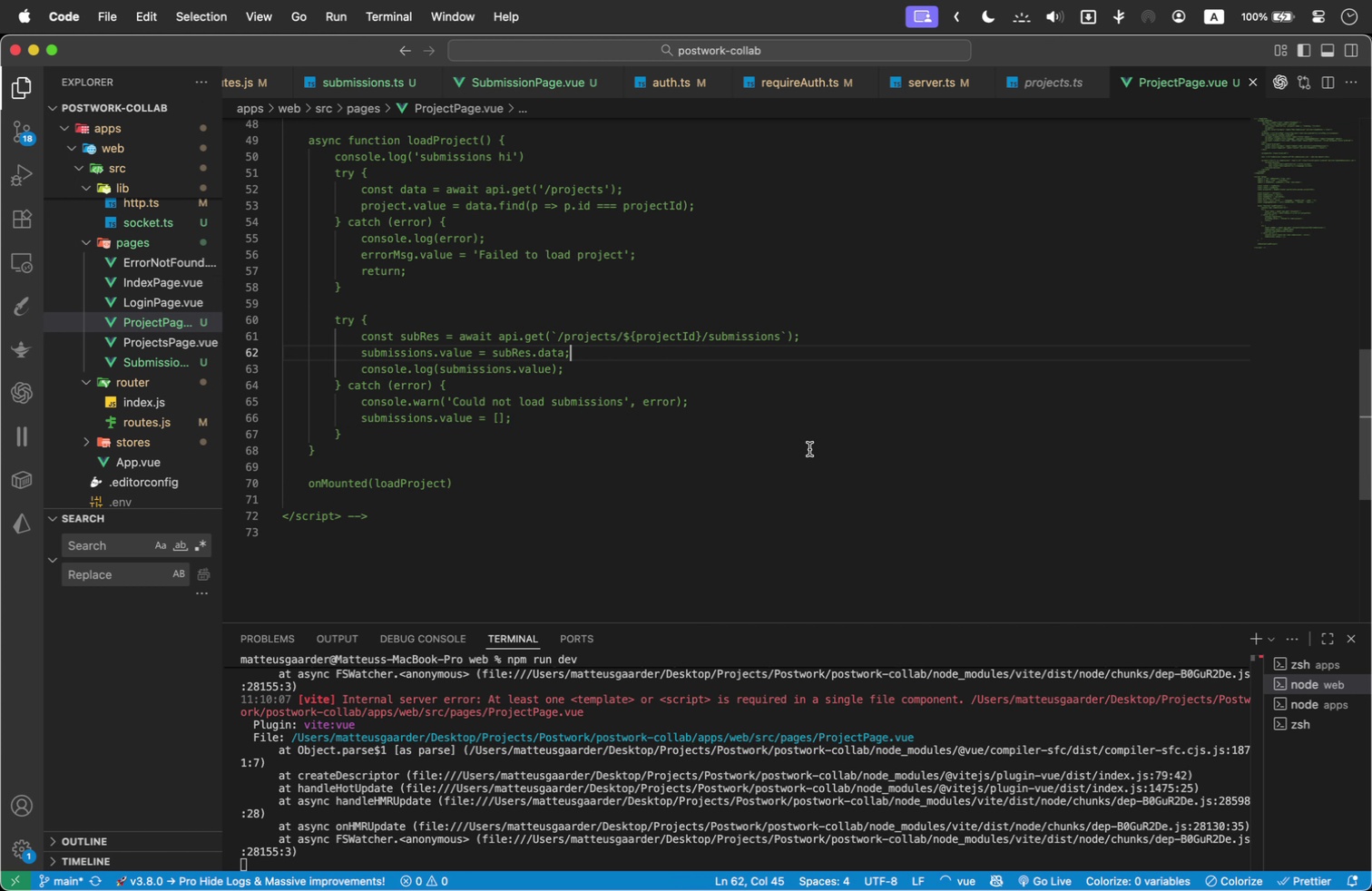 
scroll: coordinate [809, 449], scroll_direction: up, amount: 26.0
 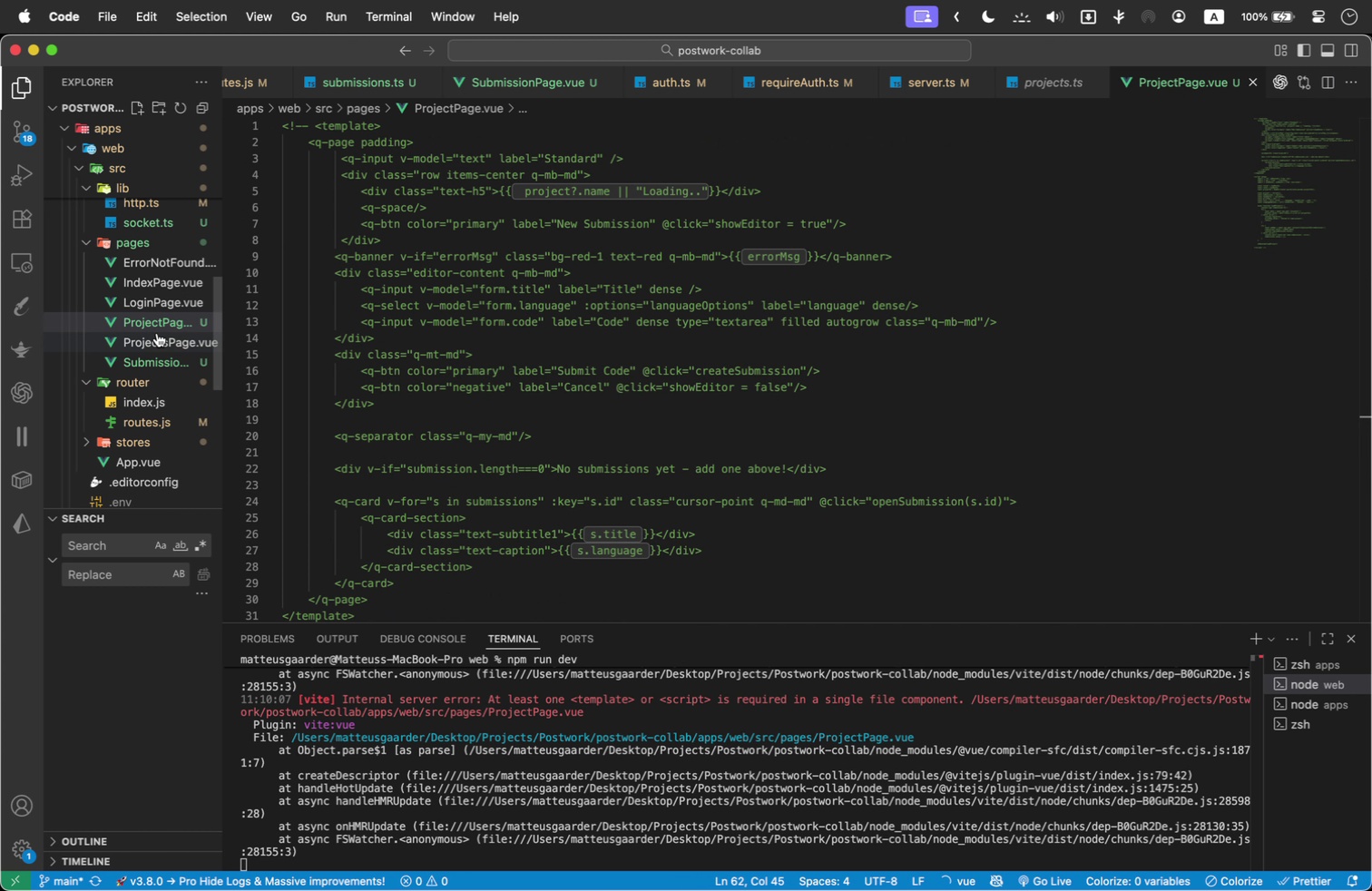 
left_click([157, 338])
 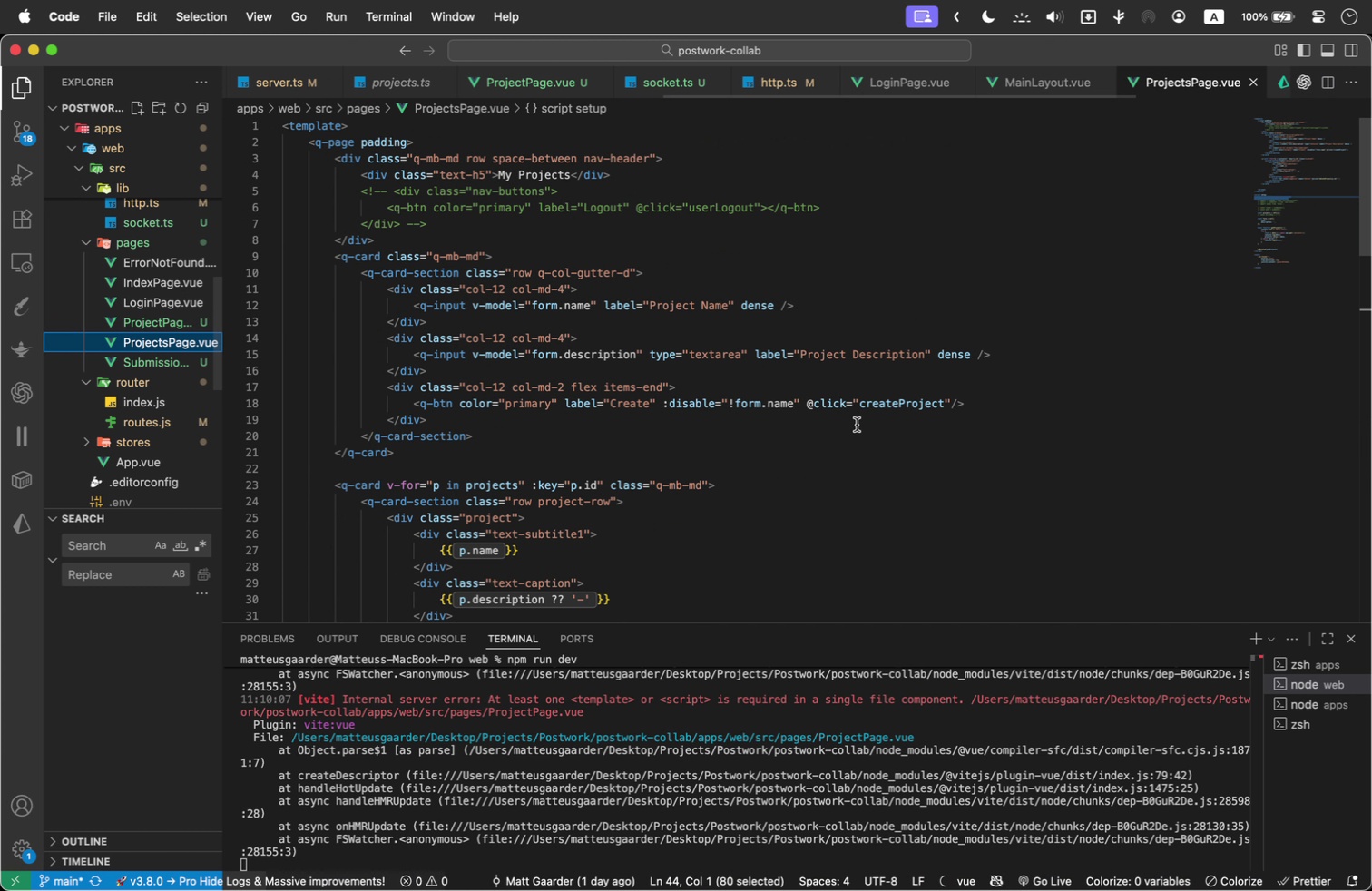 
scroll: coordinate [854, 427], scroll_direction: down, amount: 2.0
 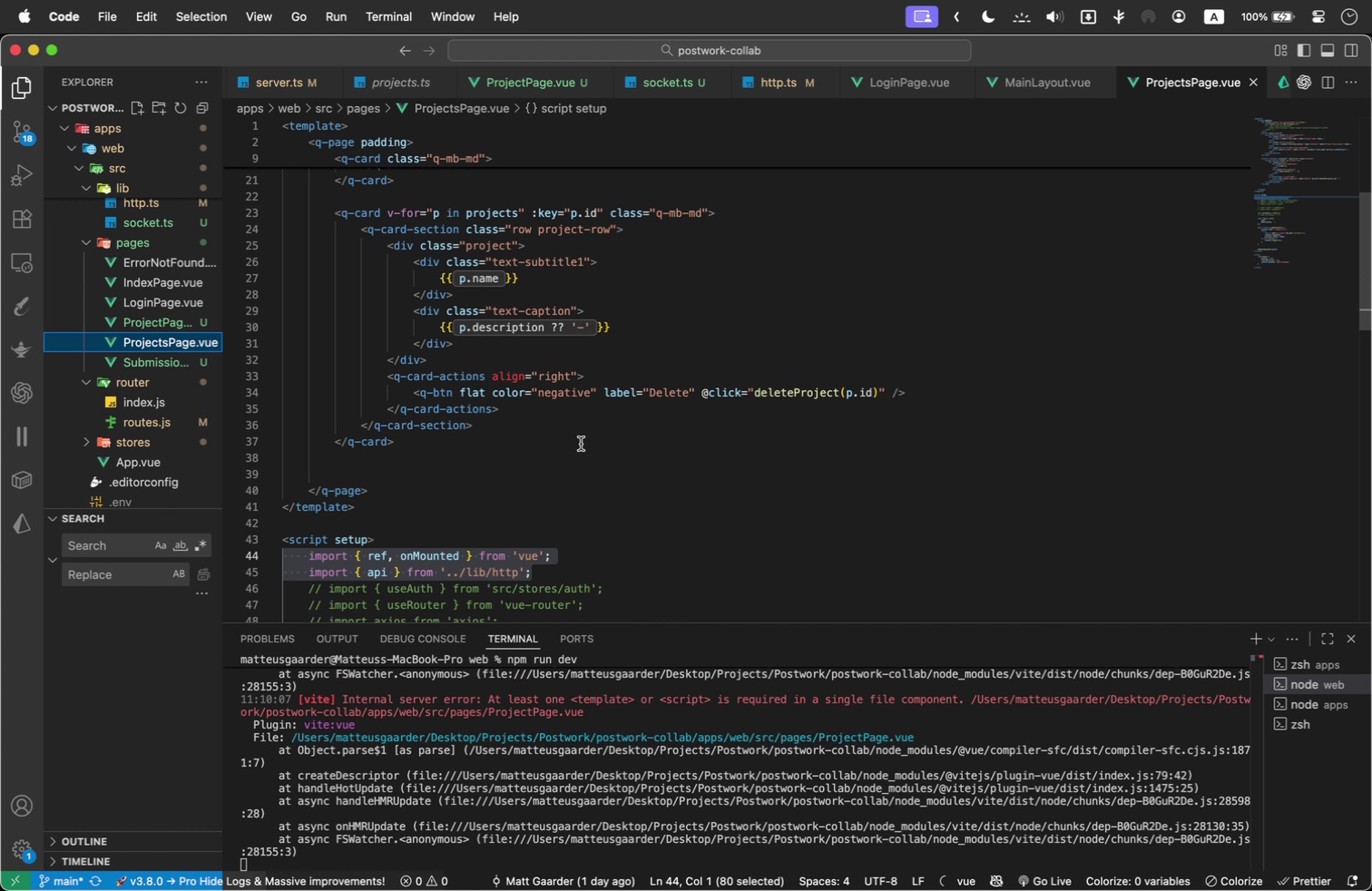 
wait(7.4)
 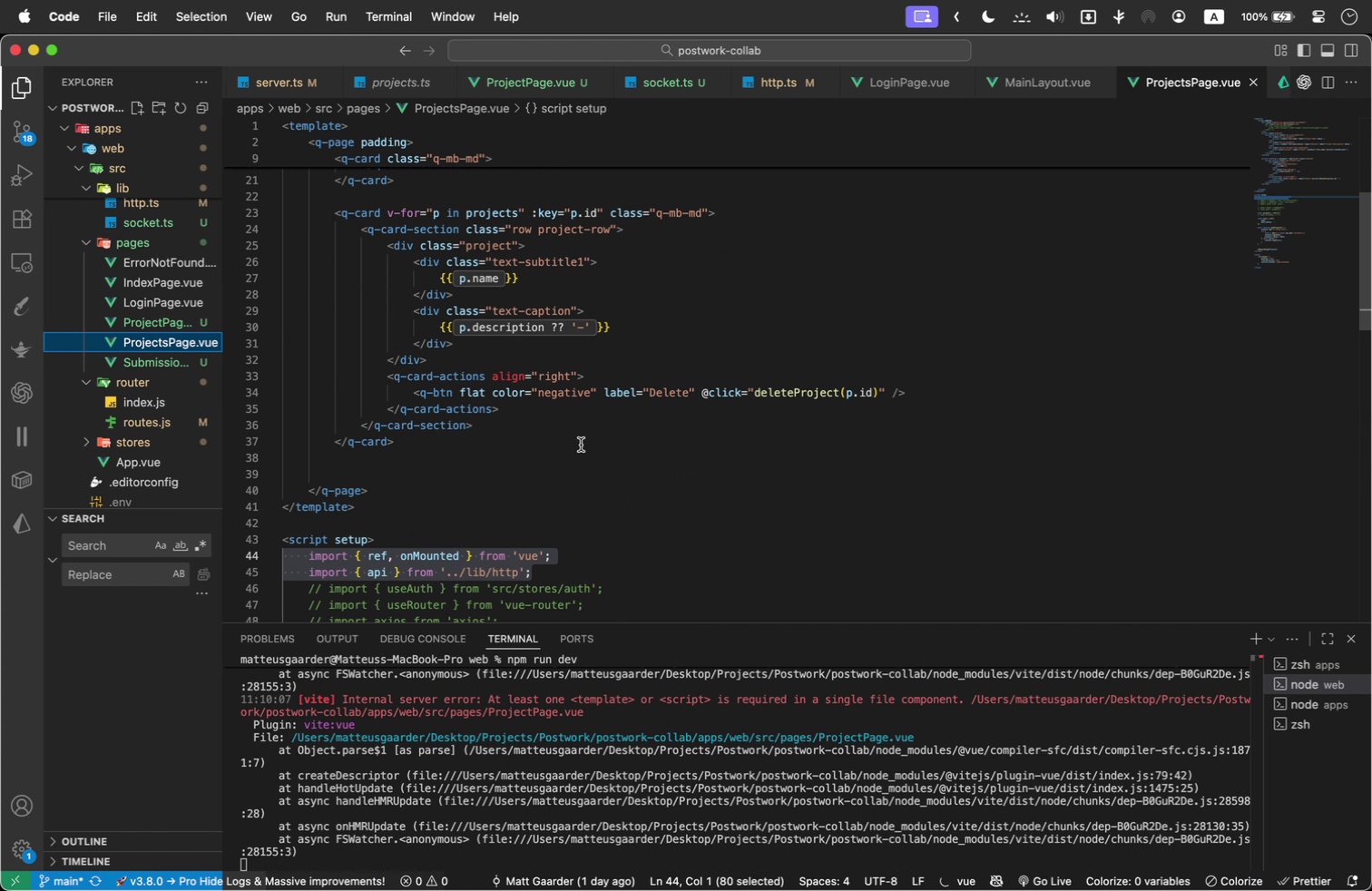 
scroll: coordinate [827, 455], scroll_direction: up, amount: 2.0
 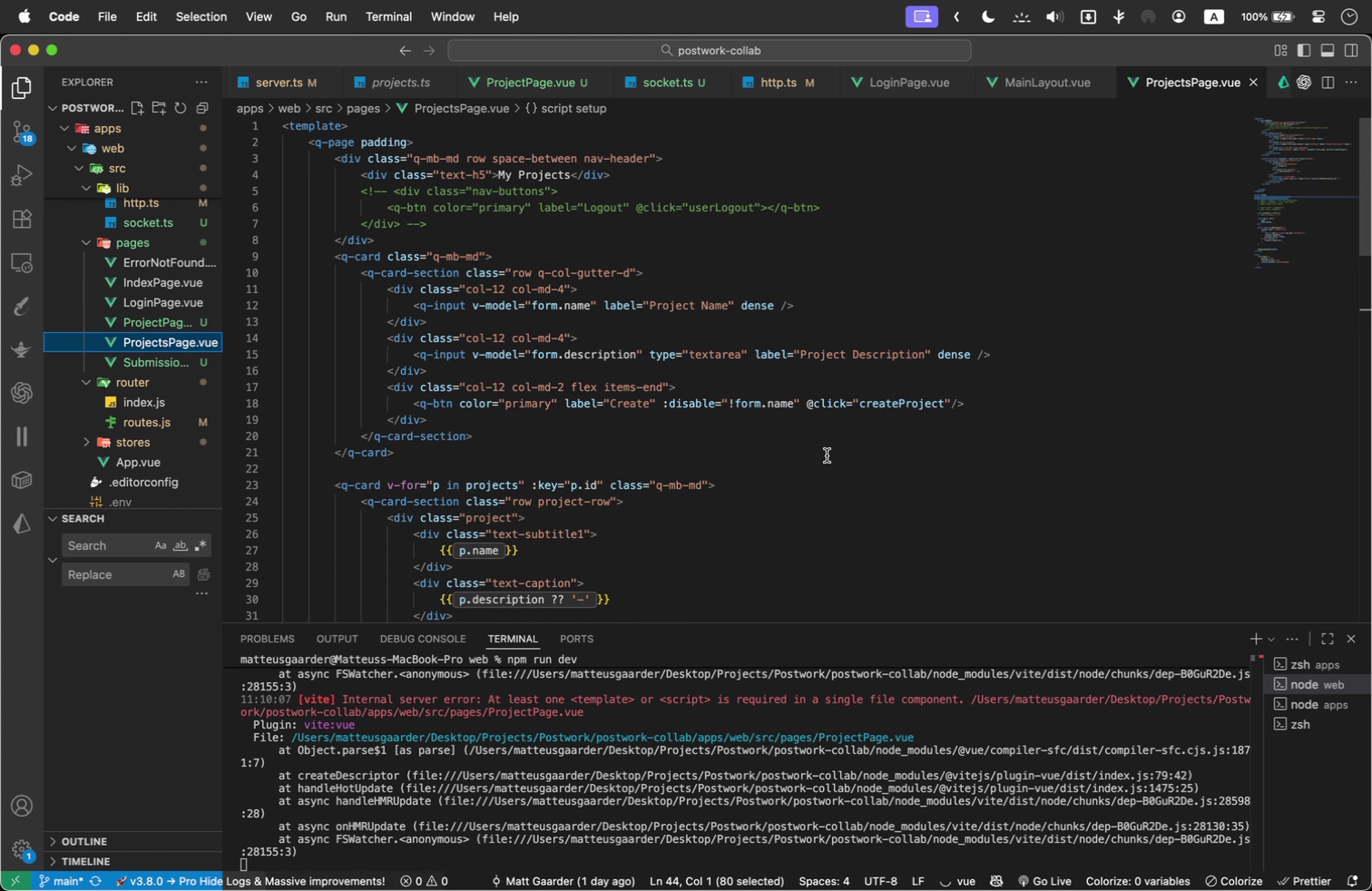 
wait(7.78)
 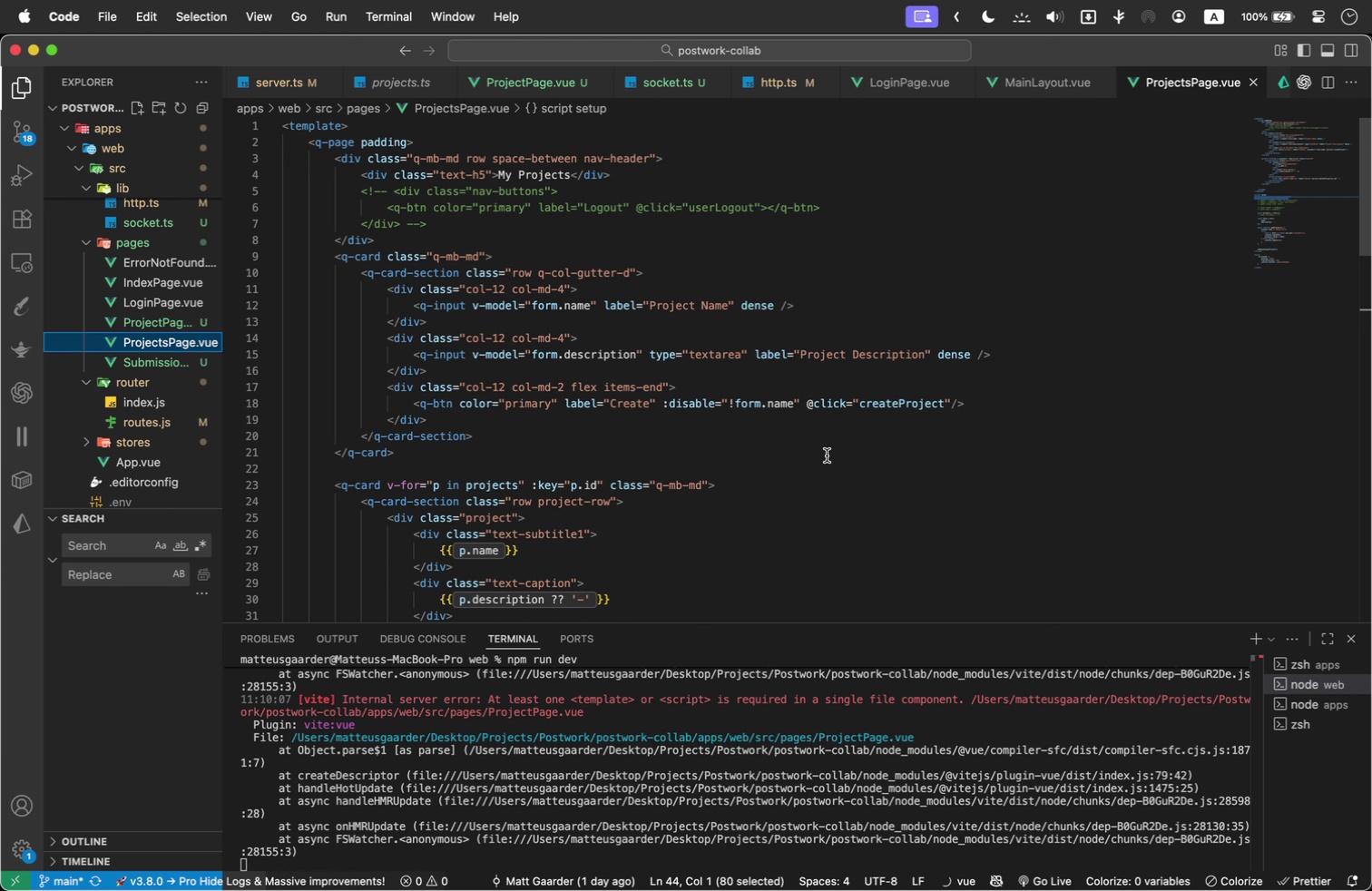 
scroll: coordinate [827, 455], scroll_direction: down, amount: 1.0
 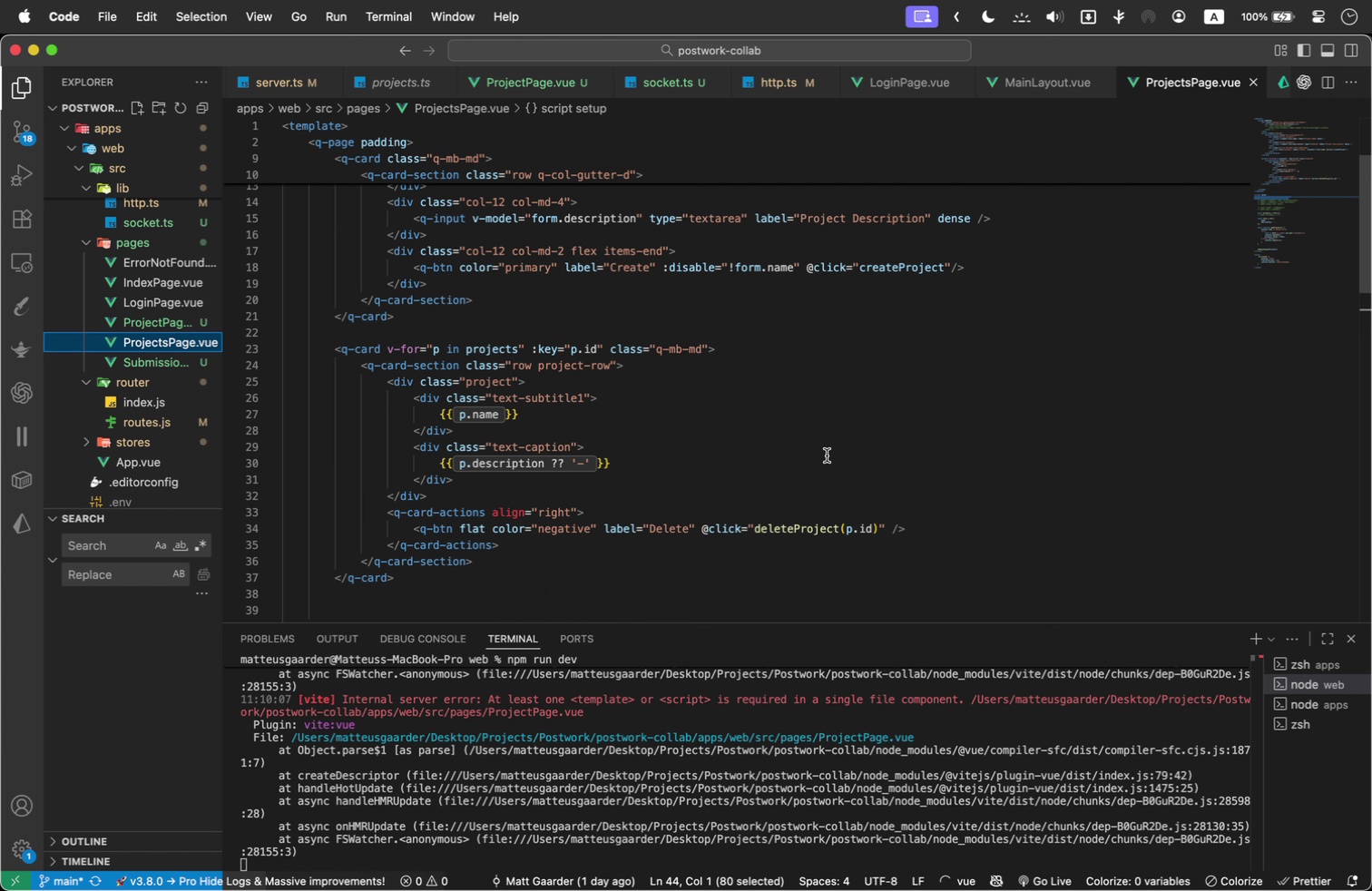 
scroll: coordinate [827, 455], scroll_direction: up, amount: 5.0
 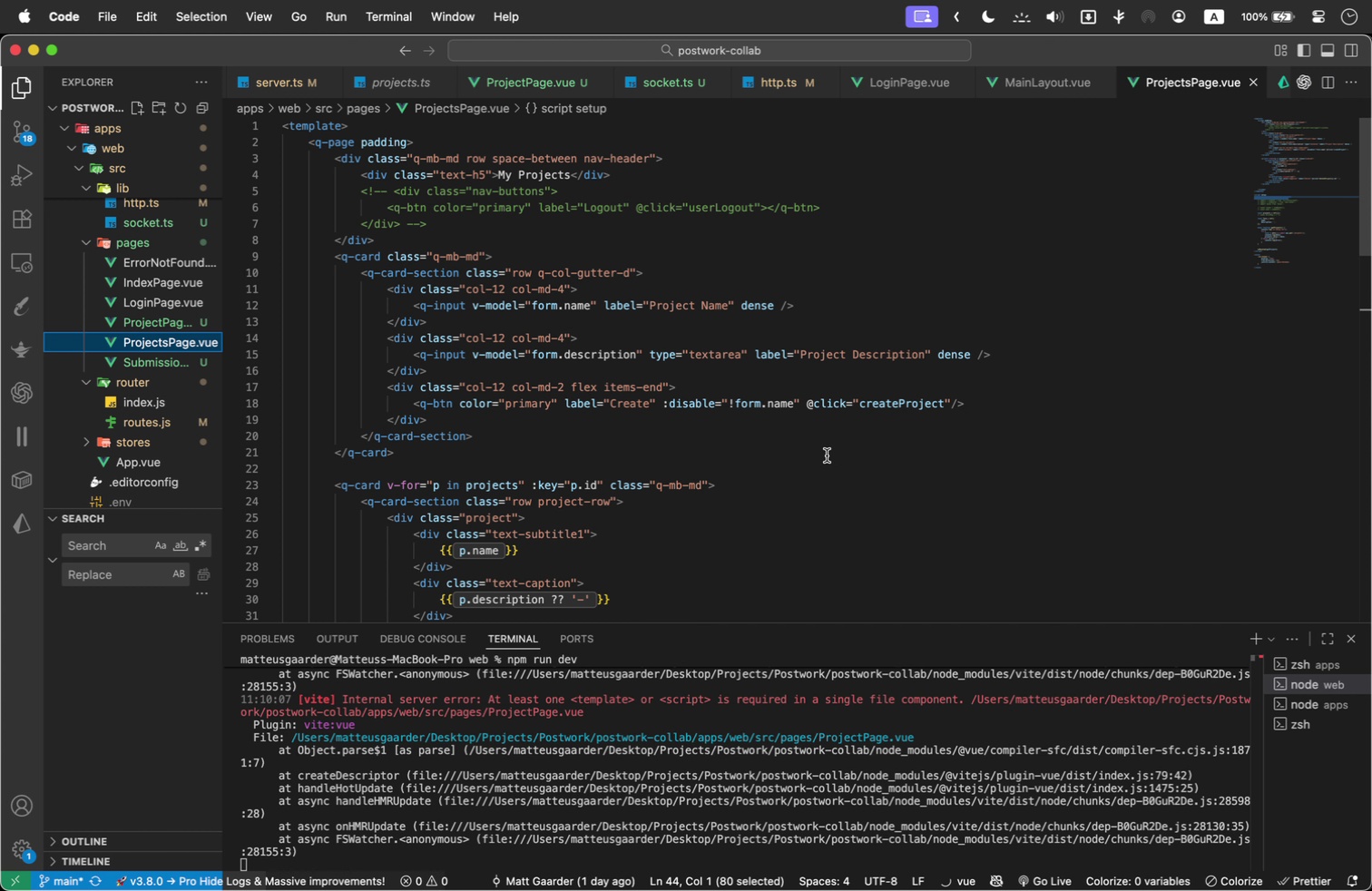 
scroll: coordinate [827, 455], scroll_direction: down, amount: 3.0
 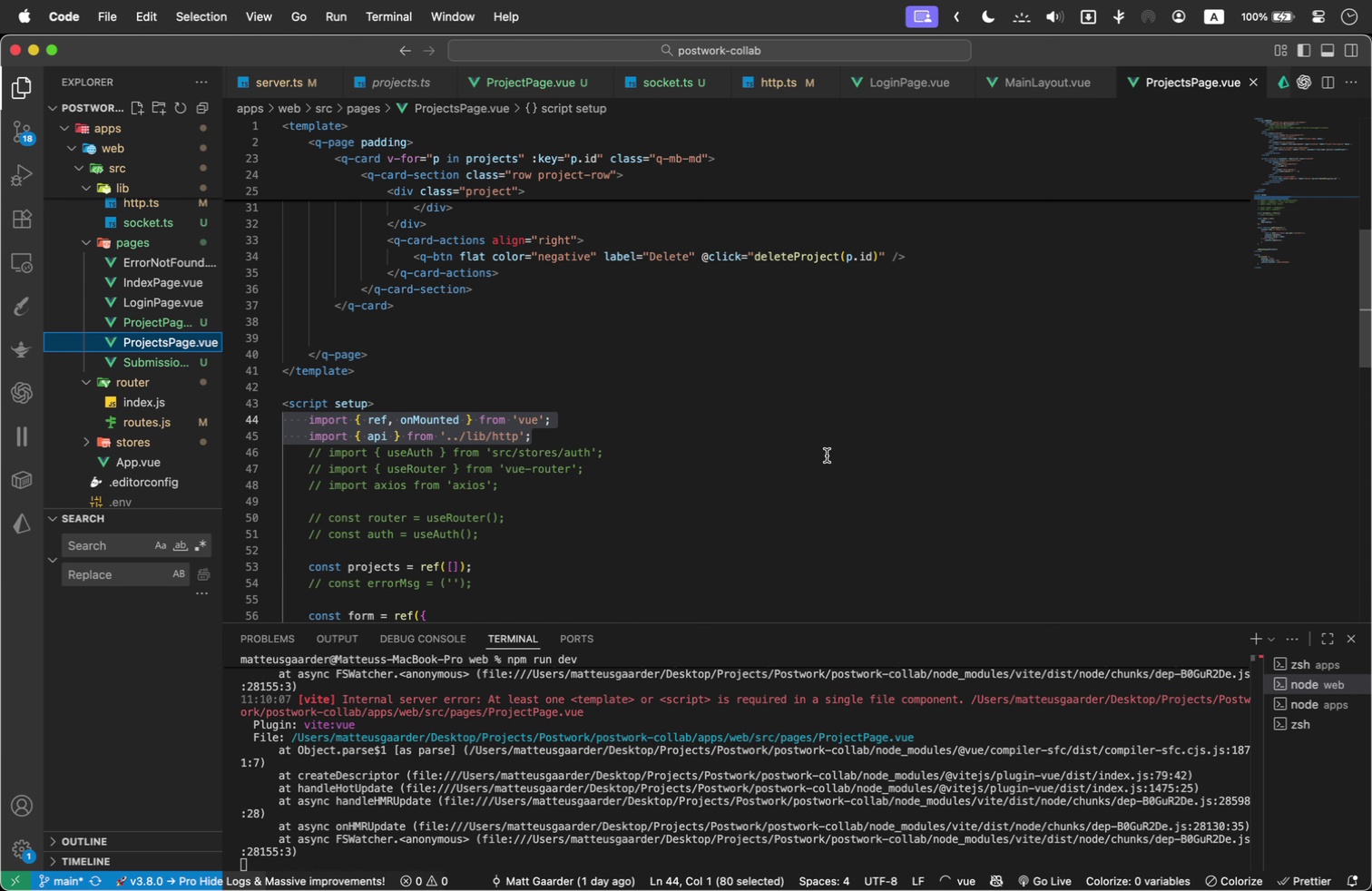 
wait(8.66)
 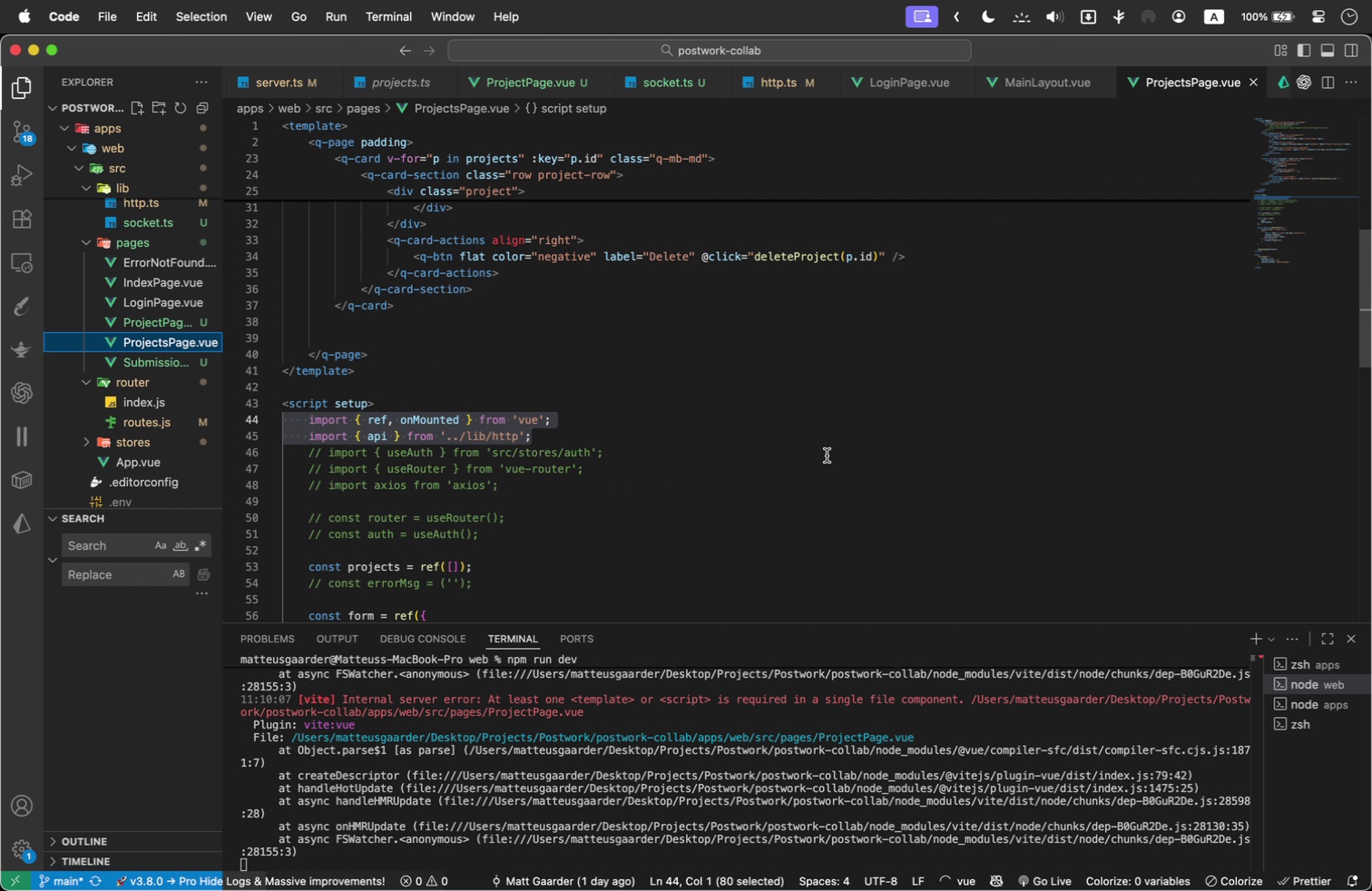 
left_click([575, 376])
 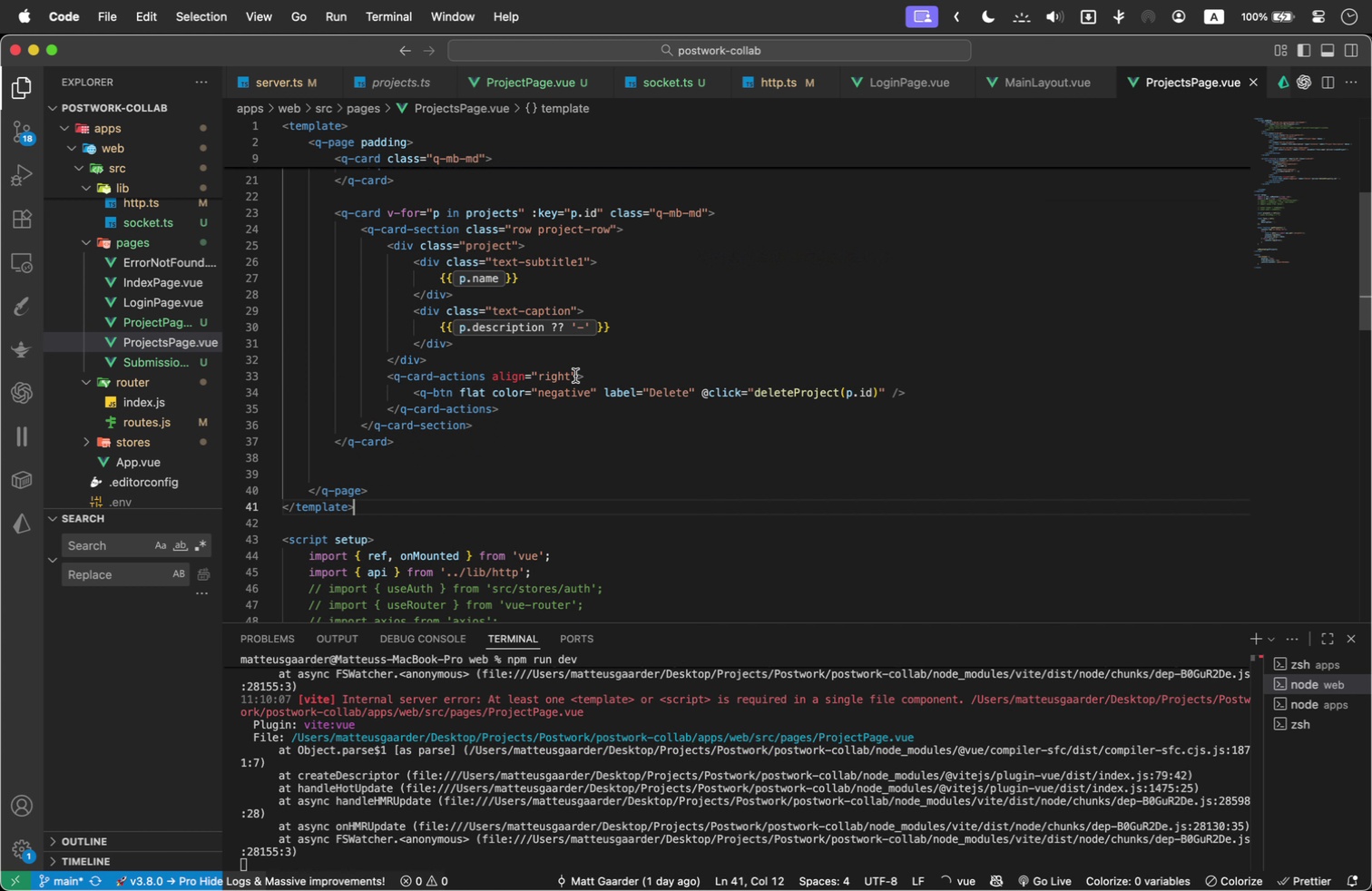 
scroll: coordinate [575, 376], scroll_direction: up, amount: 2.0
 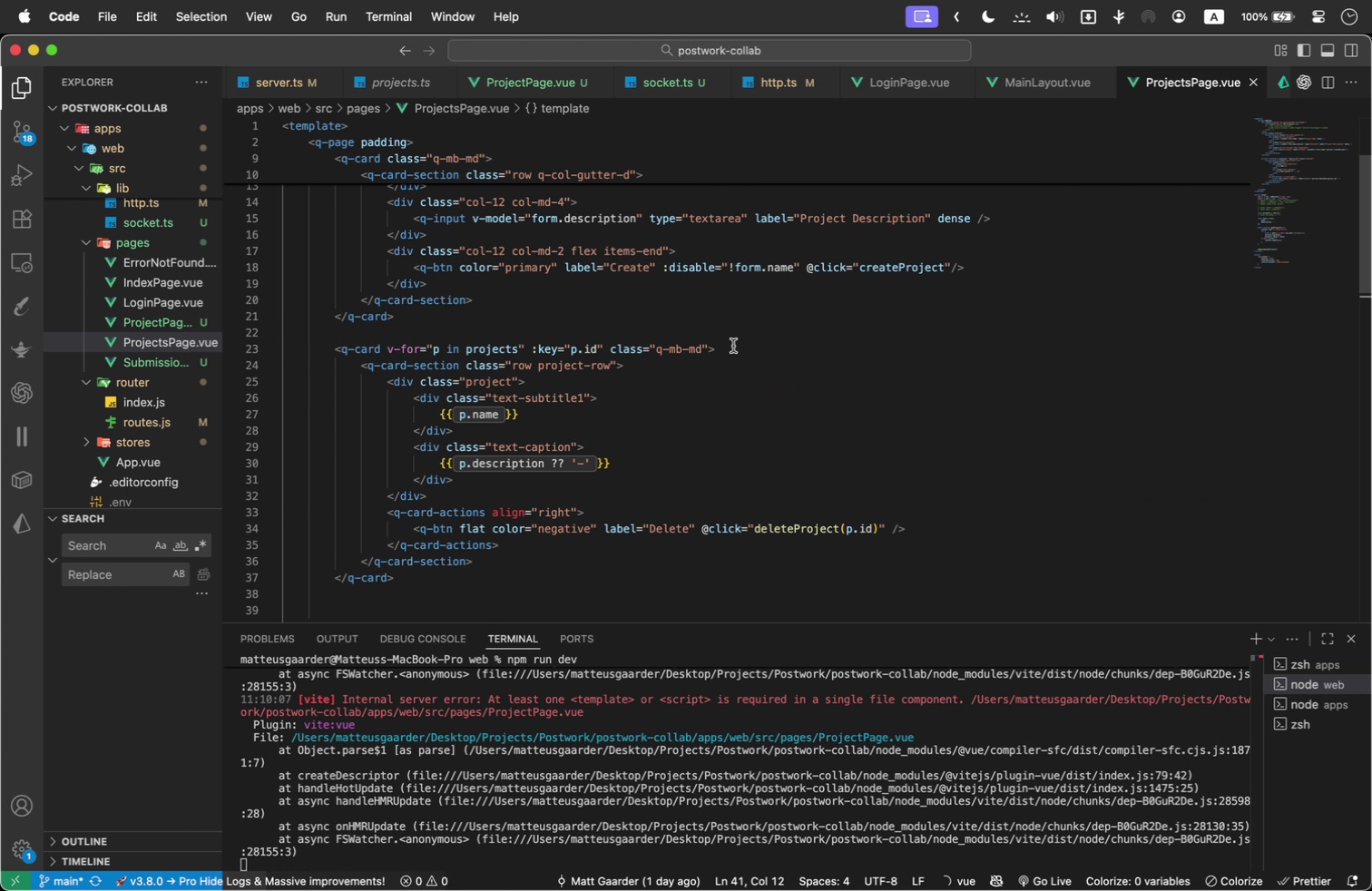 
left_click([752, 341])
 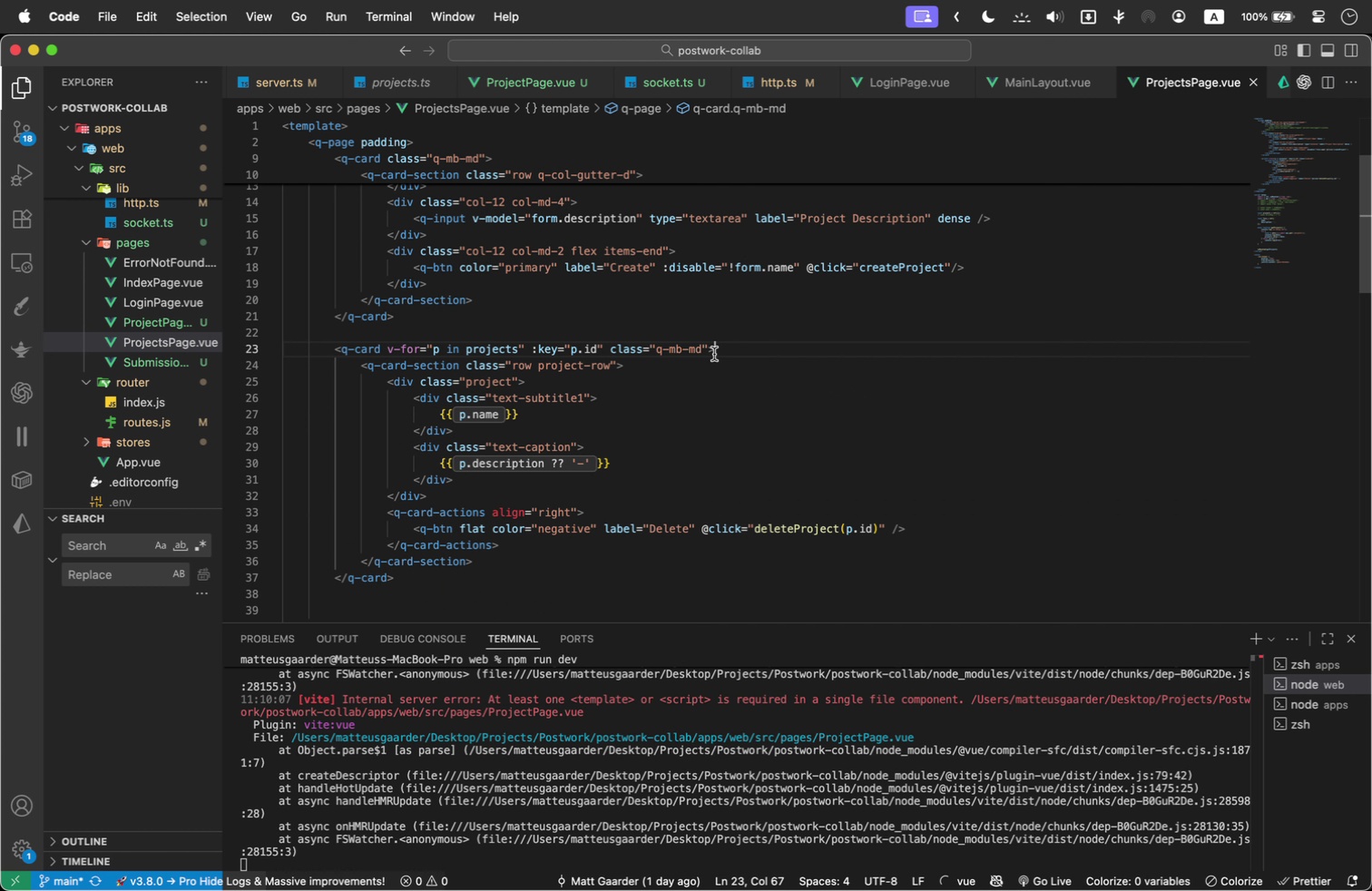 
wait(5.17)
 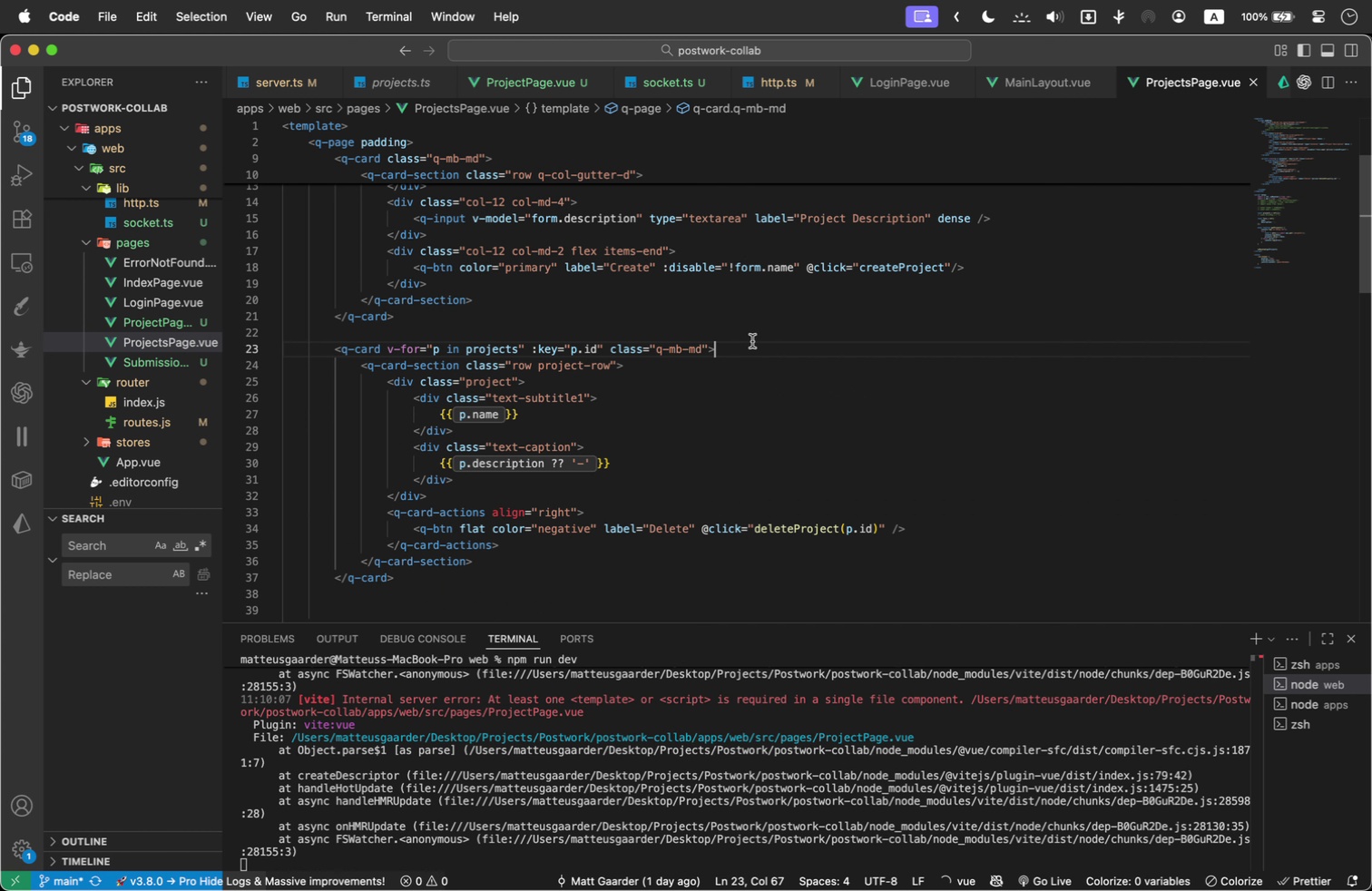 
left_click([707, 351])
 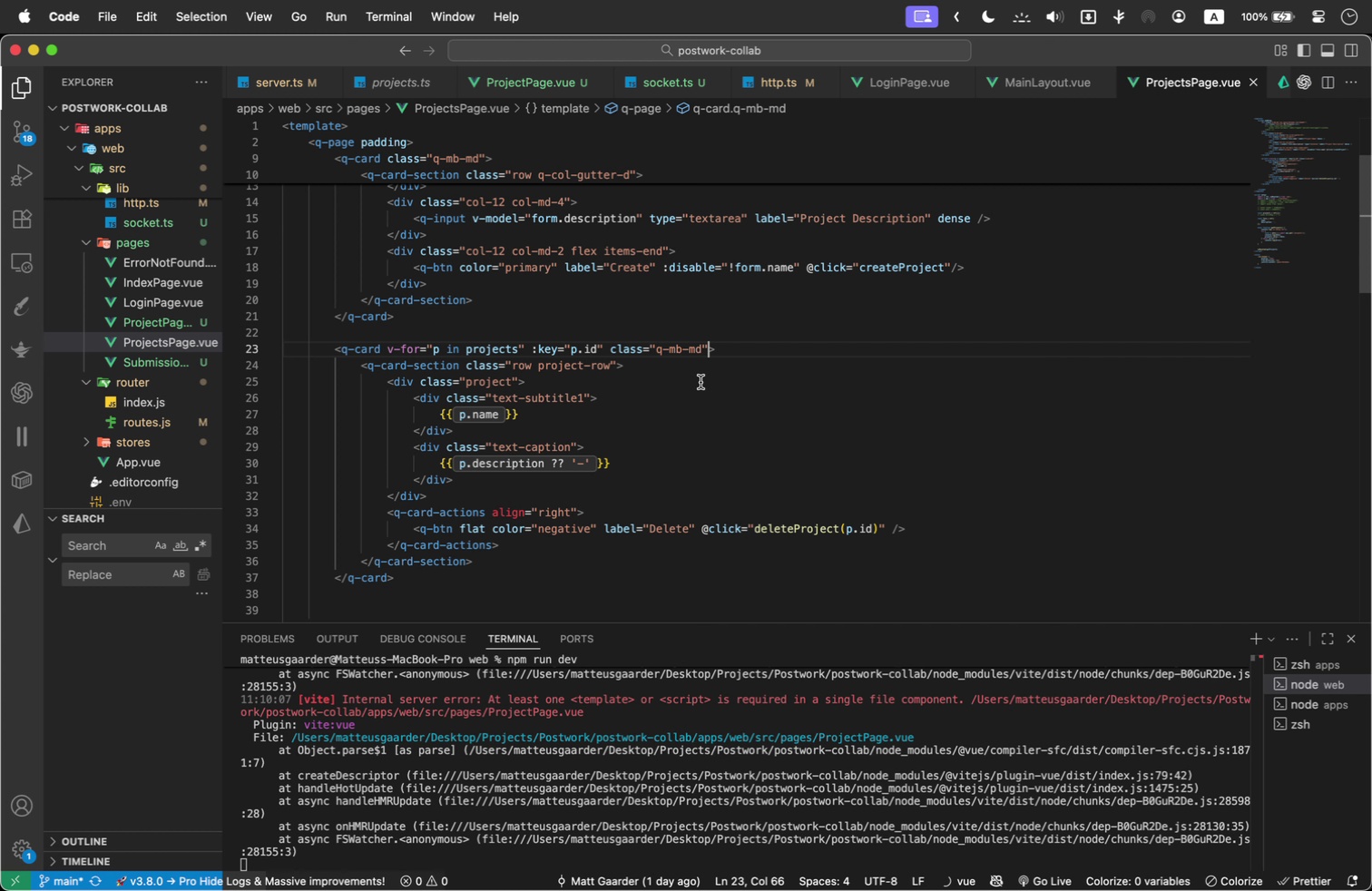 
scroll: coordinate [608, 374], scroll_direction: up, amount: 1.0
 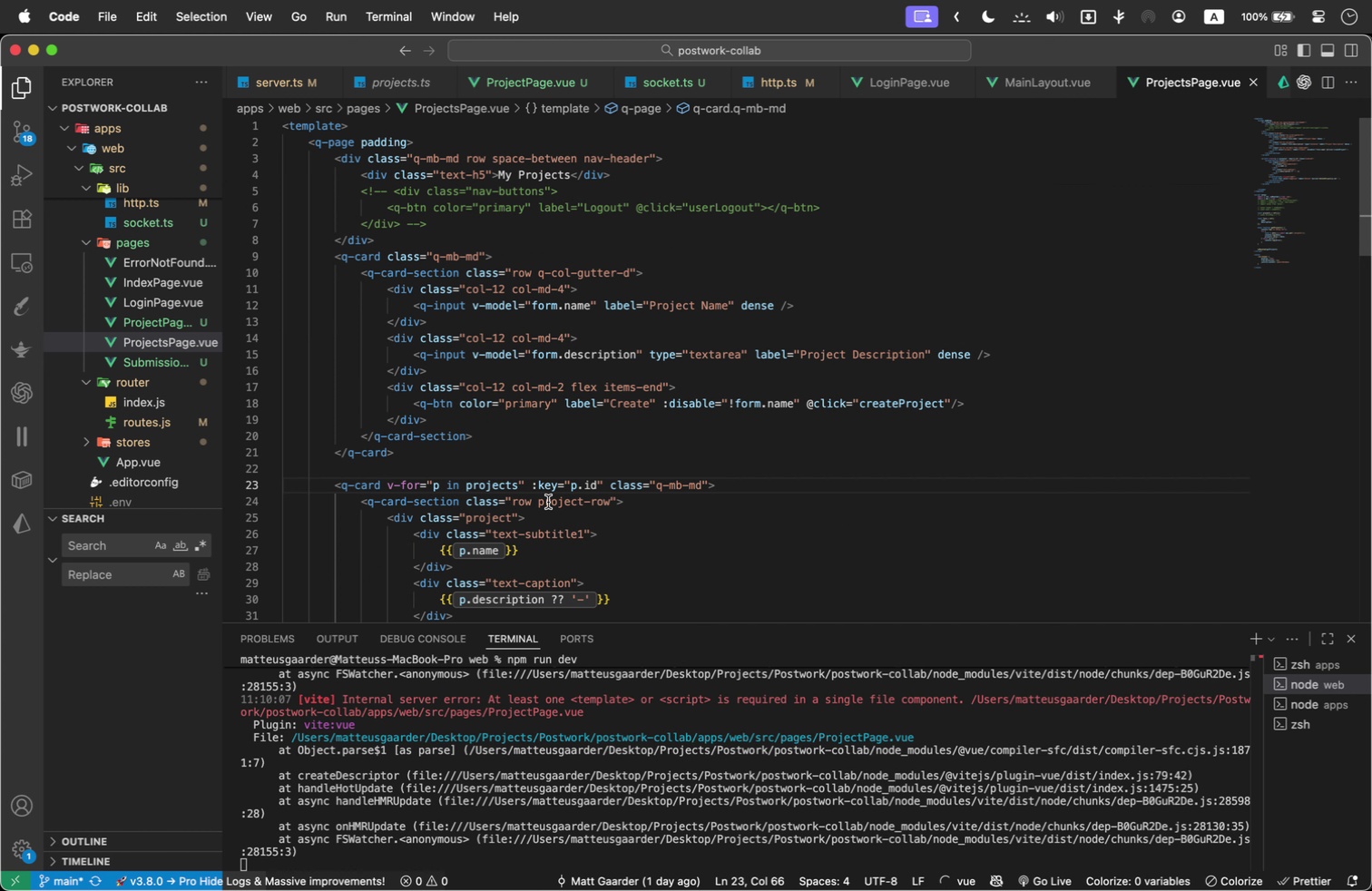 
wait(6.66)
 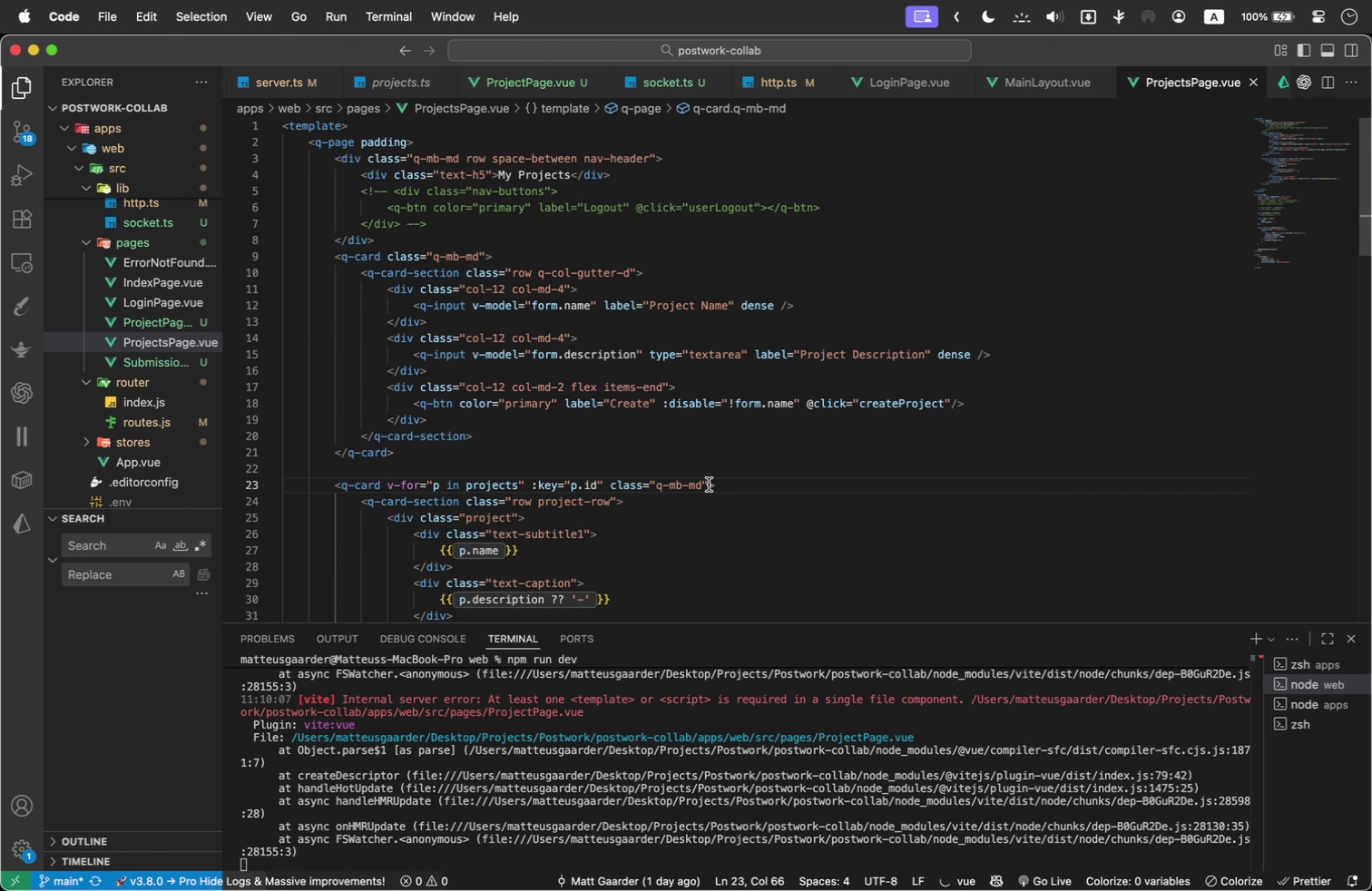 
type( class=q-mb-sm)
 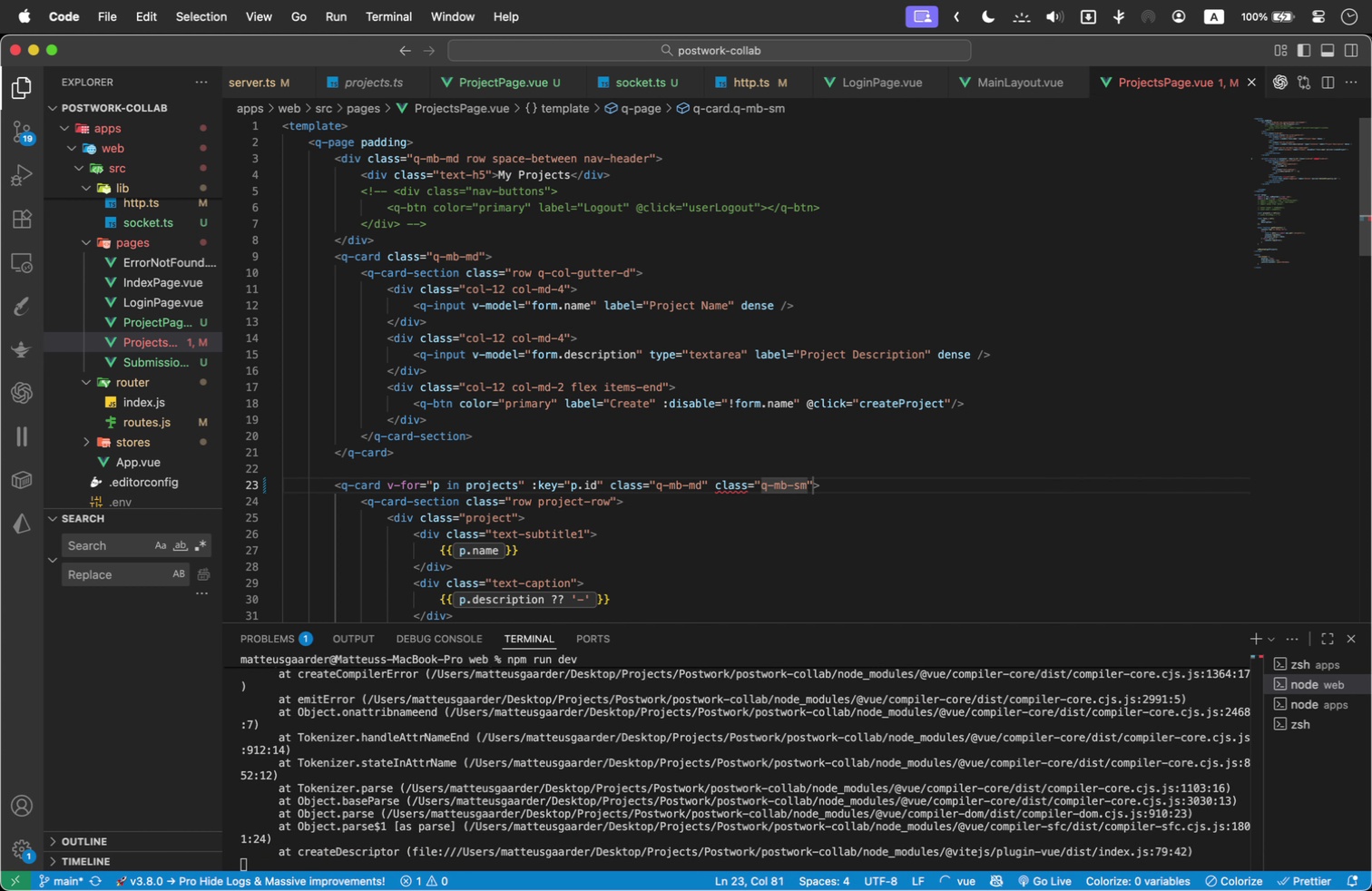 
hold_key(key=Backspace, duration=1.32)
 